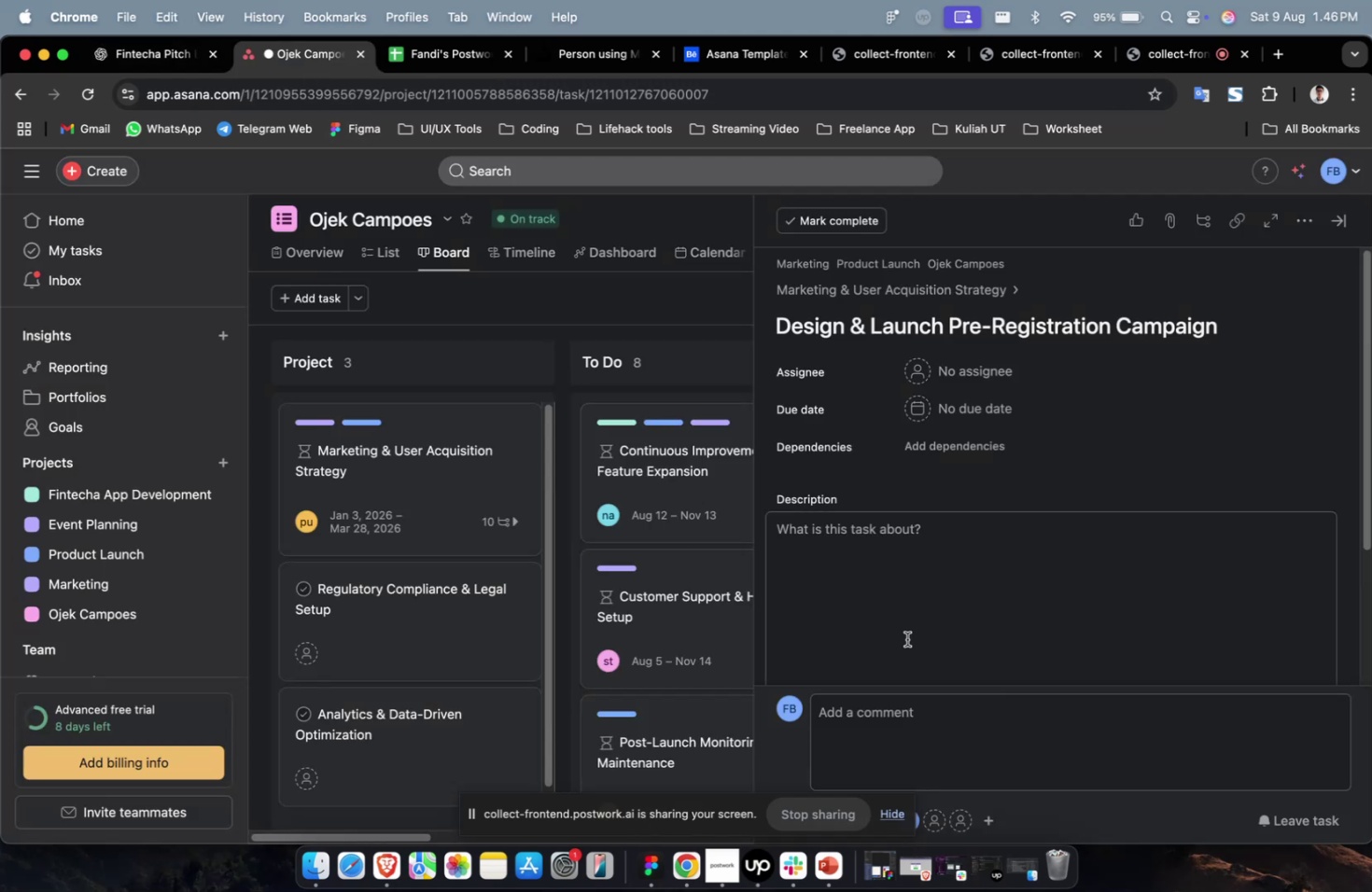 
key(Meta+V)
 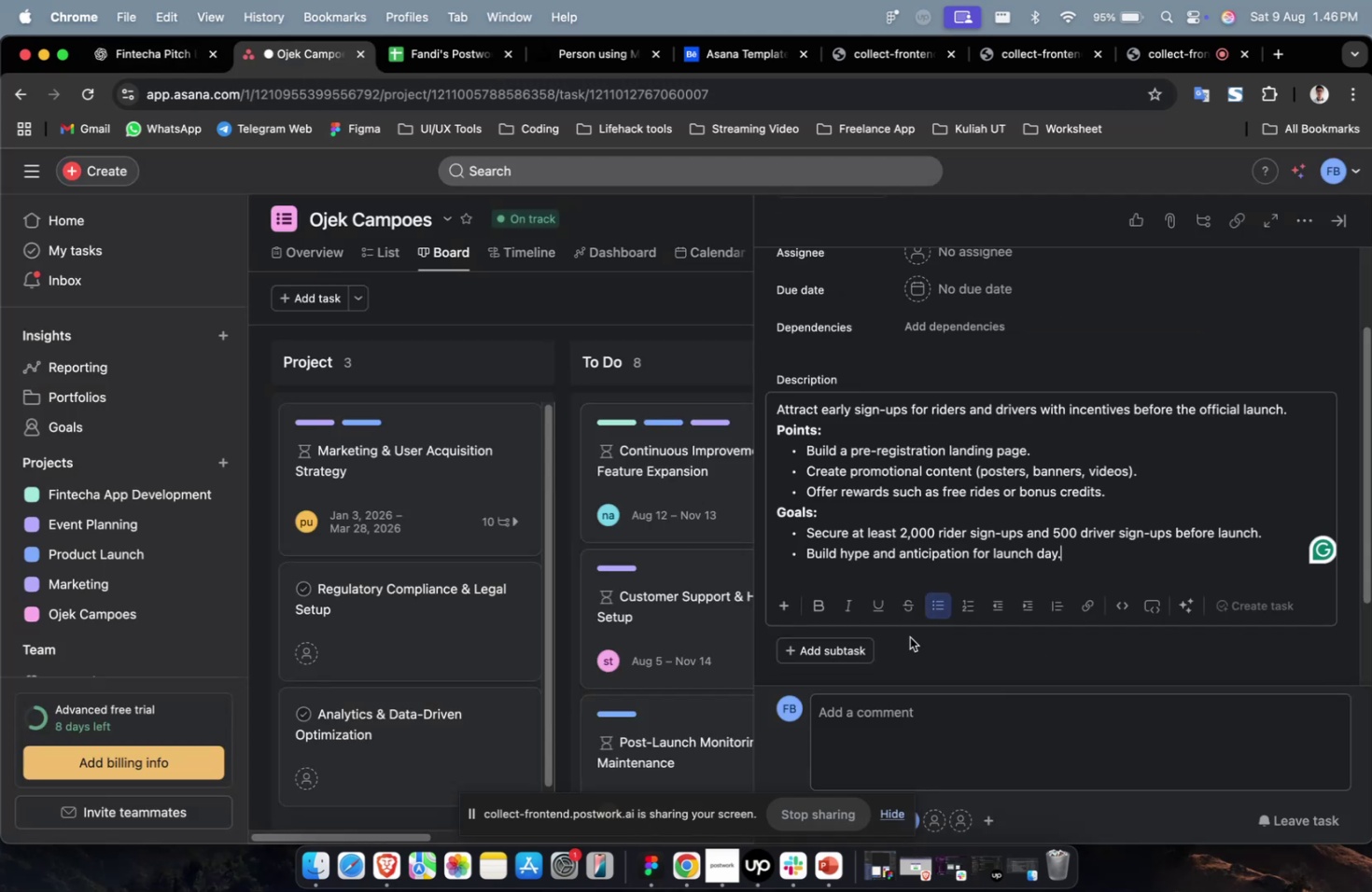 
scroll: coordinate [909, 636], scroll_direction: up, amount: 9.0
 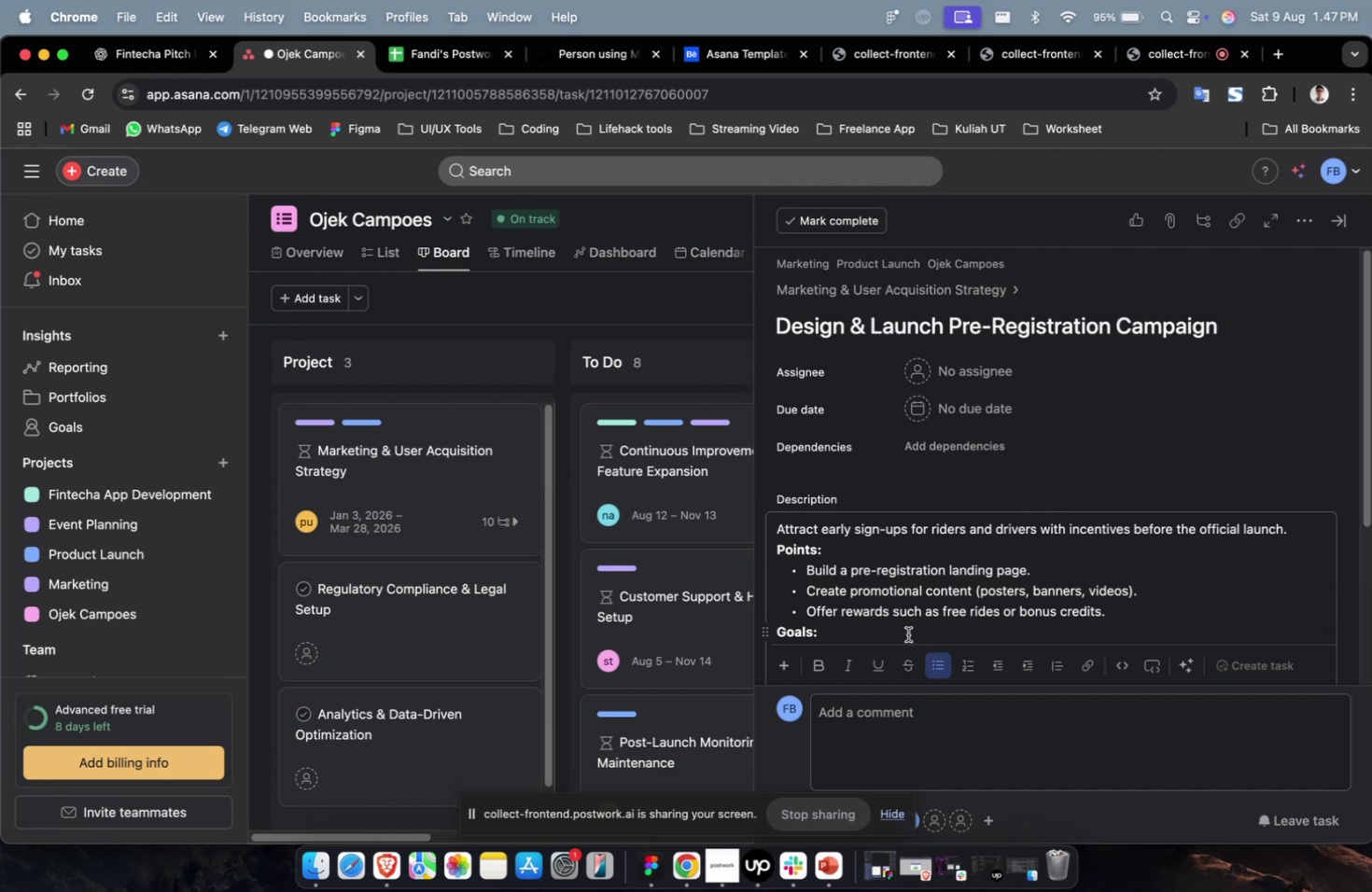 
wait(33.34)
 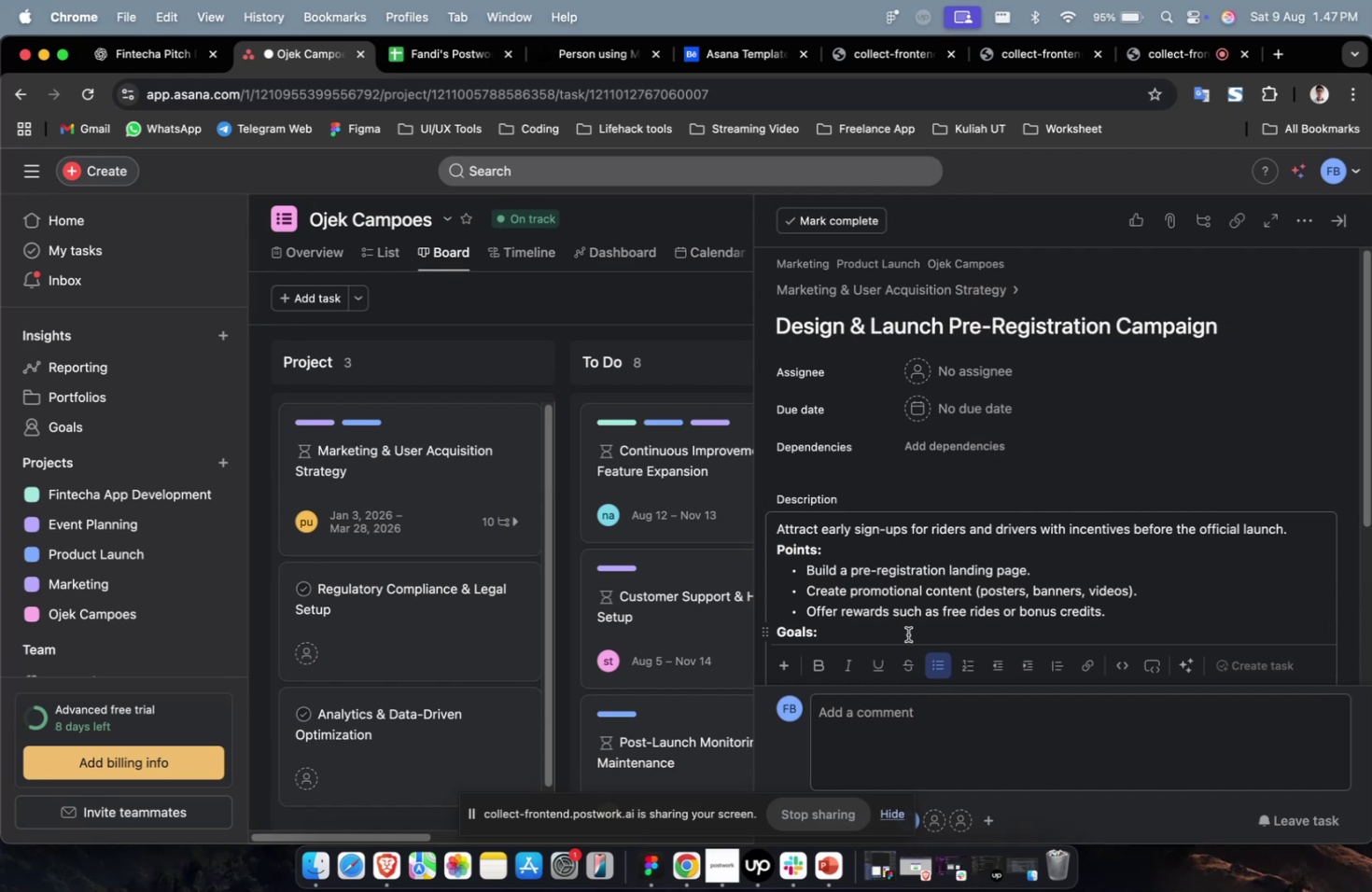 
double_click([977, 367])
 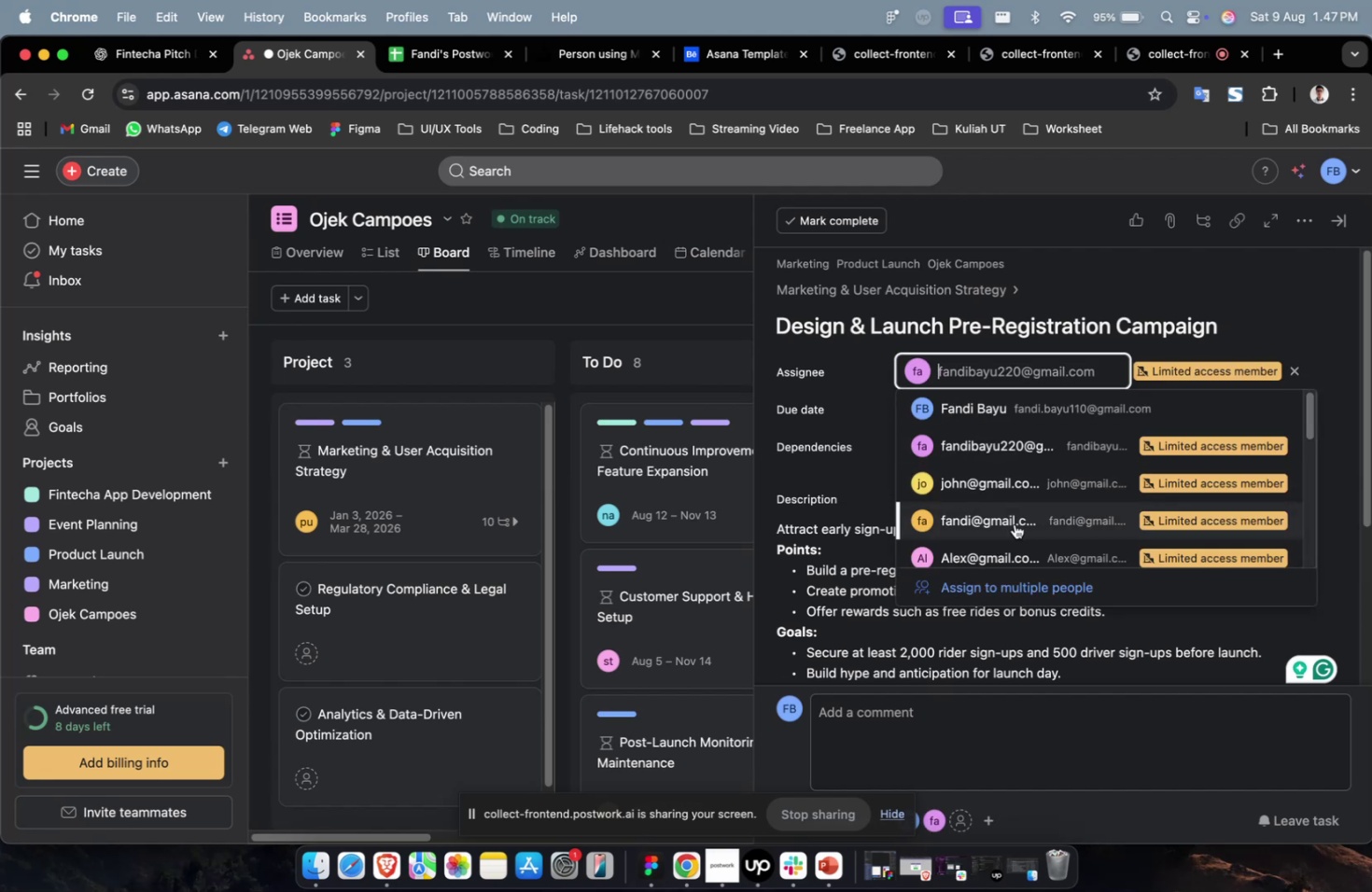 
triple_click([1014, 523])
 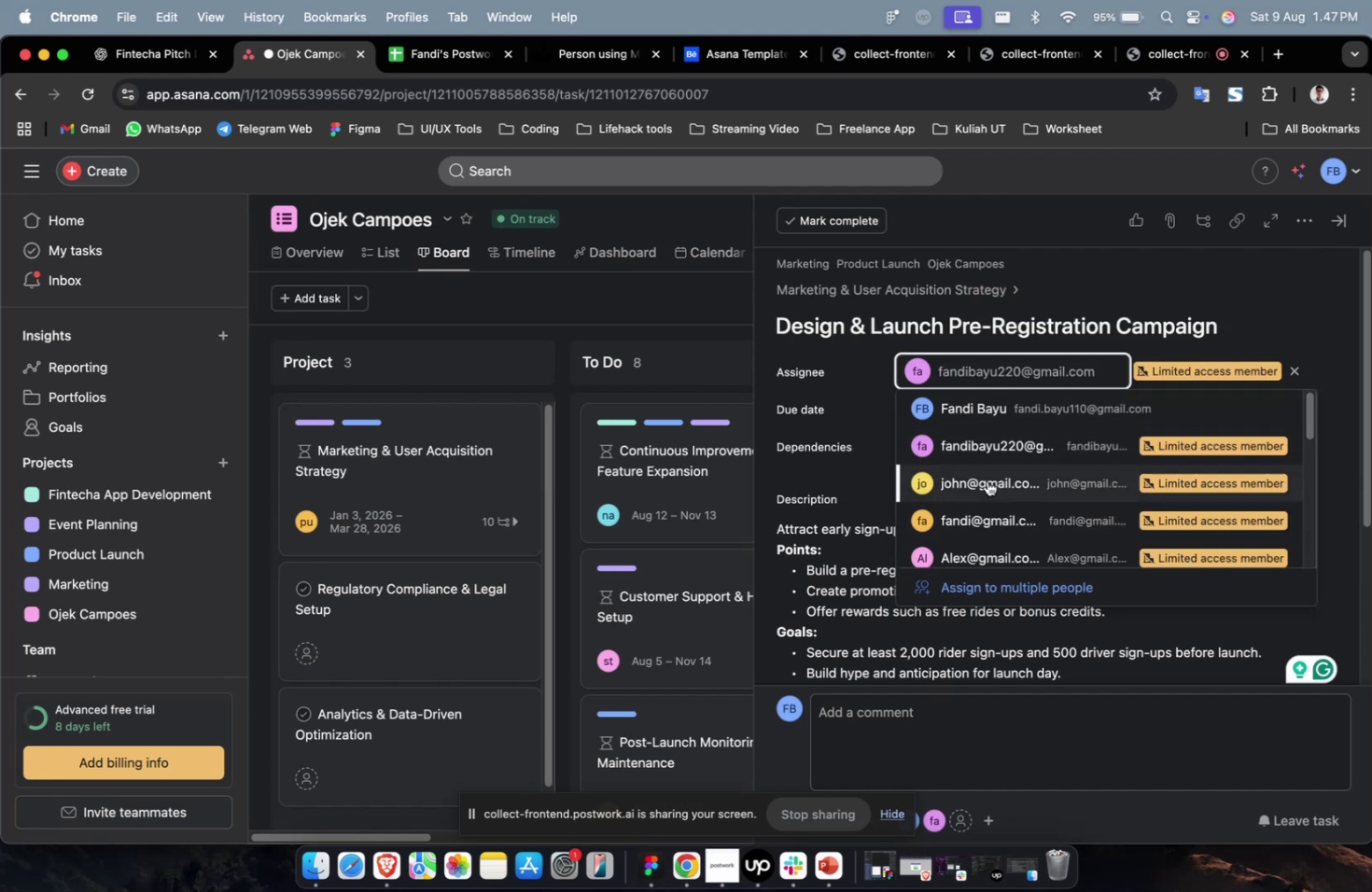 
triple_click([985, 497])
 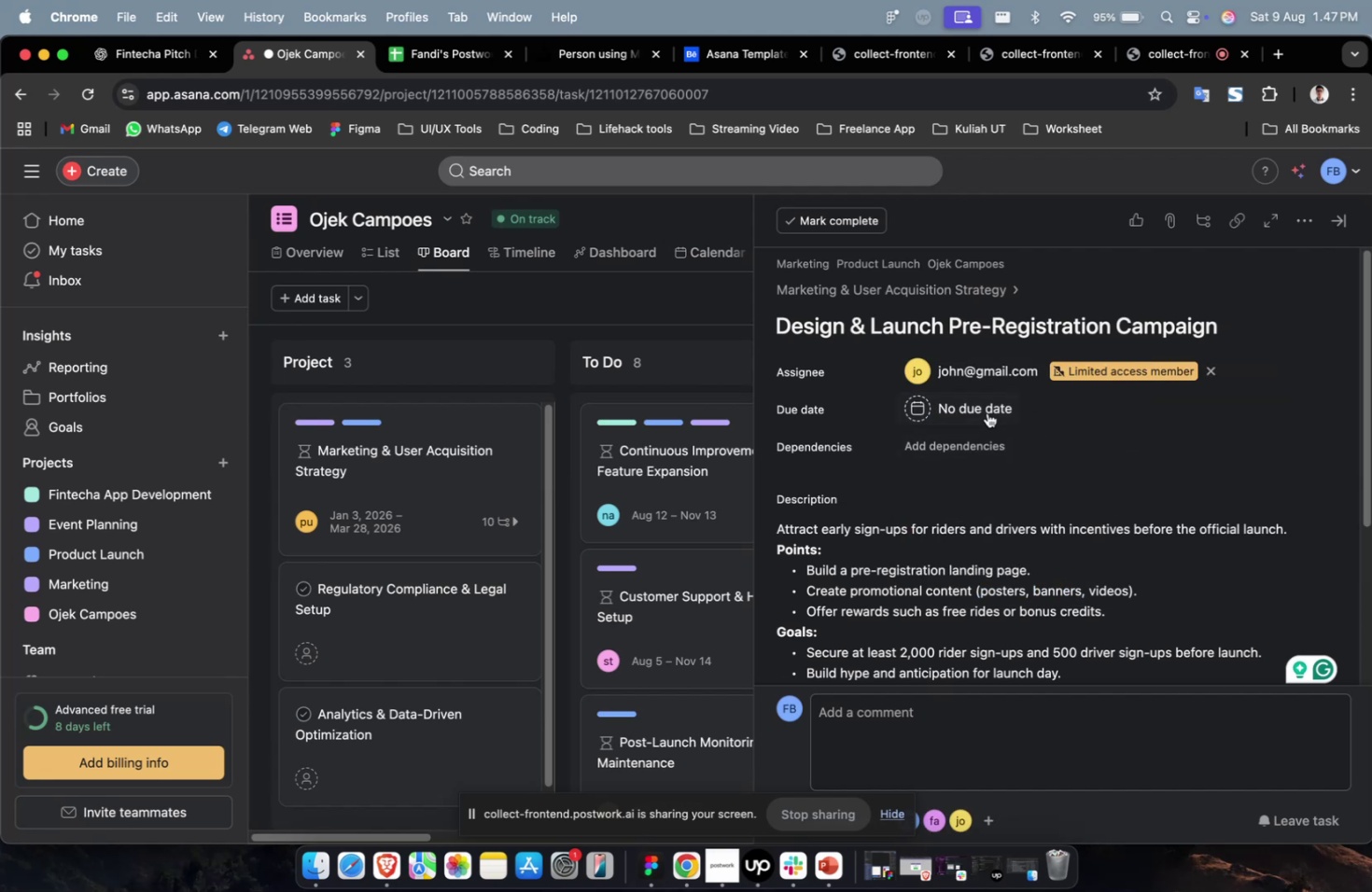 
triple_click([987, 407])
 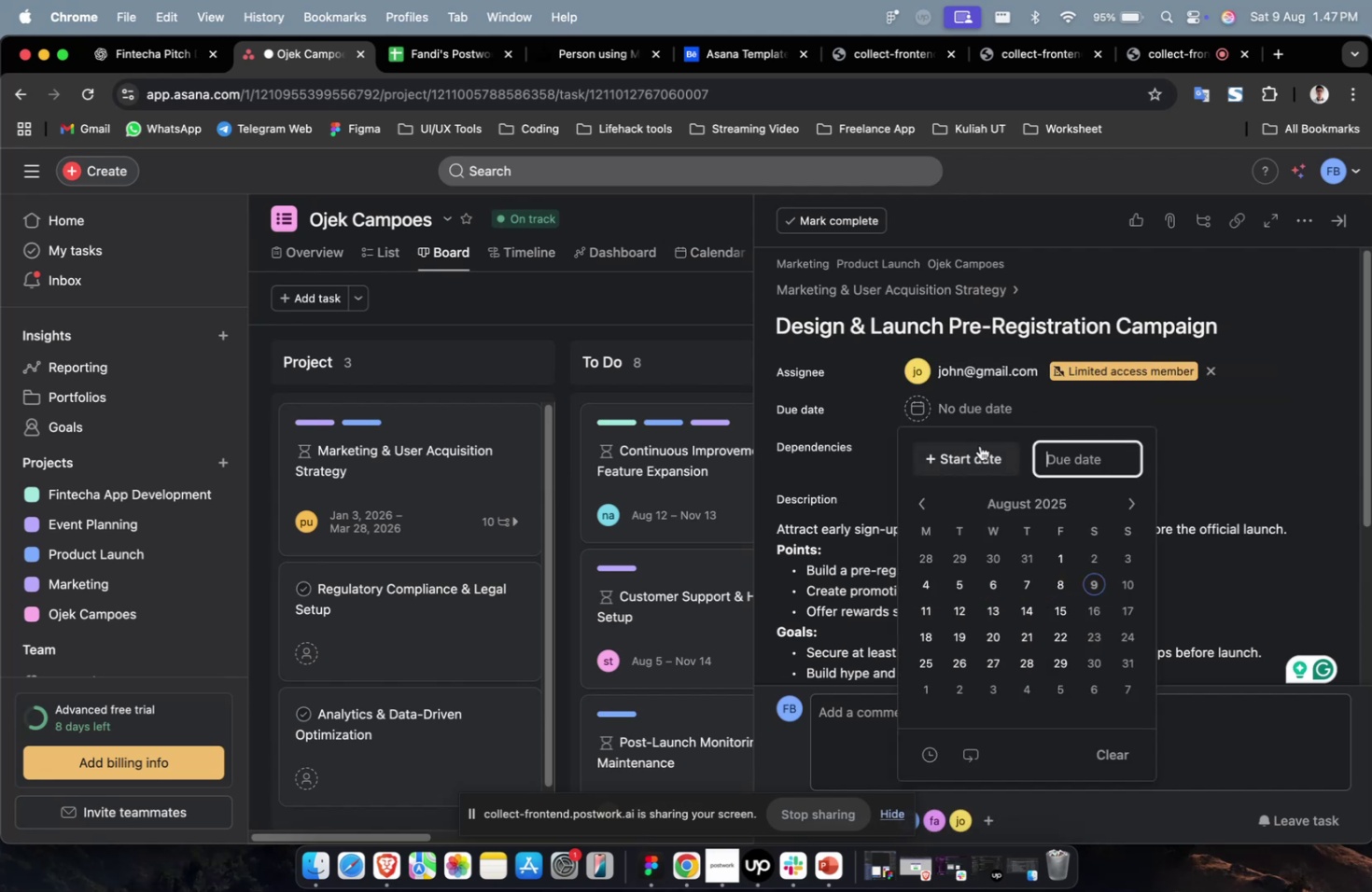 
triple_click([979, 445])
 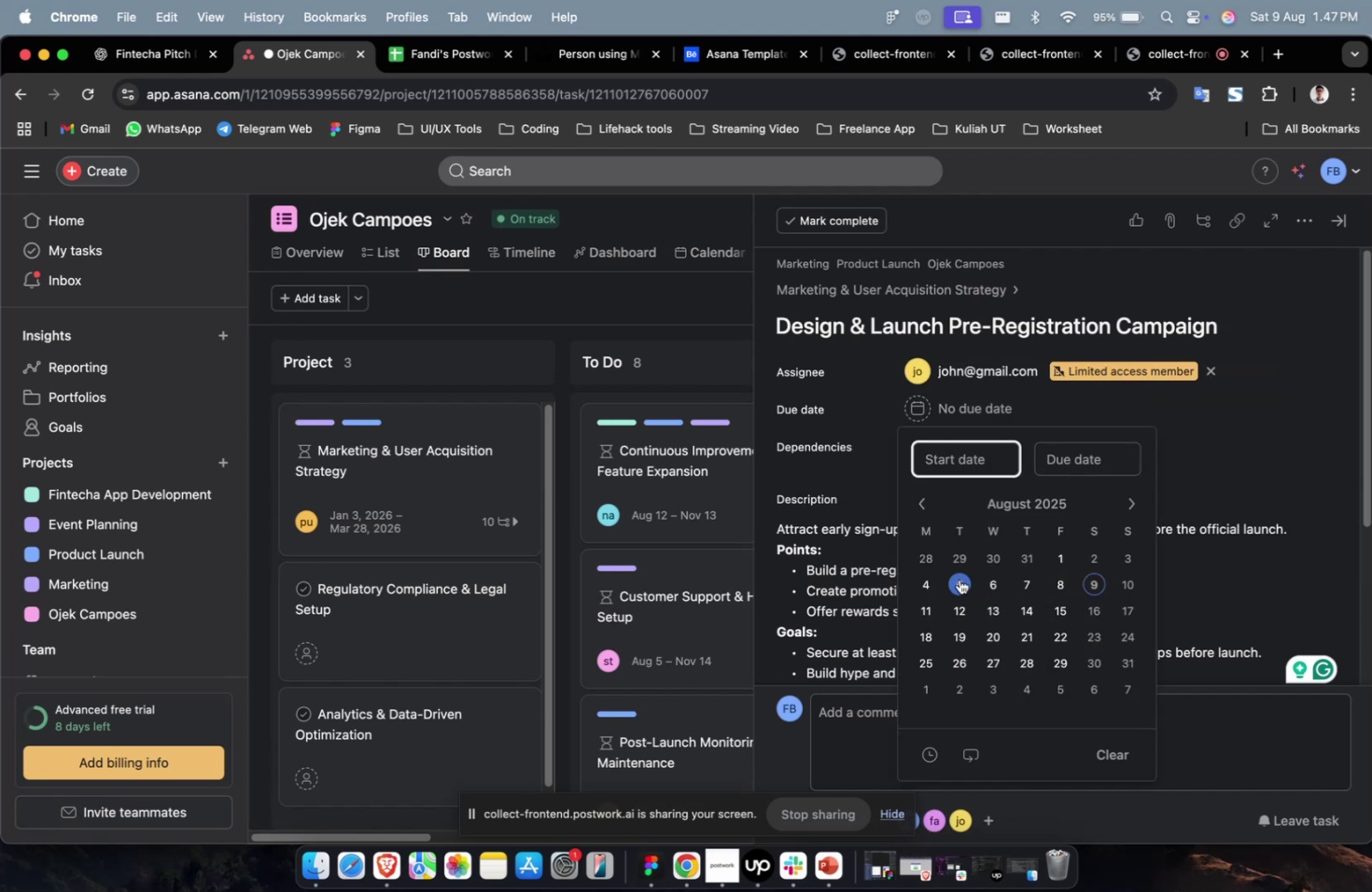 
triple_click([959, 585])
 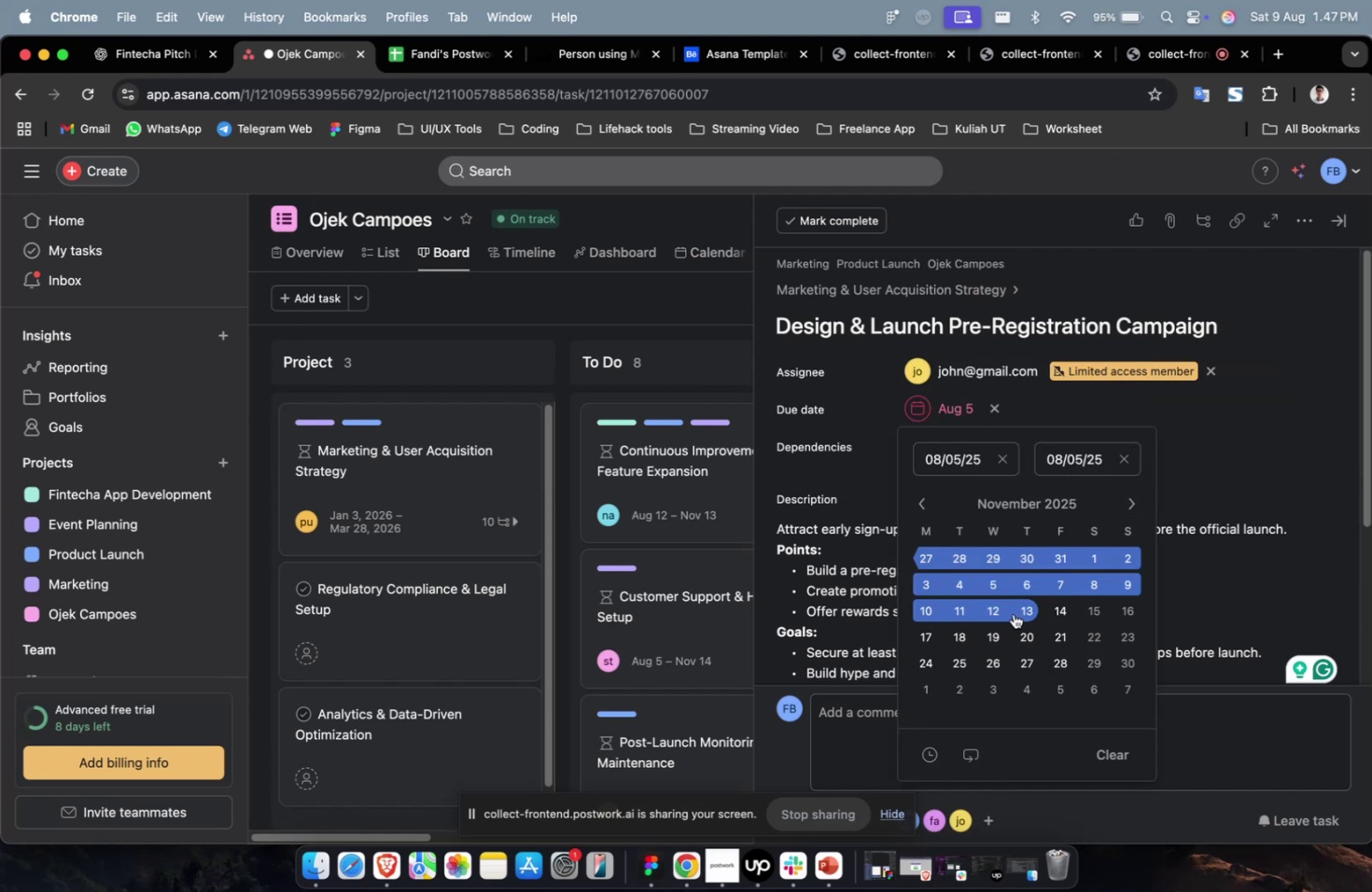 
triple_click([995, 630])
 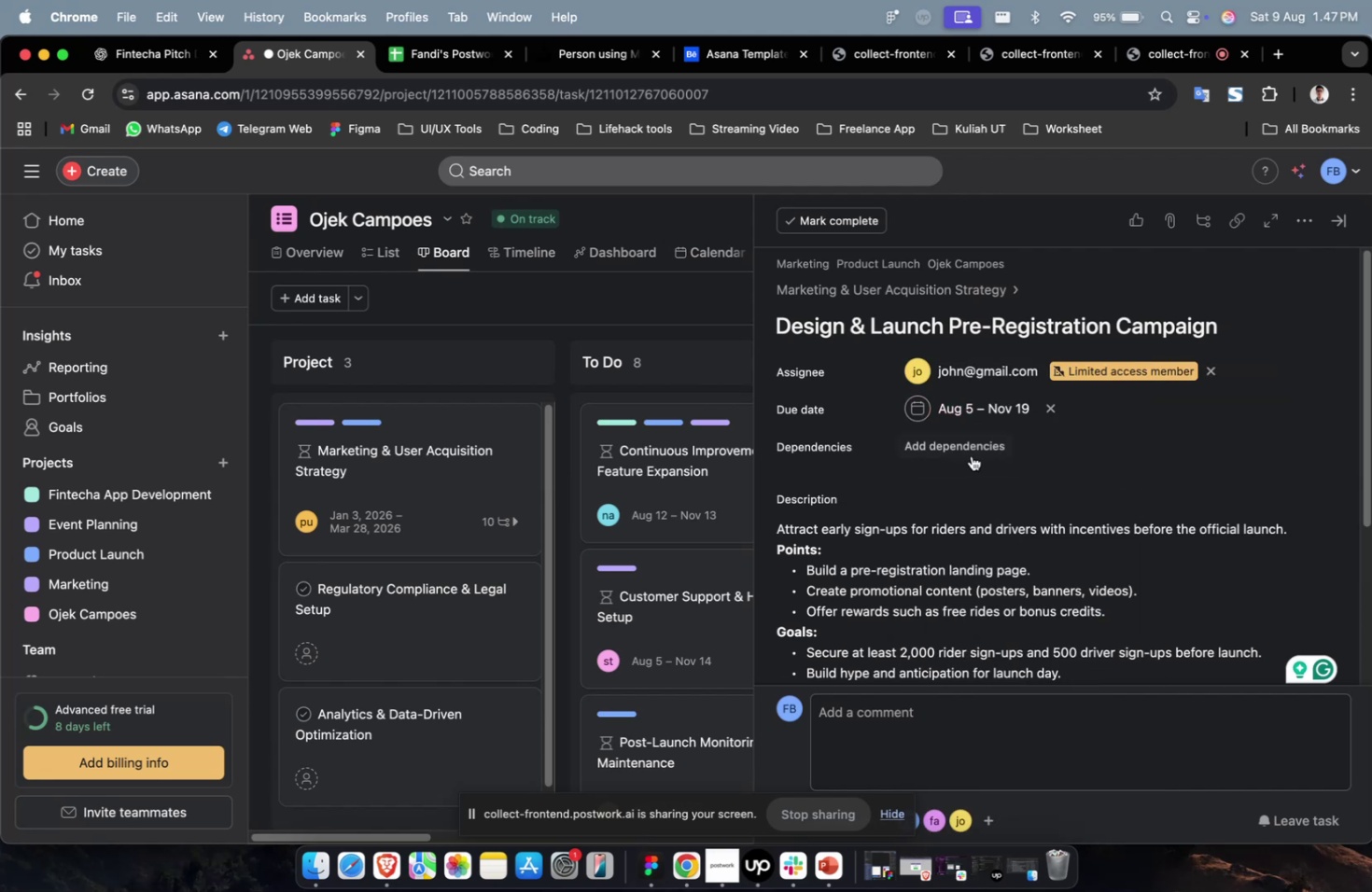 
triple_click([958, 446])
 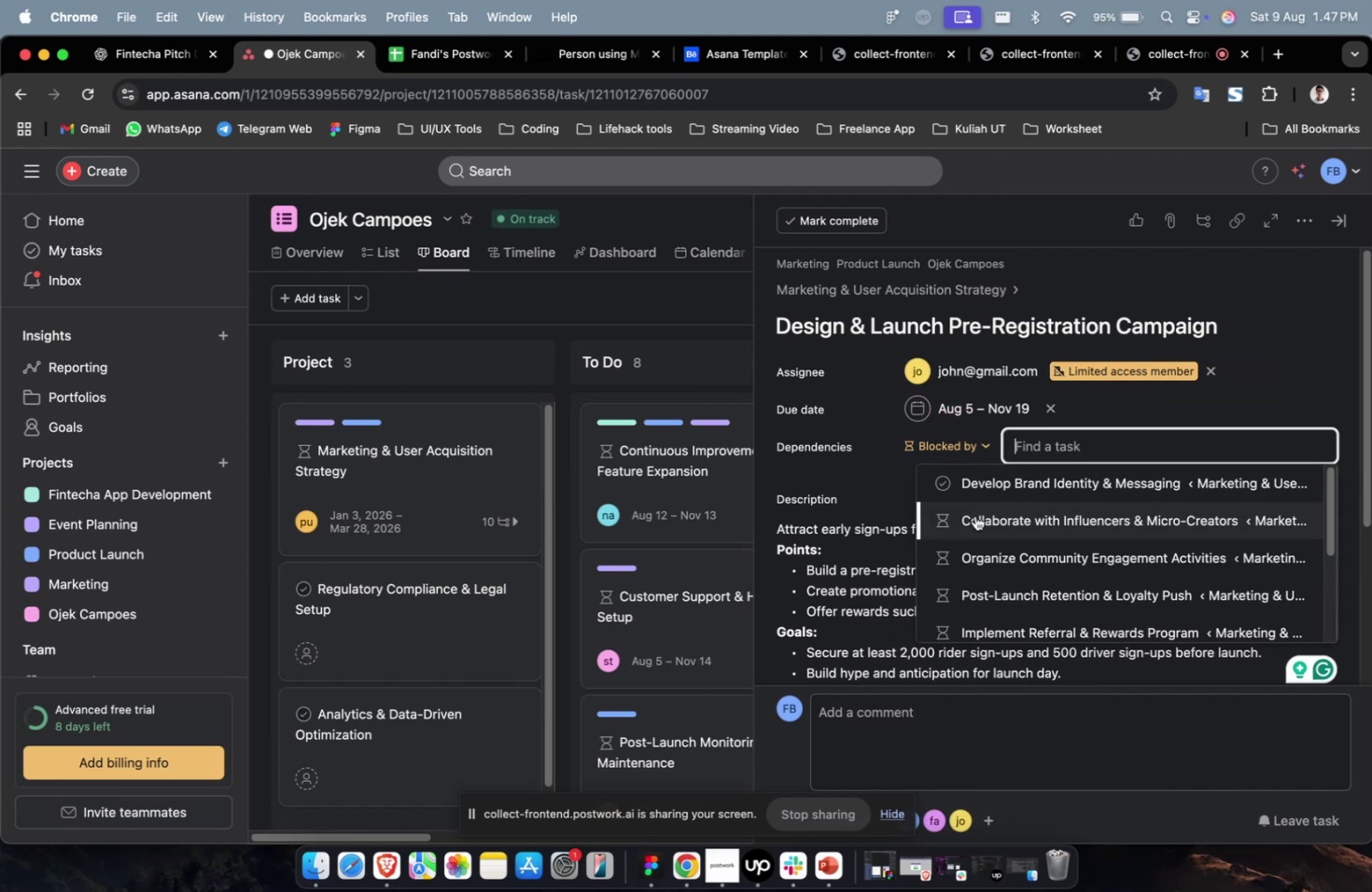 
triple_click([974, 515])
 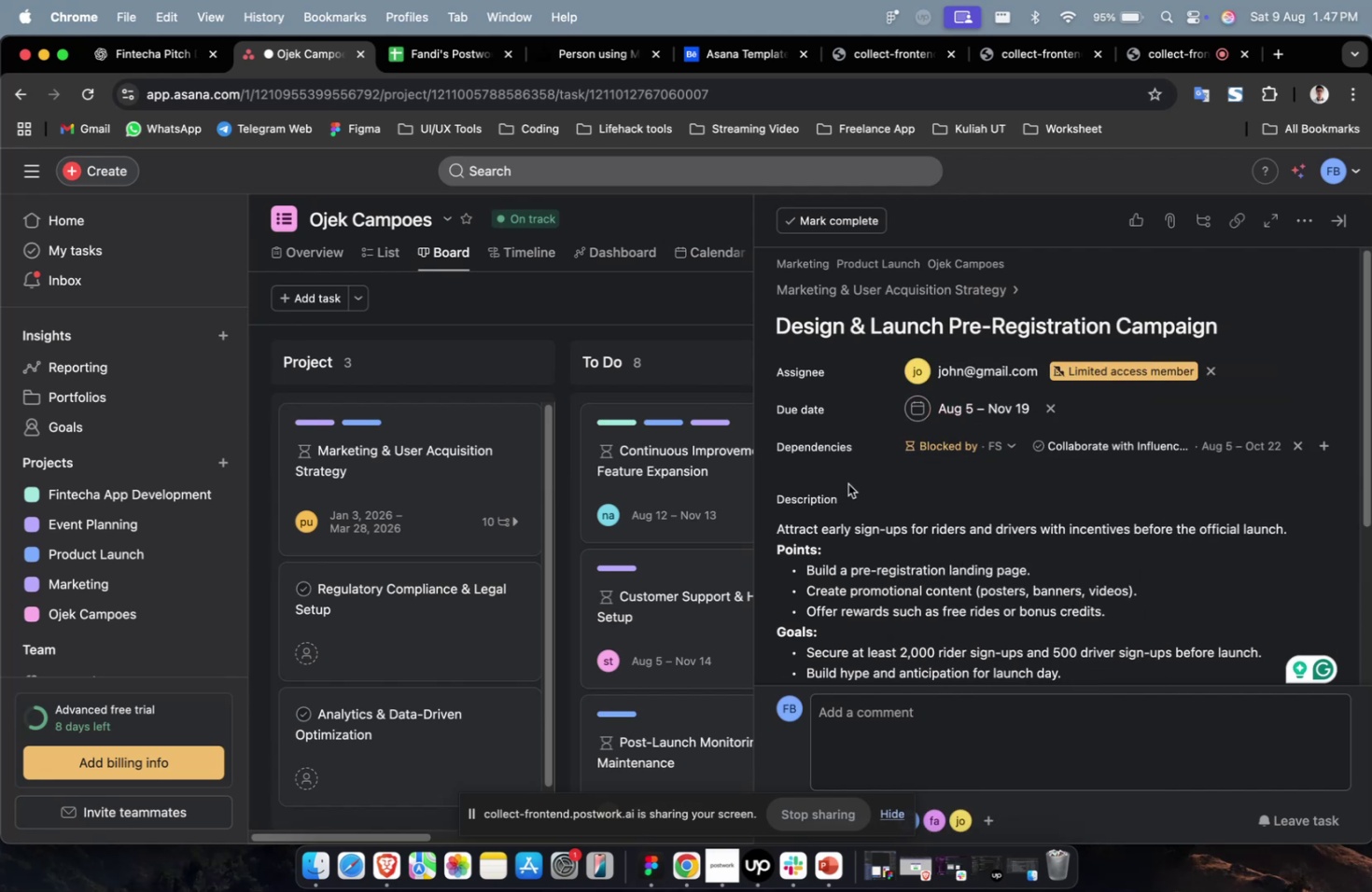 
triple_click([847, 483])
 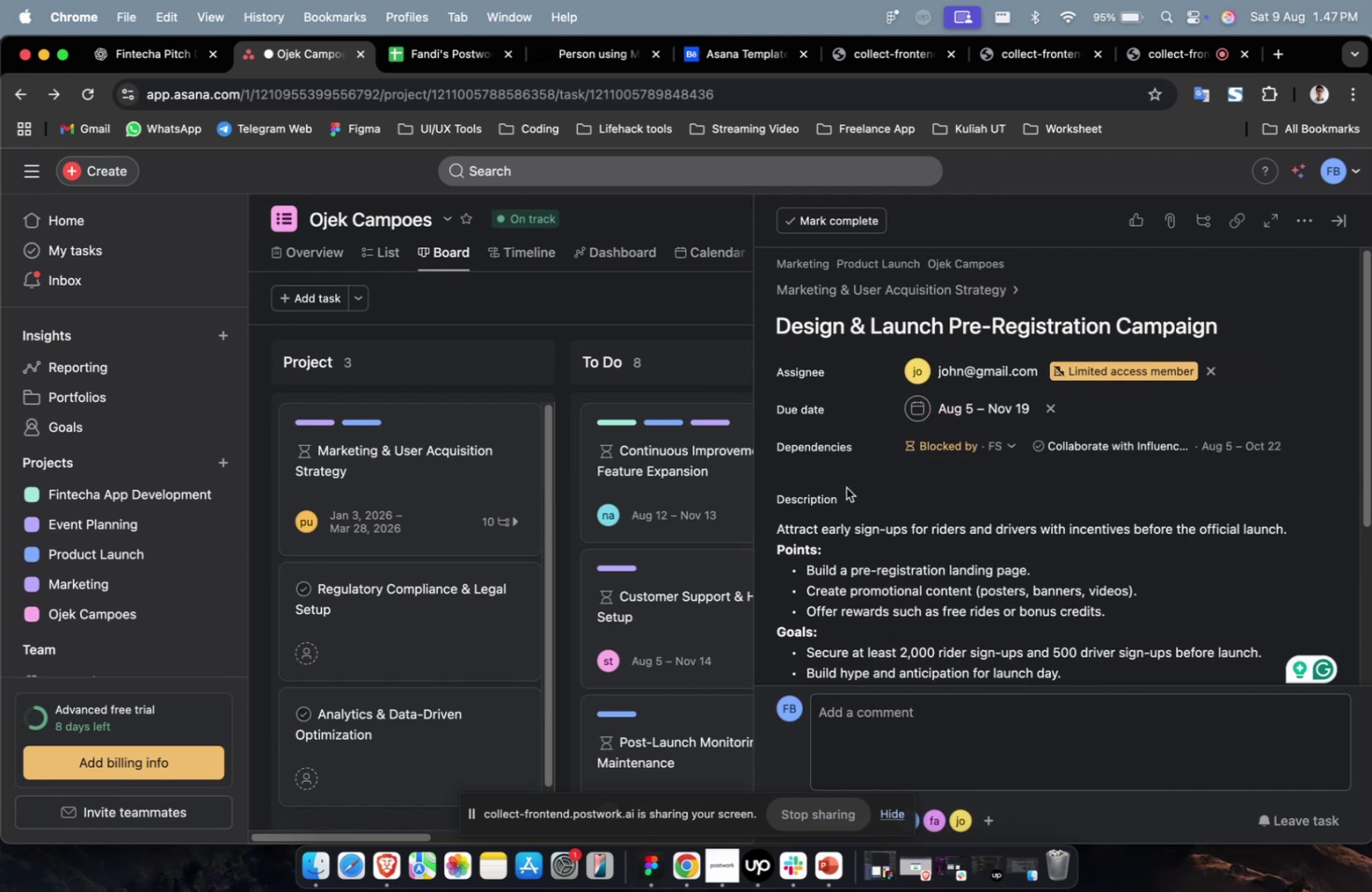 
scroll: coordinate [846, 487], scroll_direction: down, amount: 31.0
 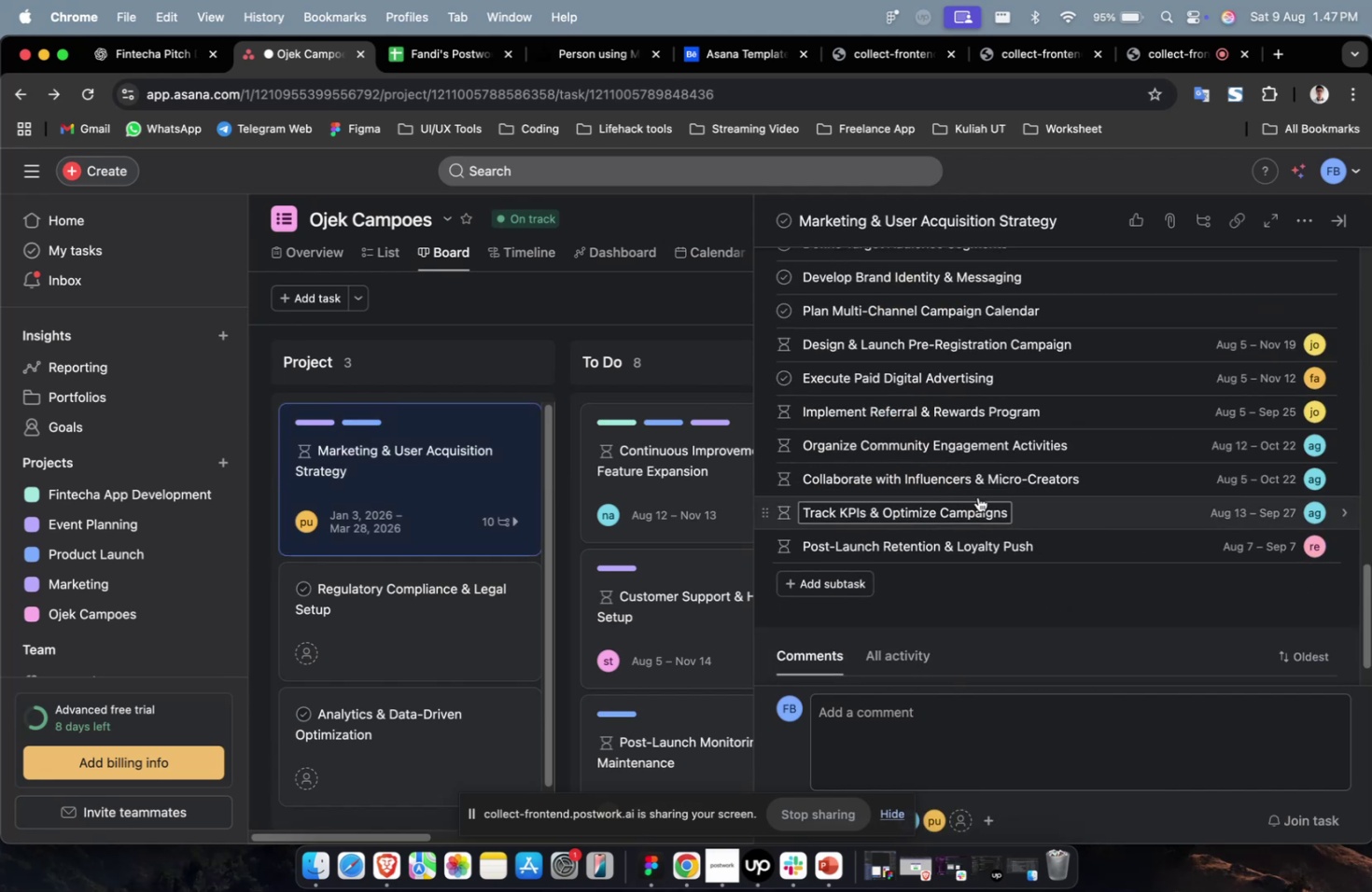 
scroll: coordinate [993, 481], scroll_direction: up, amount: 4.0
 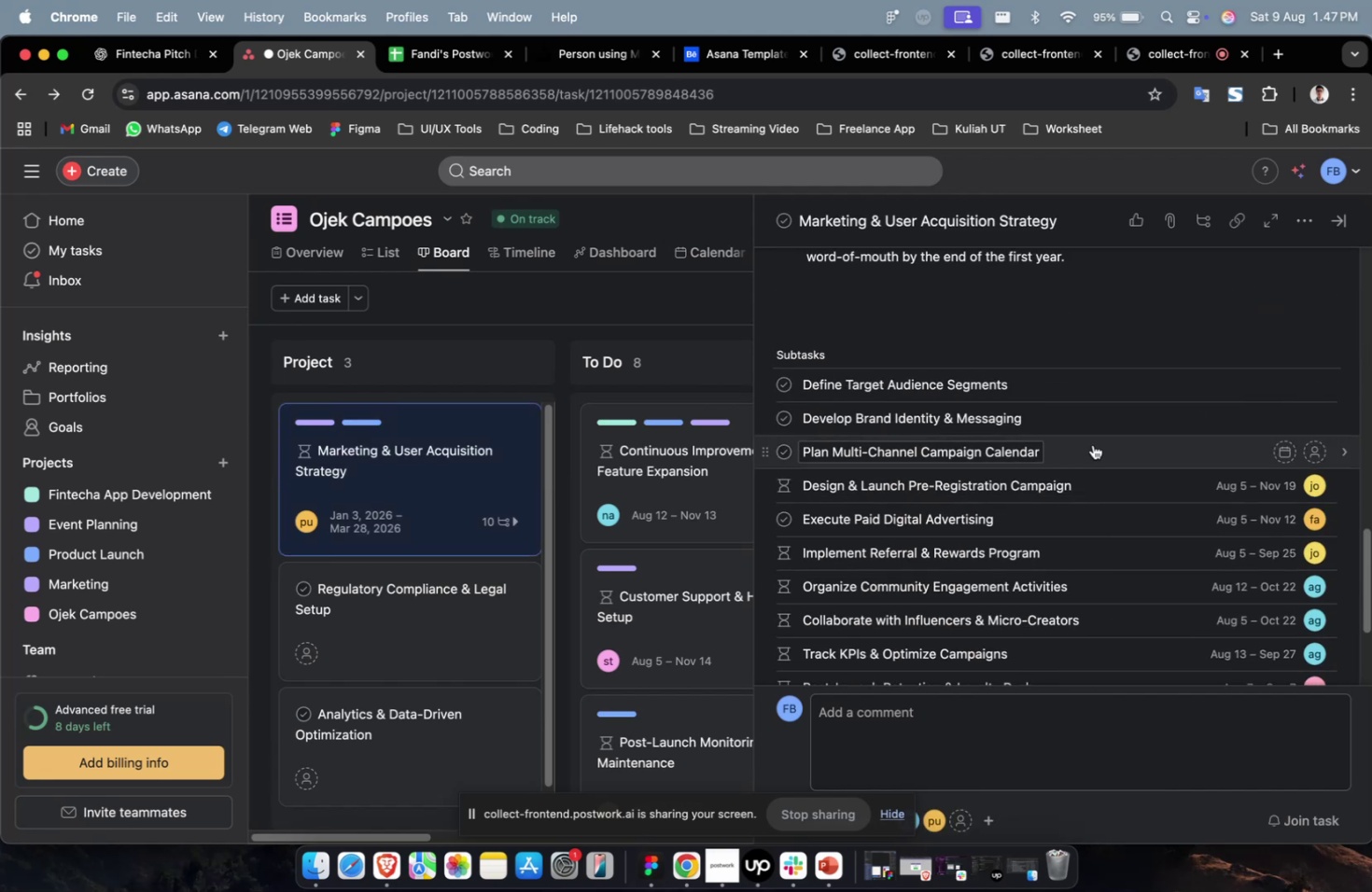 
left_click([1092, 444])
 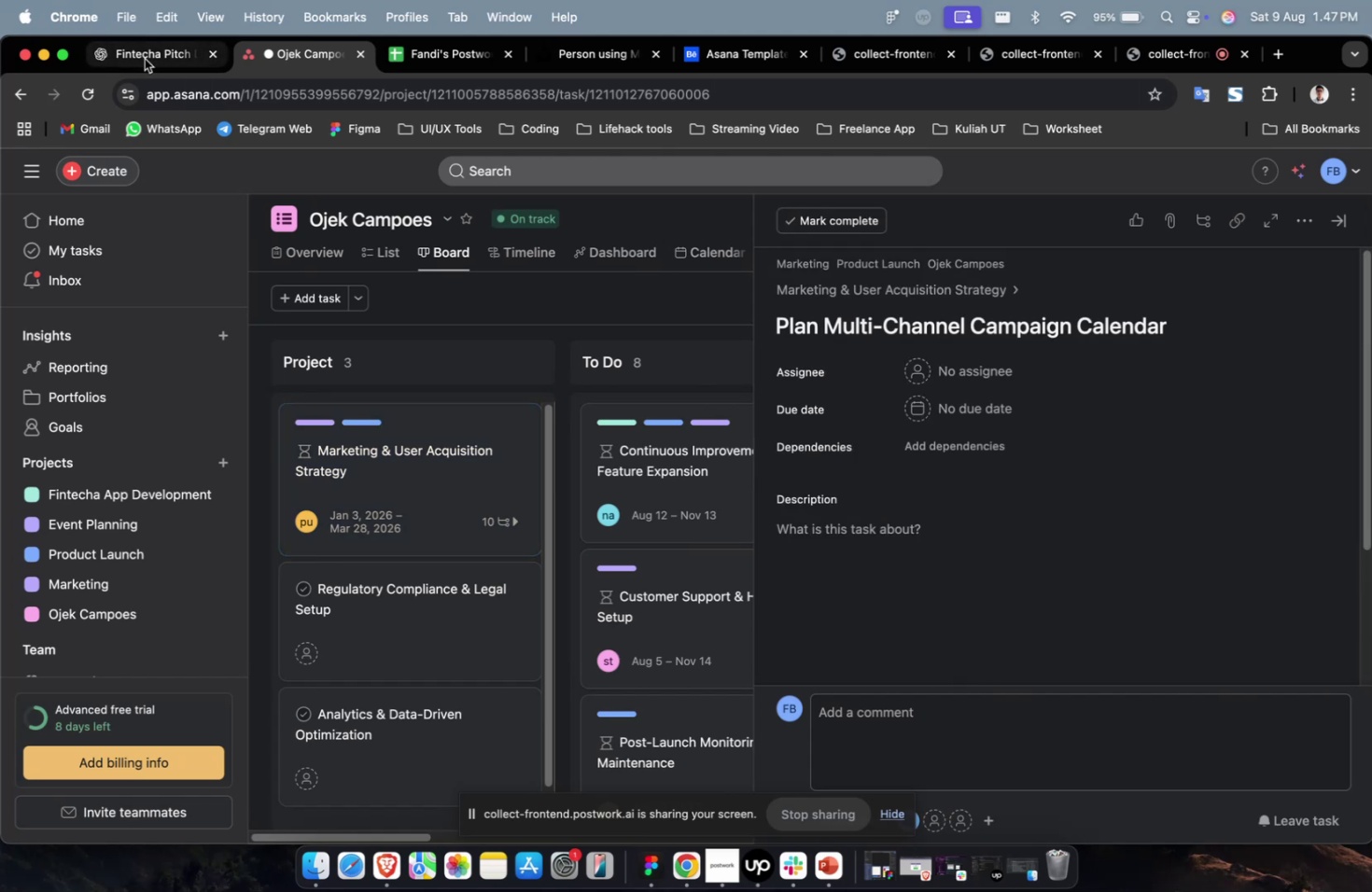 
left_click([147, 63])
 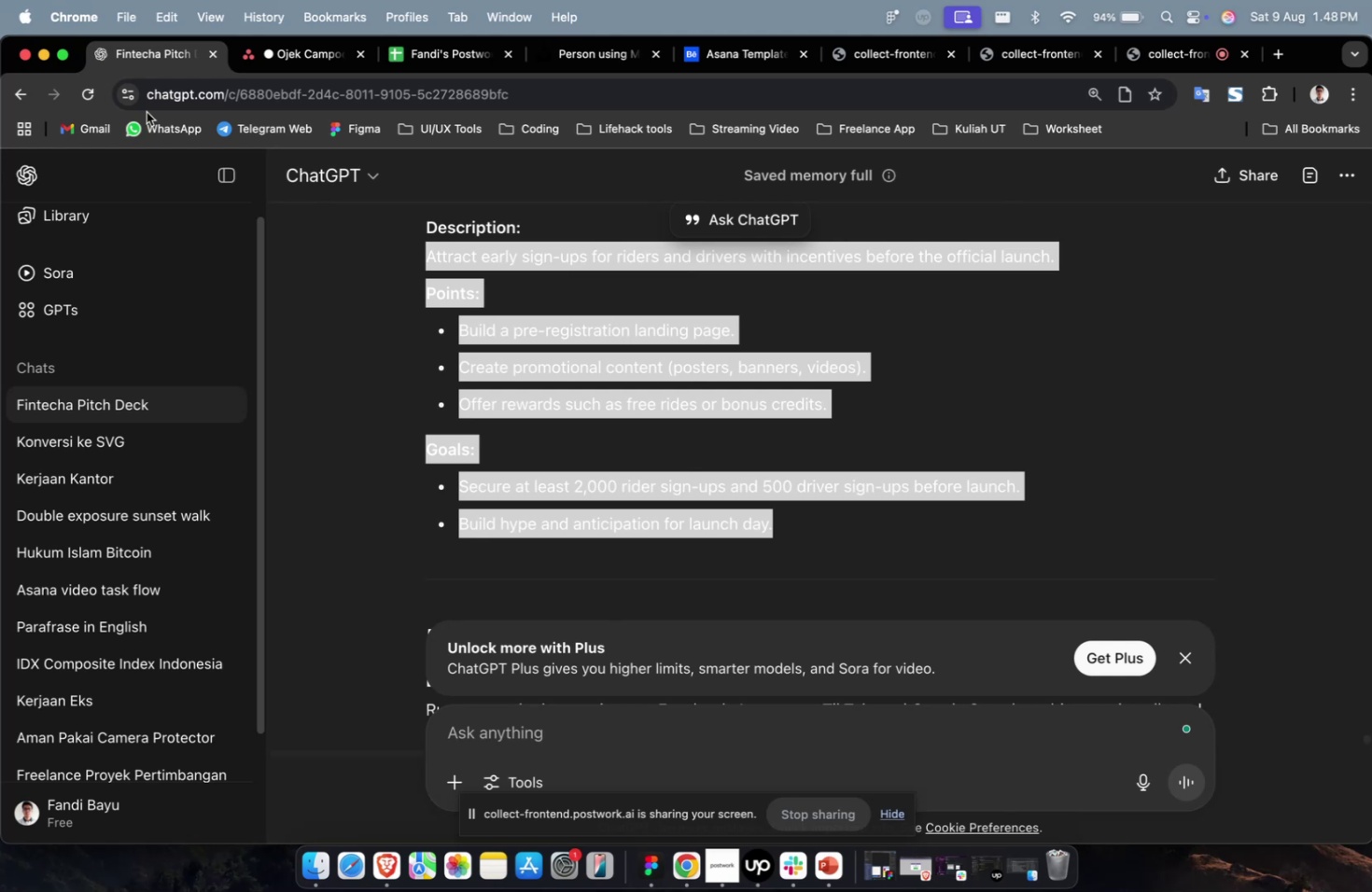 
wait(35.63)
 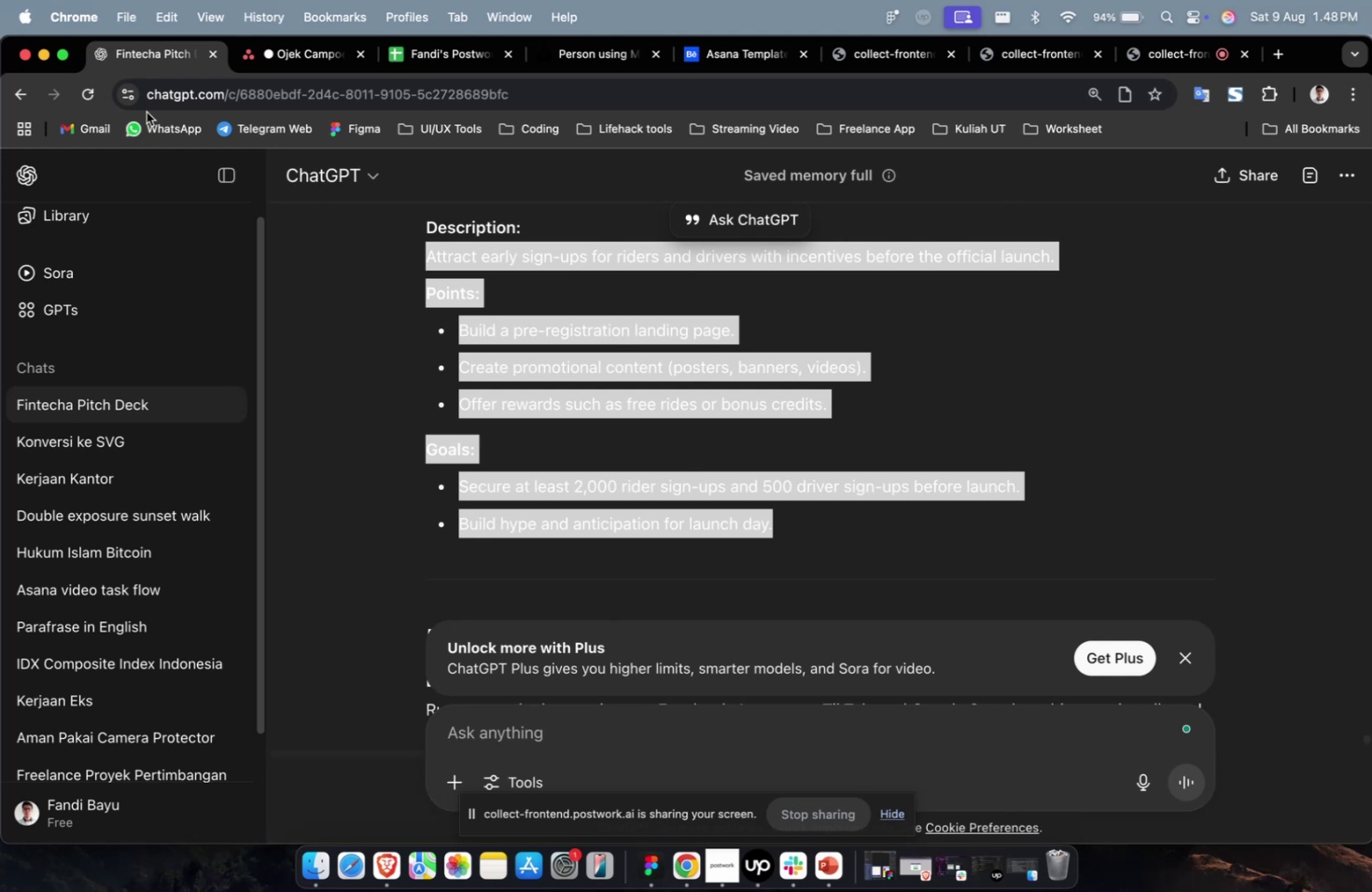 
scroll: coordinate [584, 303], scroll_direction: up, amount: 6.0
 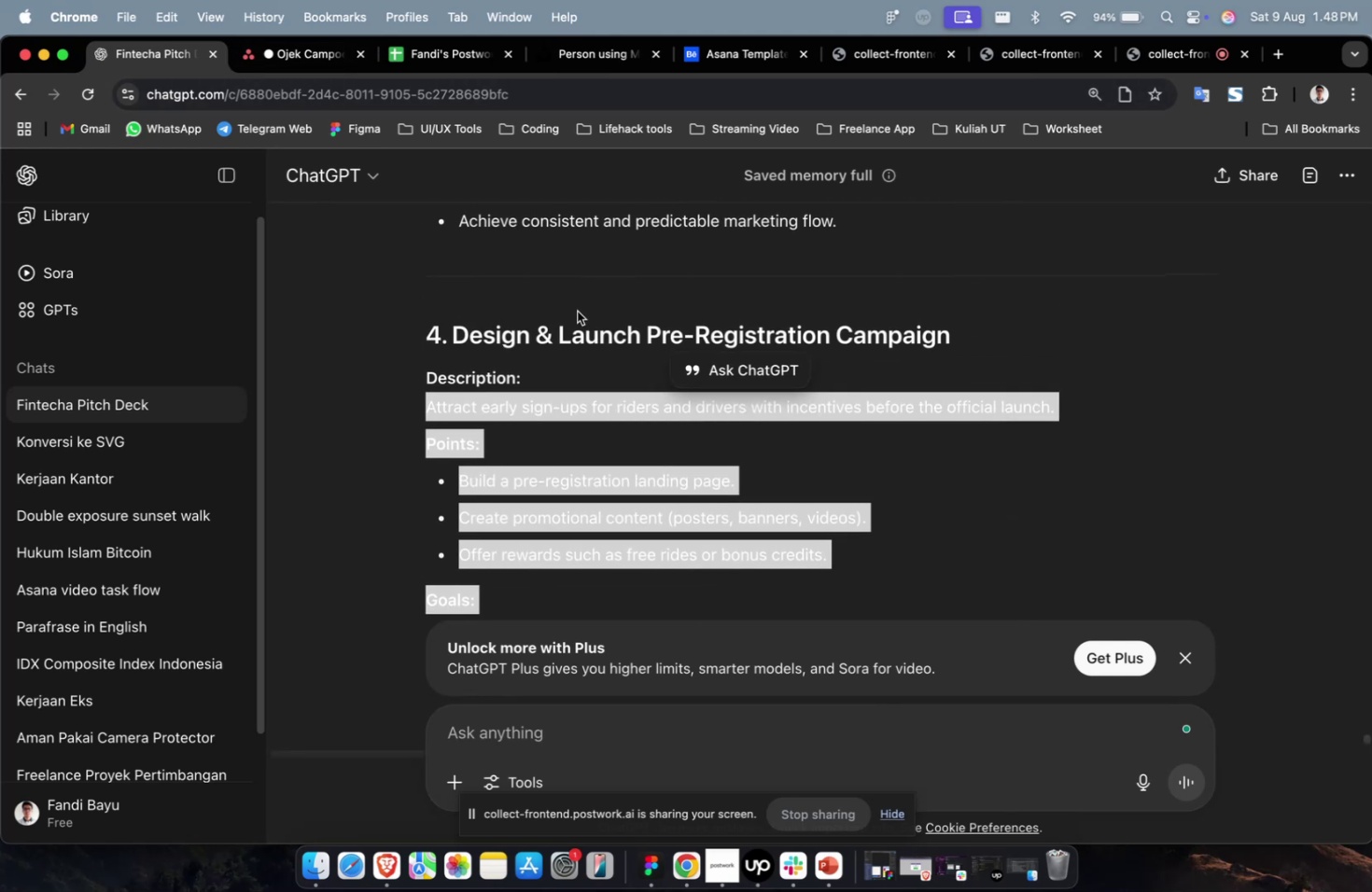 
key(Meta+CommandLeft)
 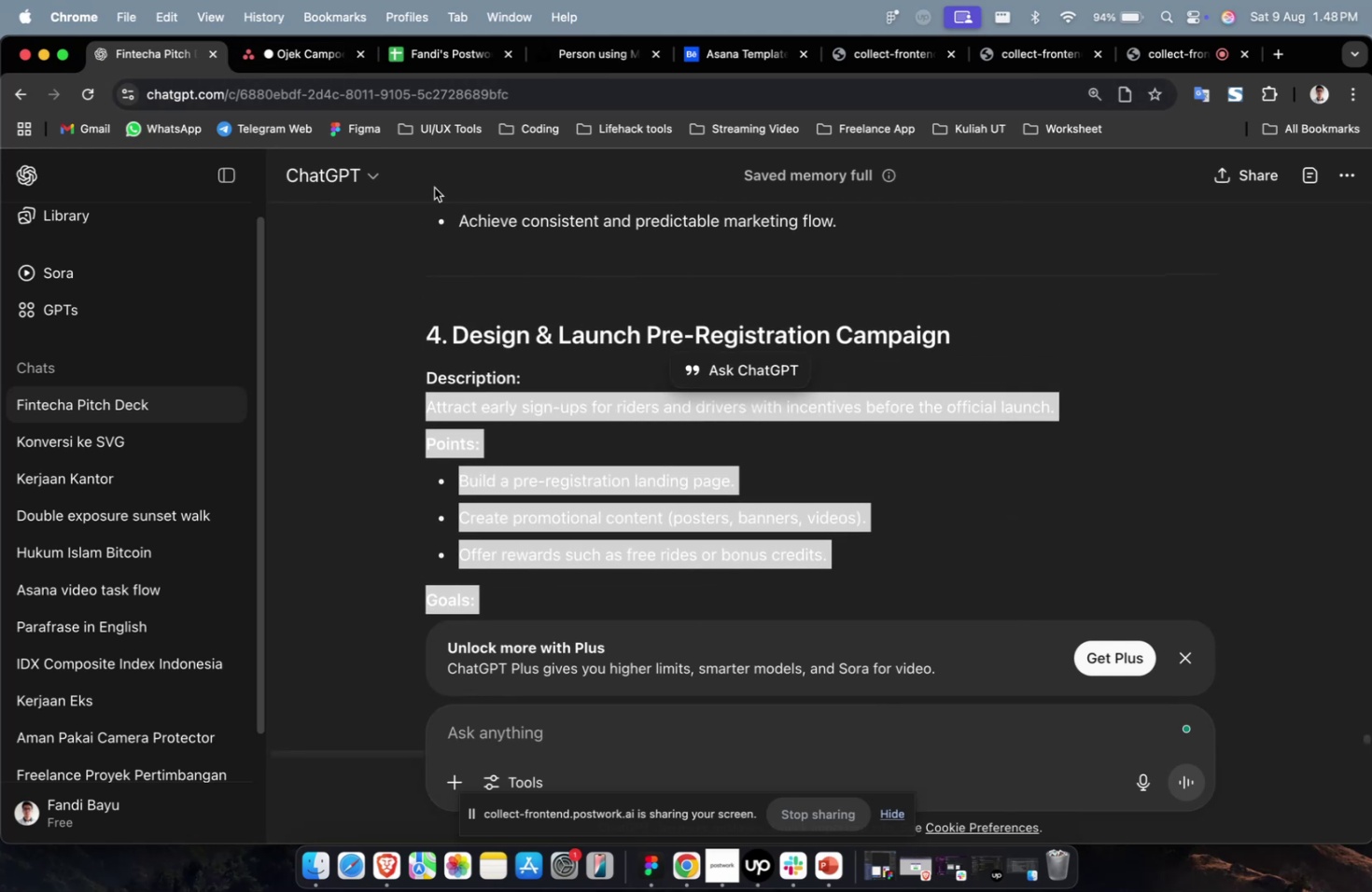 
key(Meta+C)
 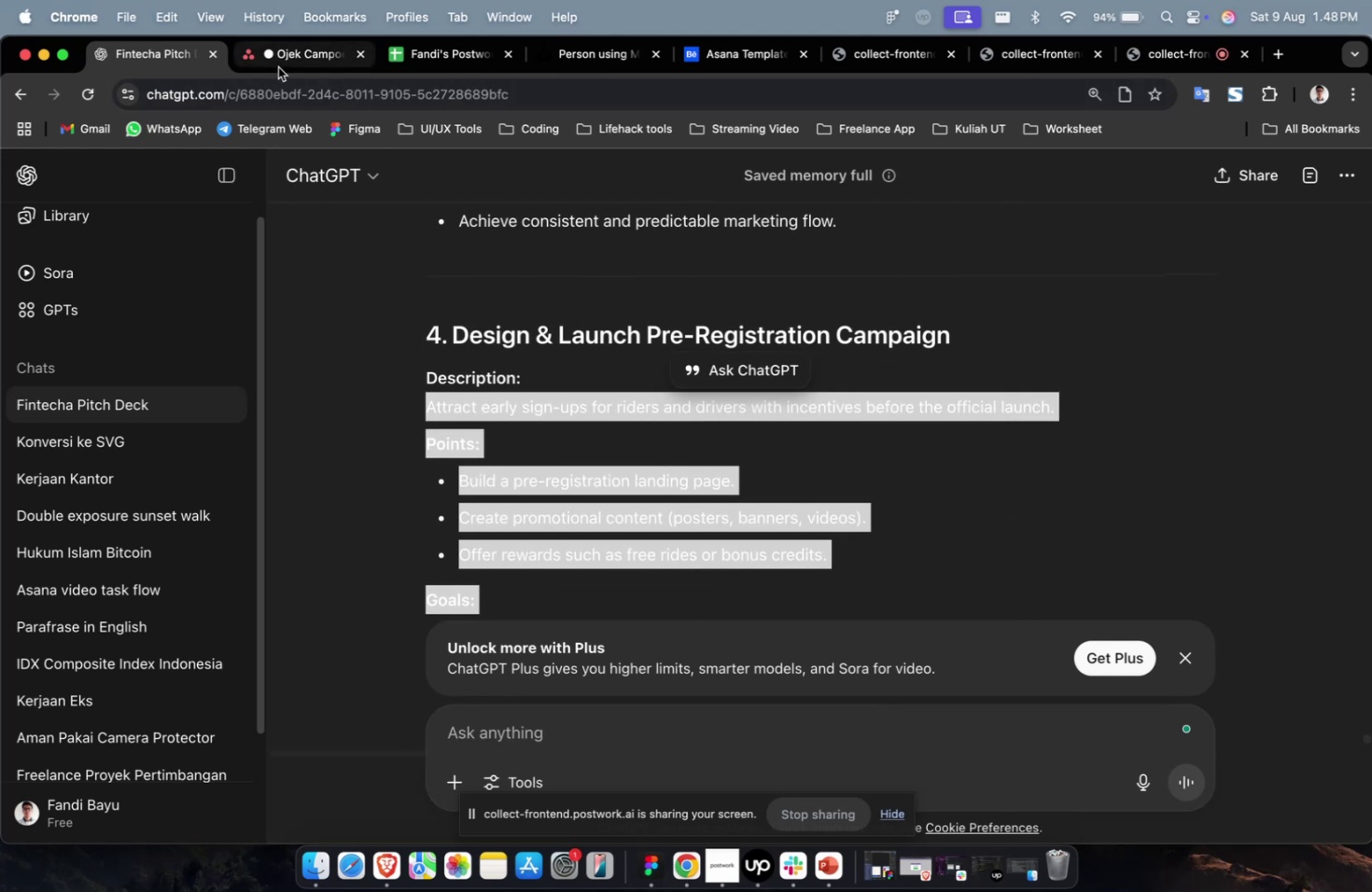 
left_click([278, 67])
 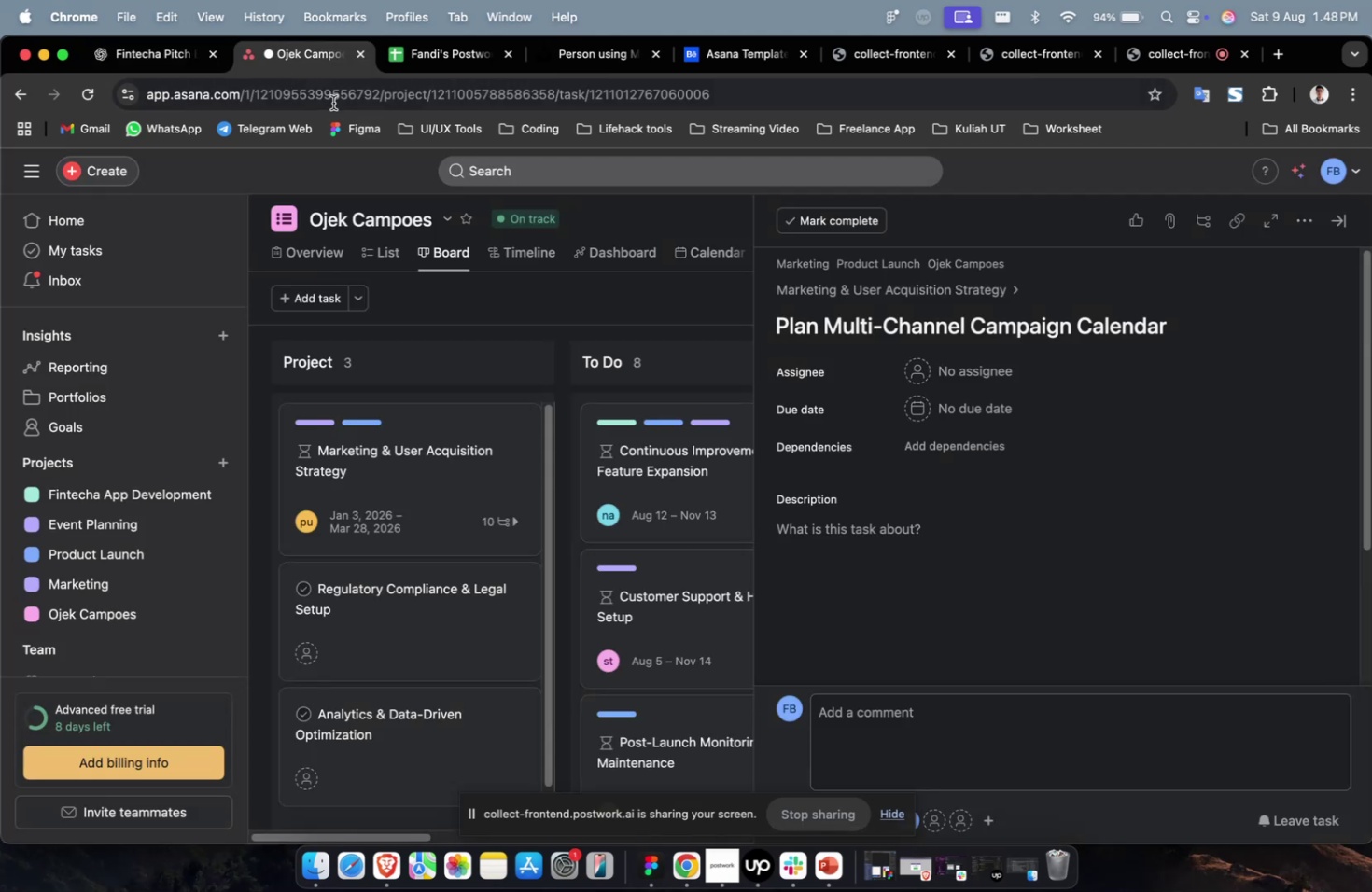 
left_click([154, 62])
 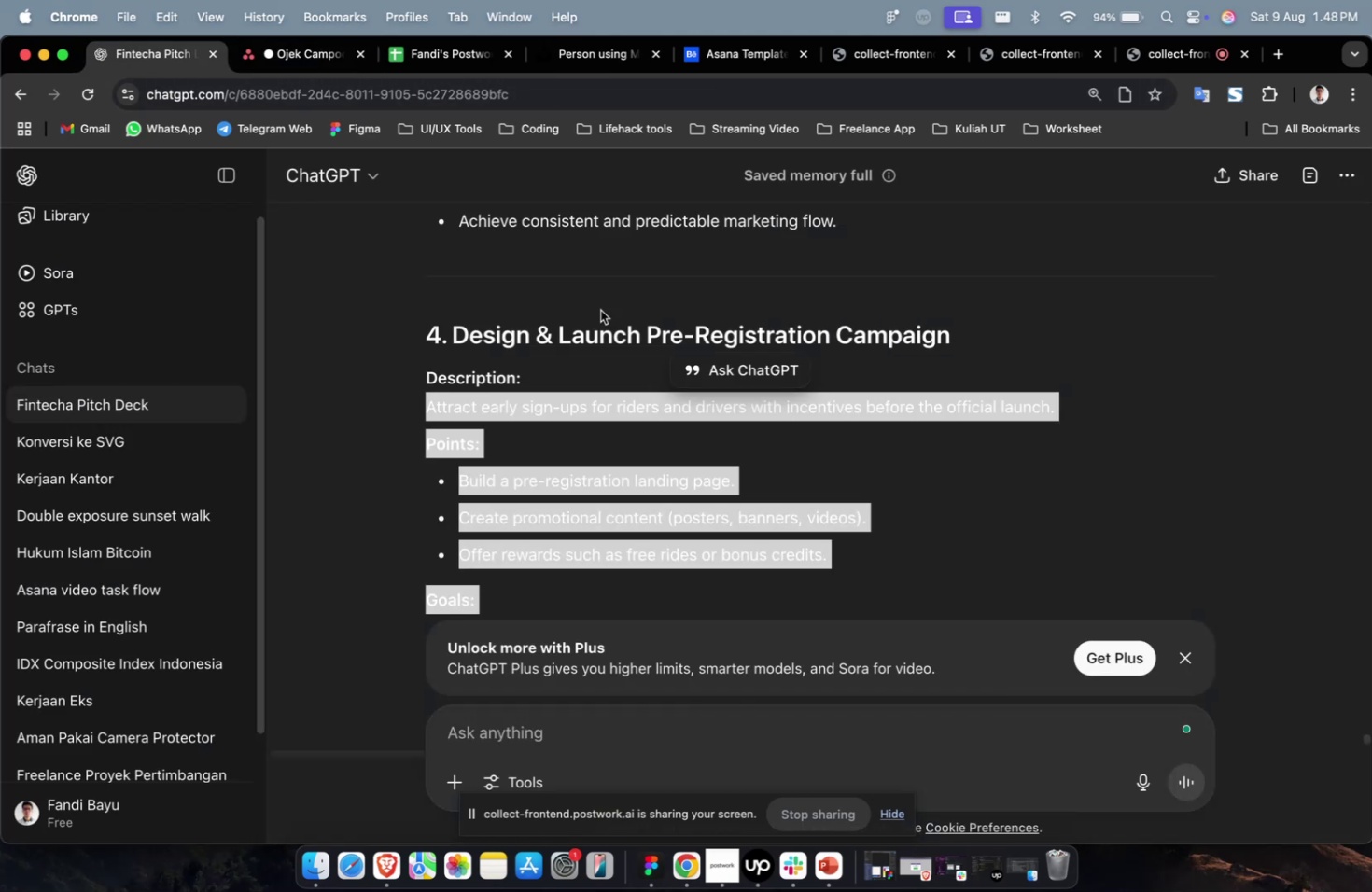 
scroll: coordinate [791, 425], scroll_direction: up, amount: 7.0
 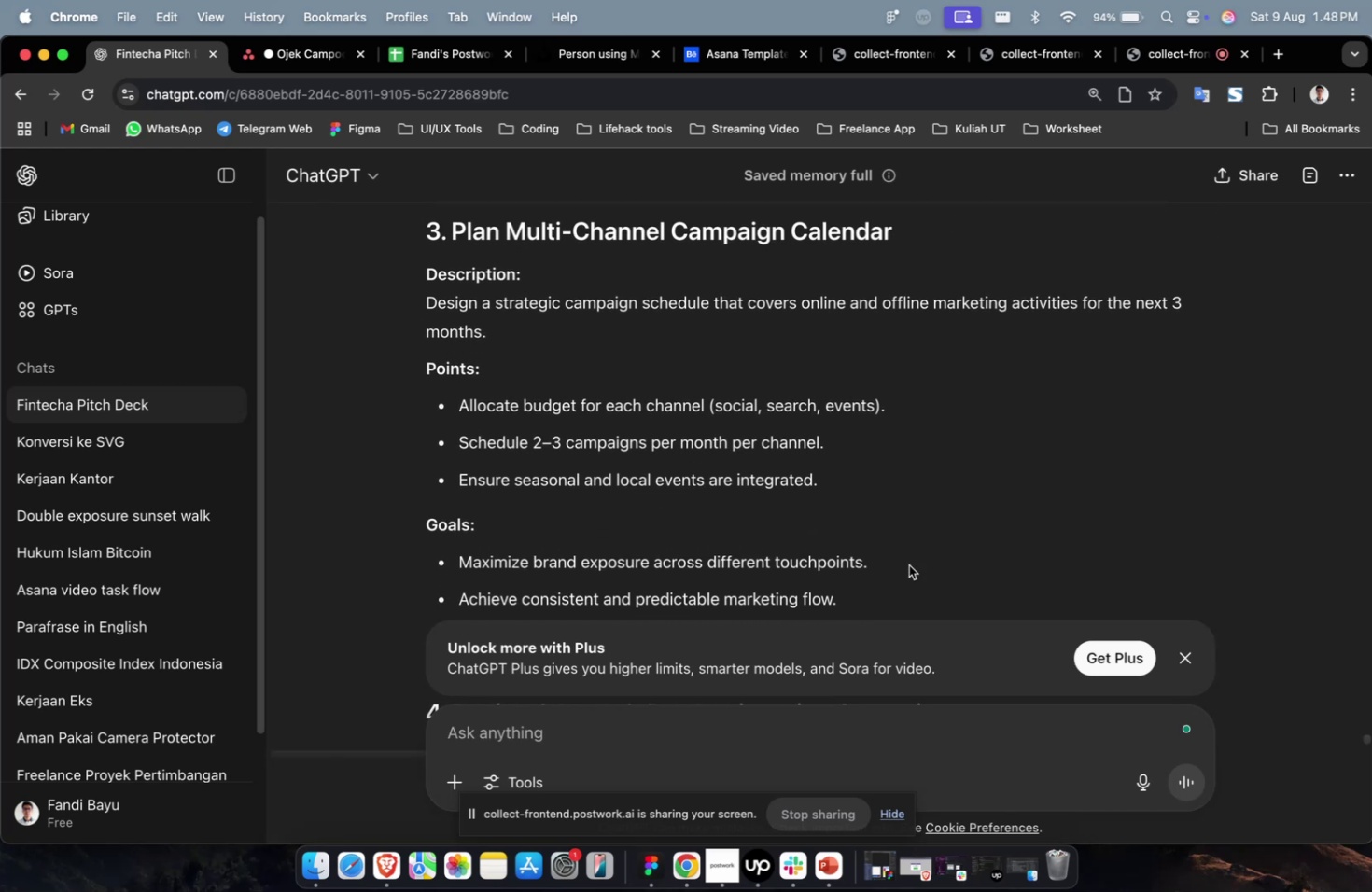 
scroll: coordinate [903, 568], scroll_direction: down, amount: 2.0
 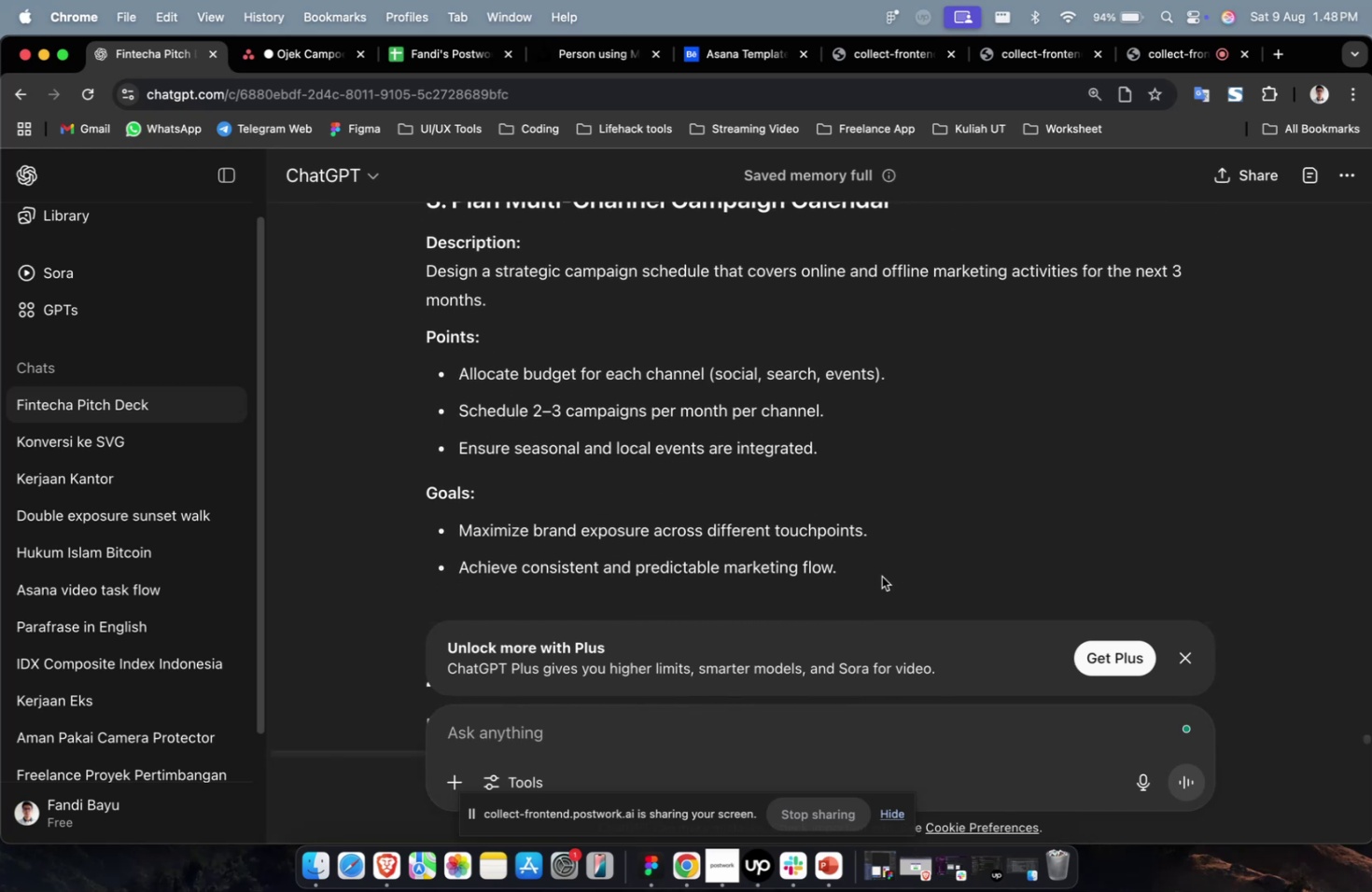 
left_click_drag(start_coordinate=[875, 581], to_coordinate=[413, 279])
 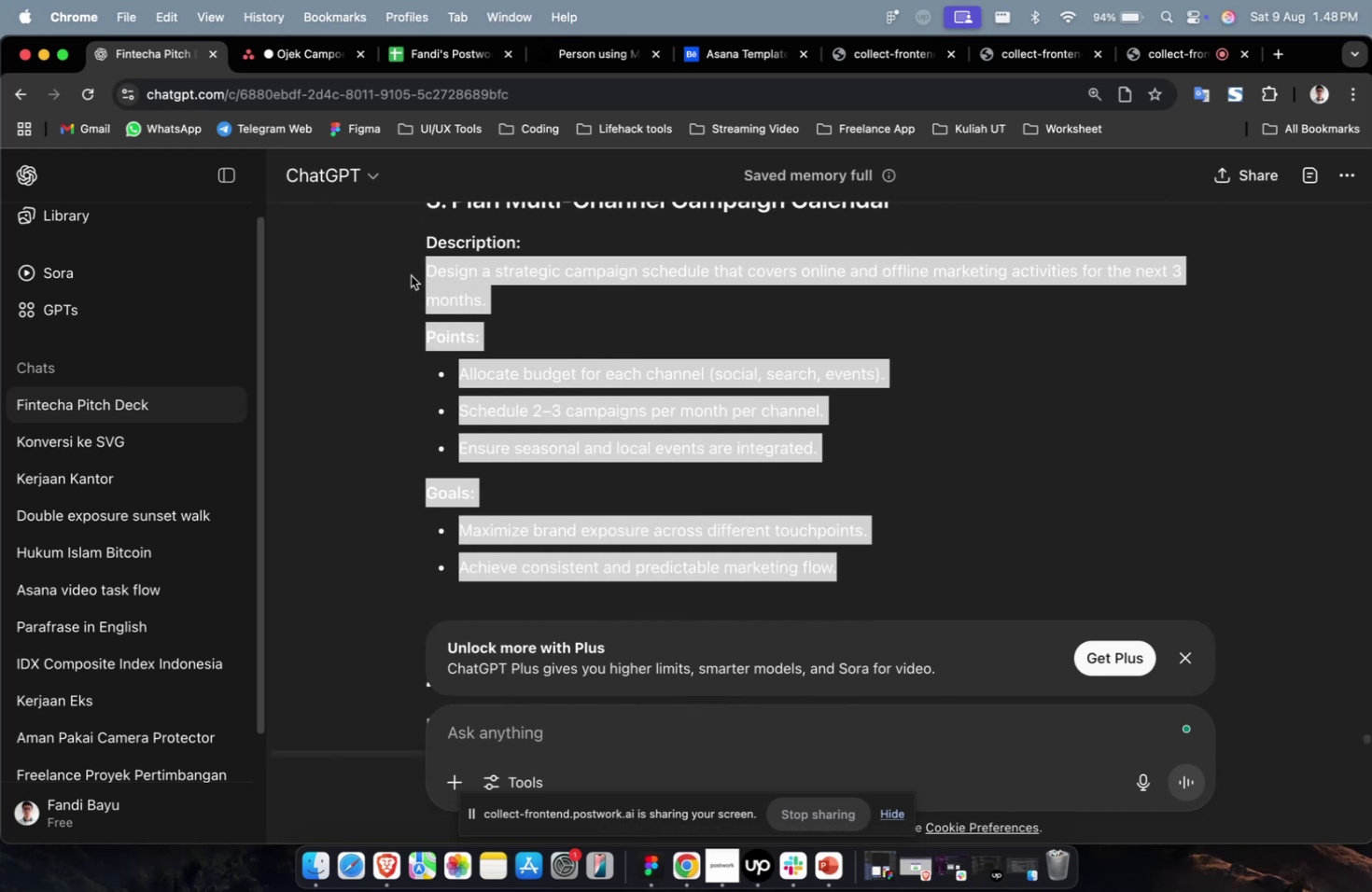 
key(Meta+C)
 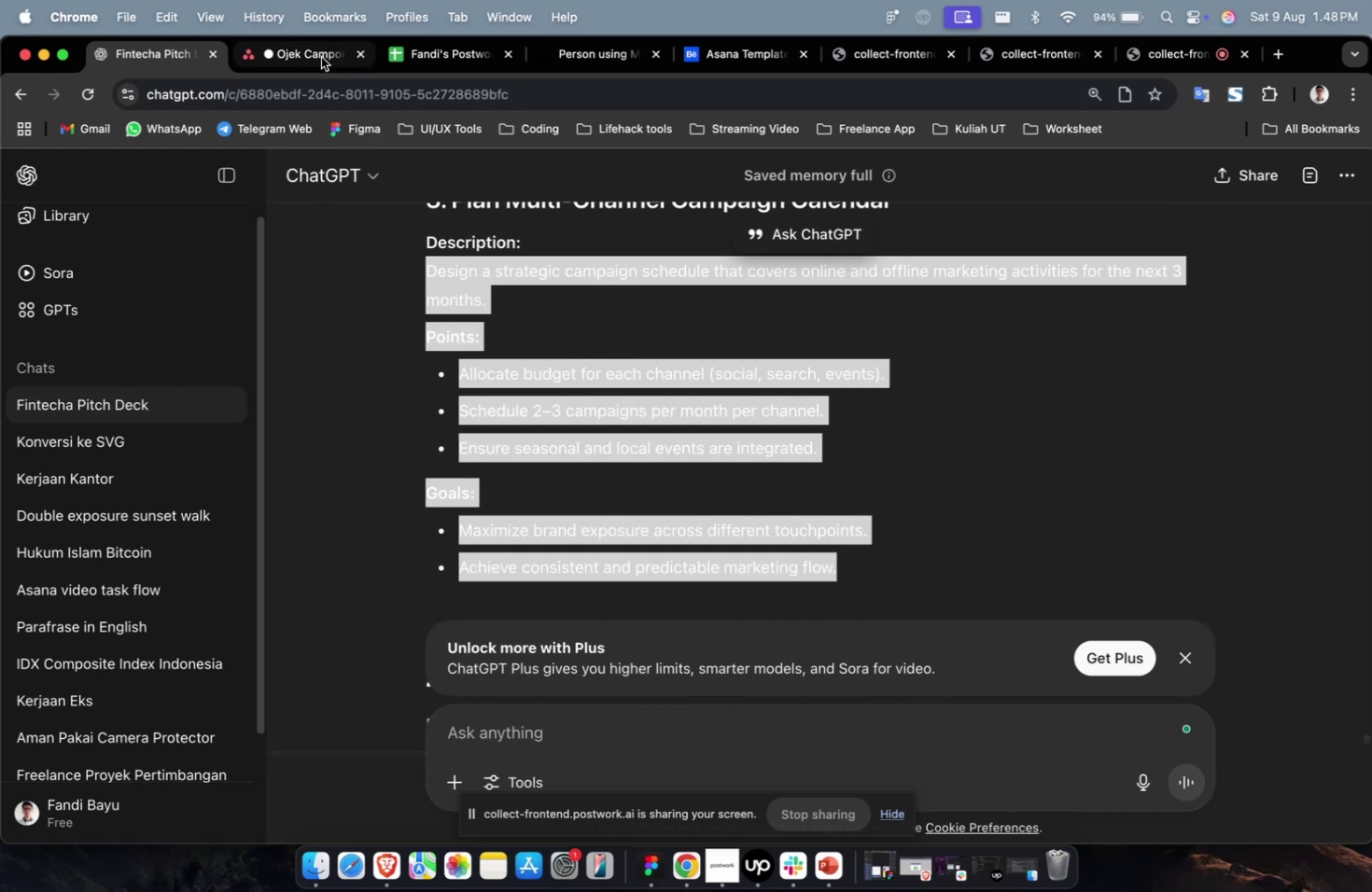 
left_click([320, 56])
 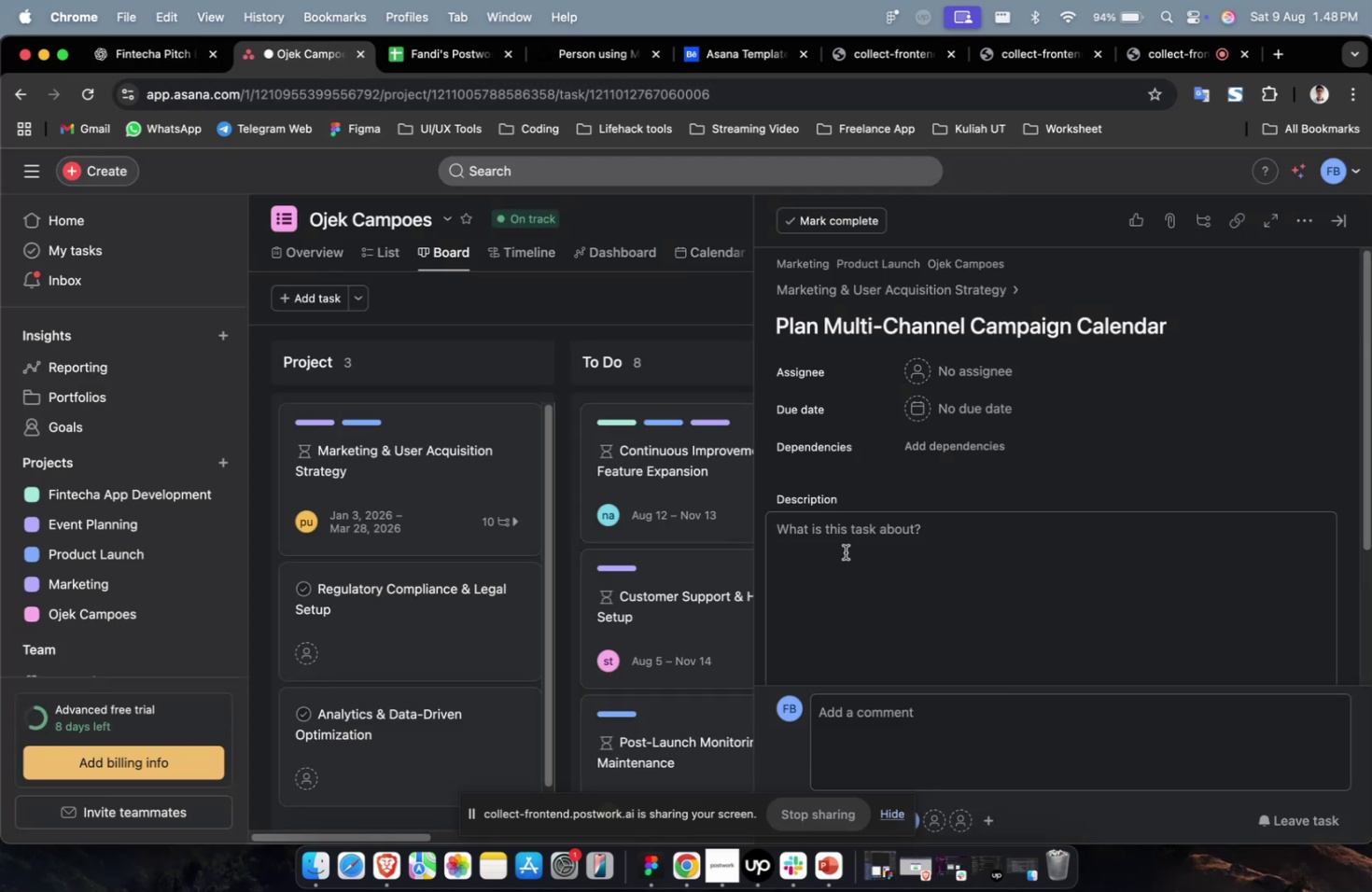 
double_click([845, 551])
 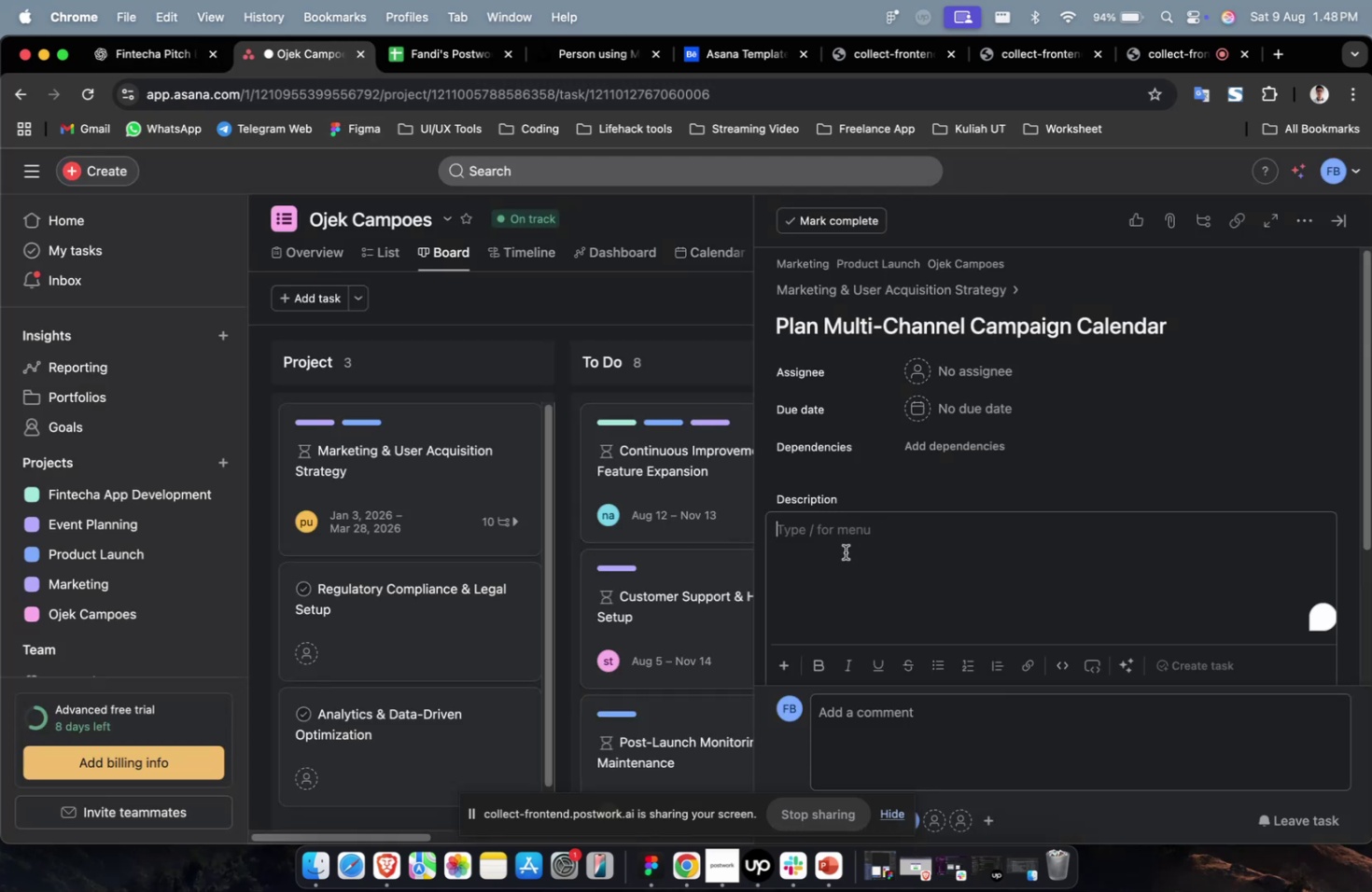 
key(Meta+V)
 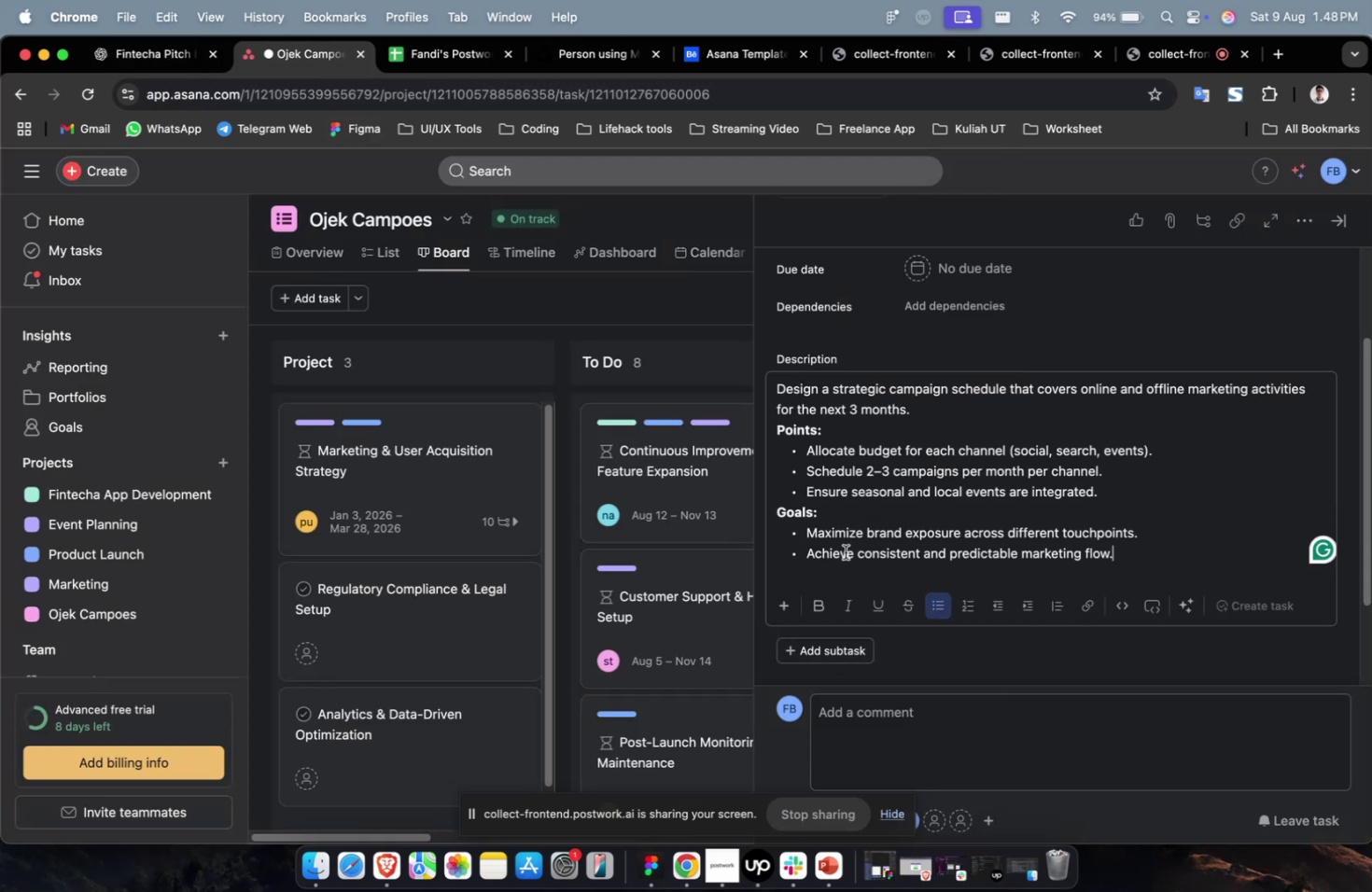 
scroll: coordinate [845, 551], scroll_direction: up, amount: 8.0
 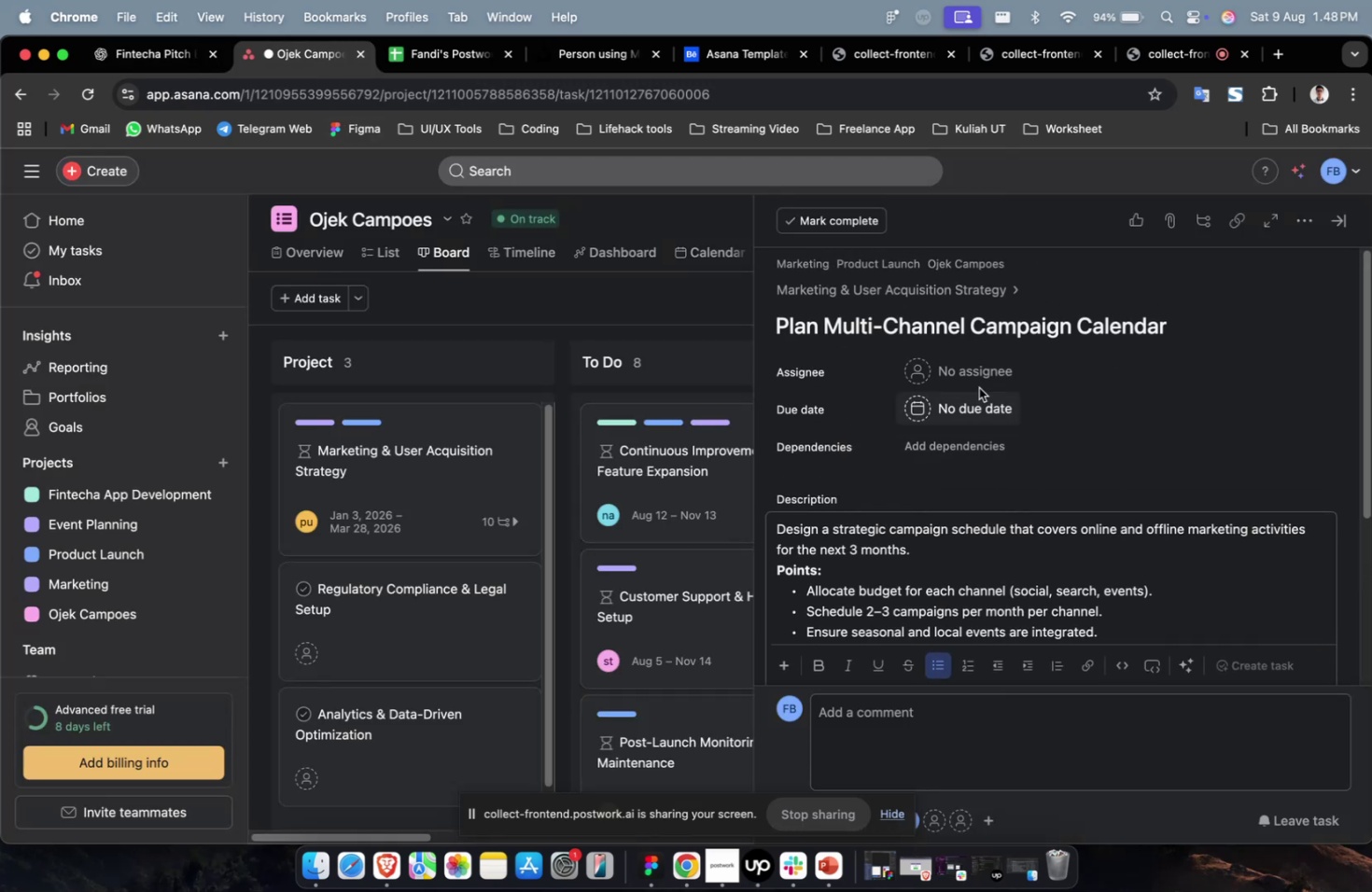 
left_click([982, 379])
 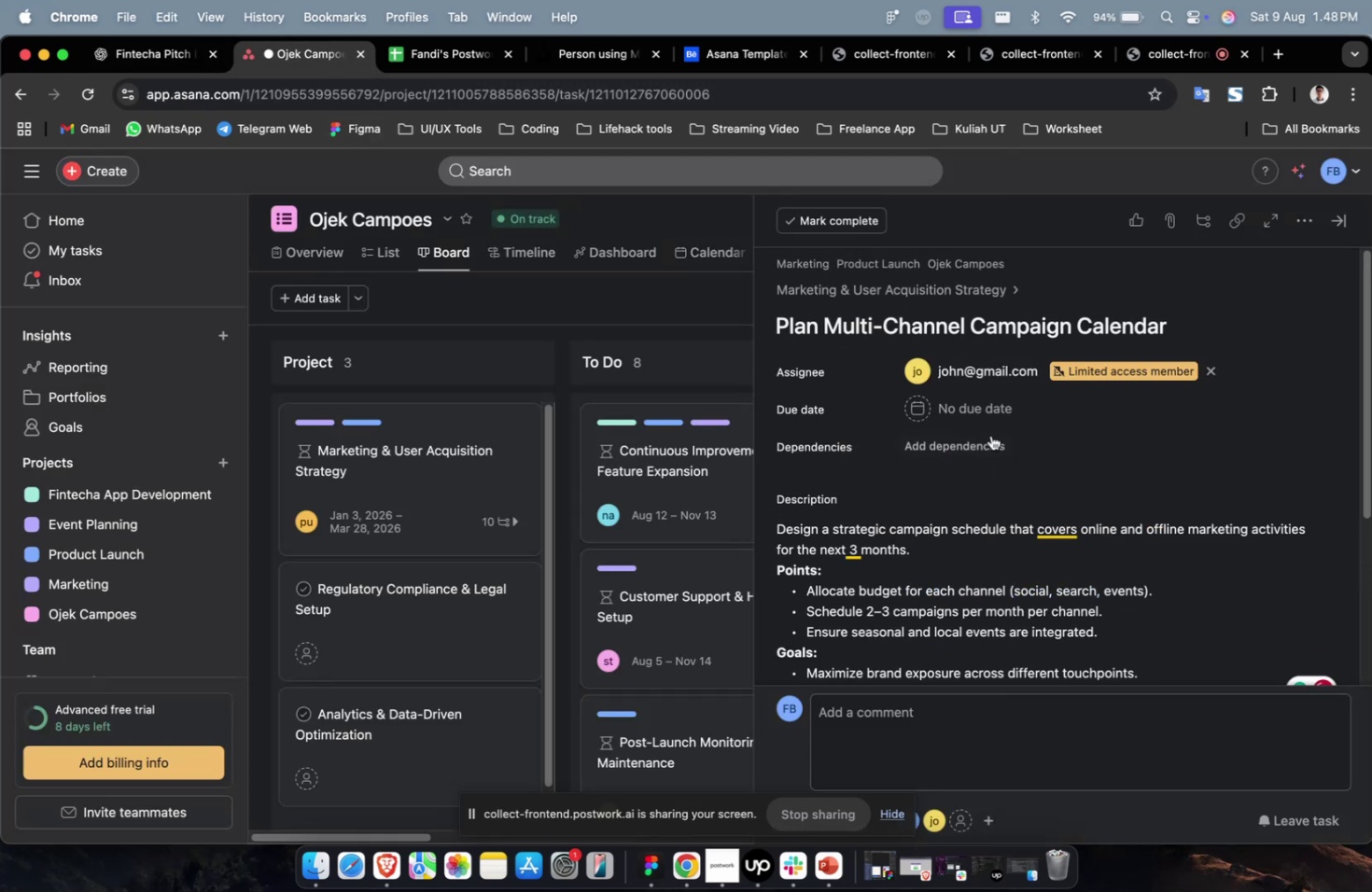 
double_click([977, 372])
 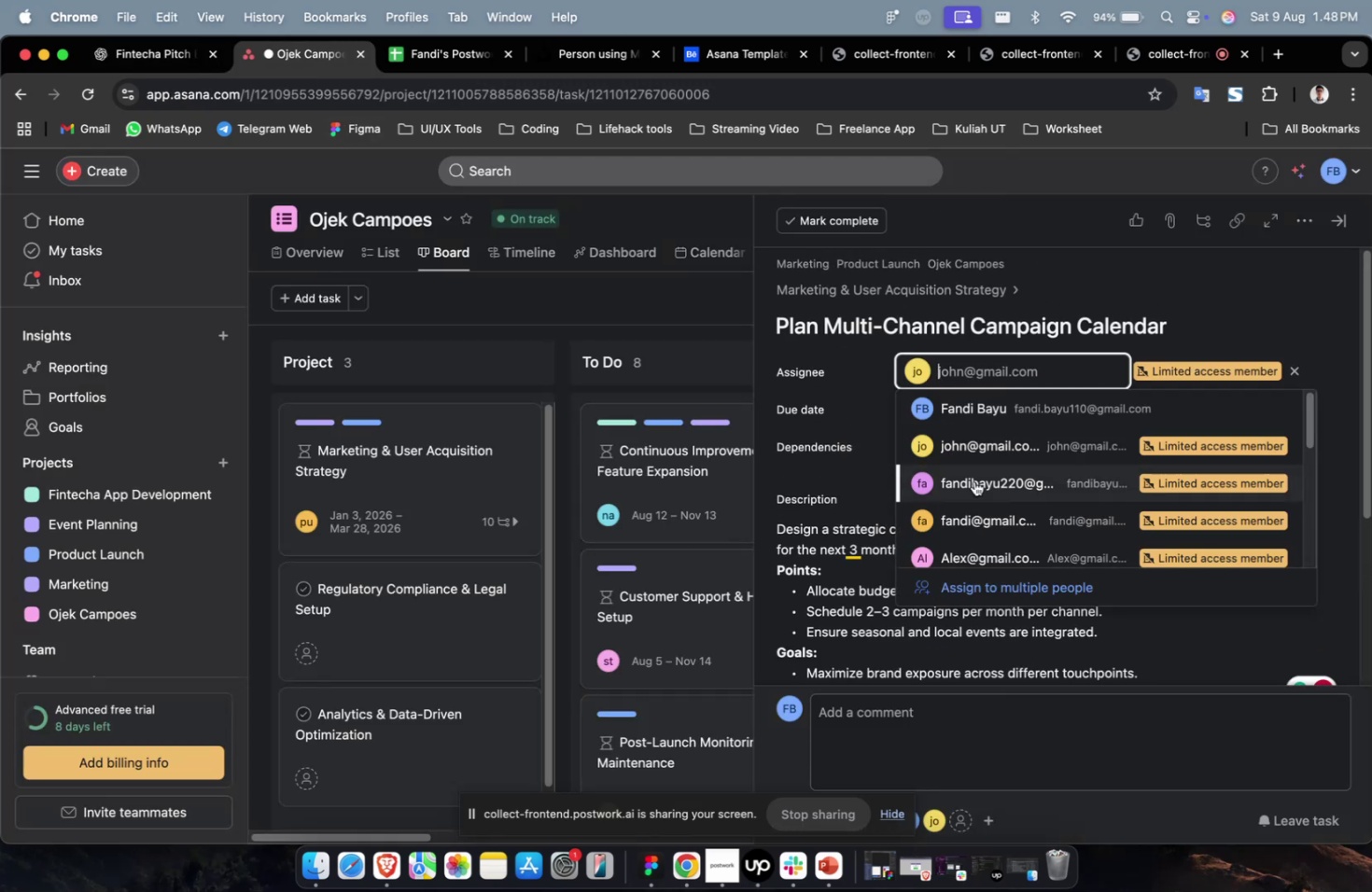 
scroll: coordinate [977, 495], scroll_direction: down, amount: 5.0
 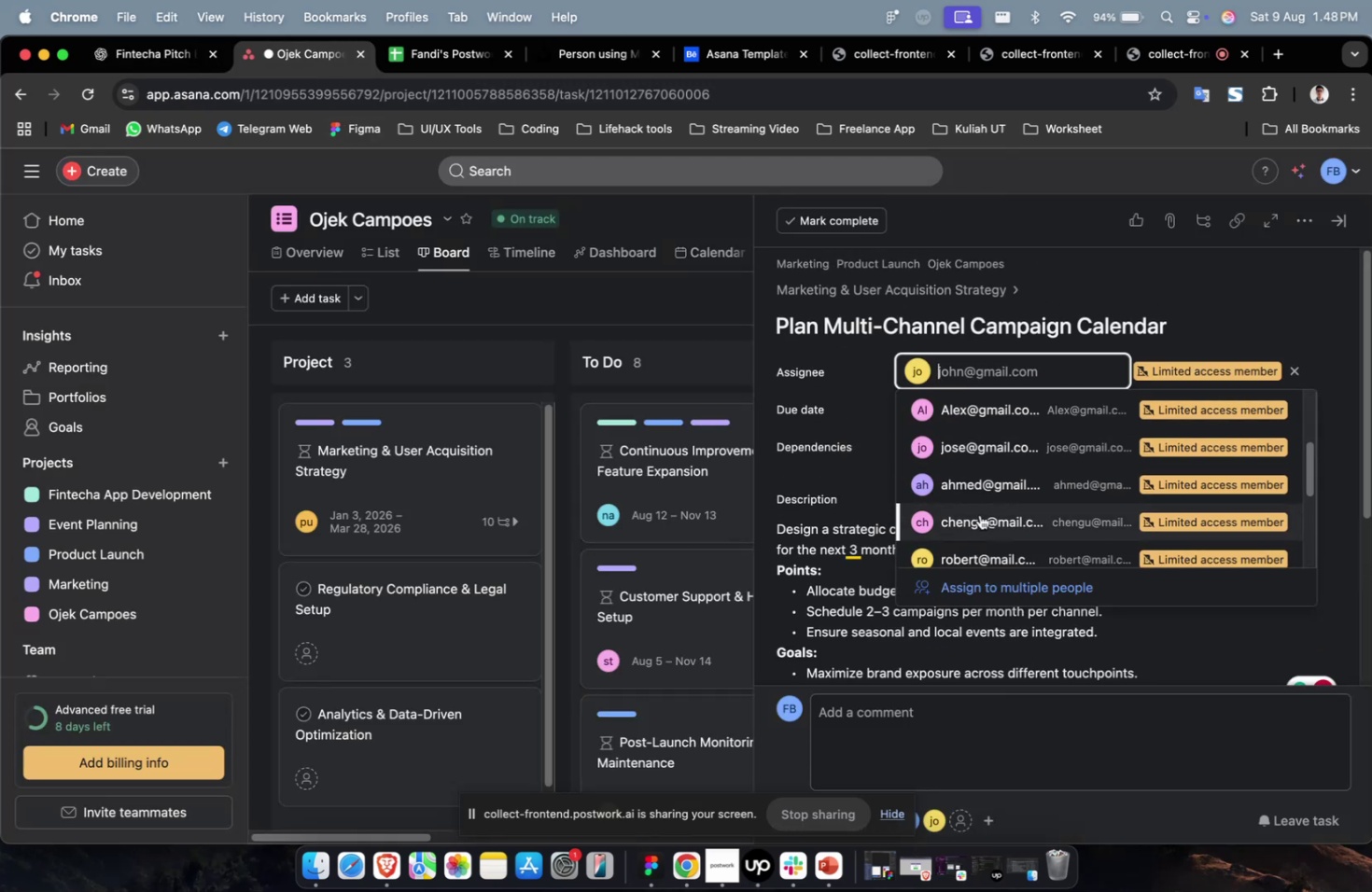 
left_click([979, 514])
 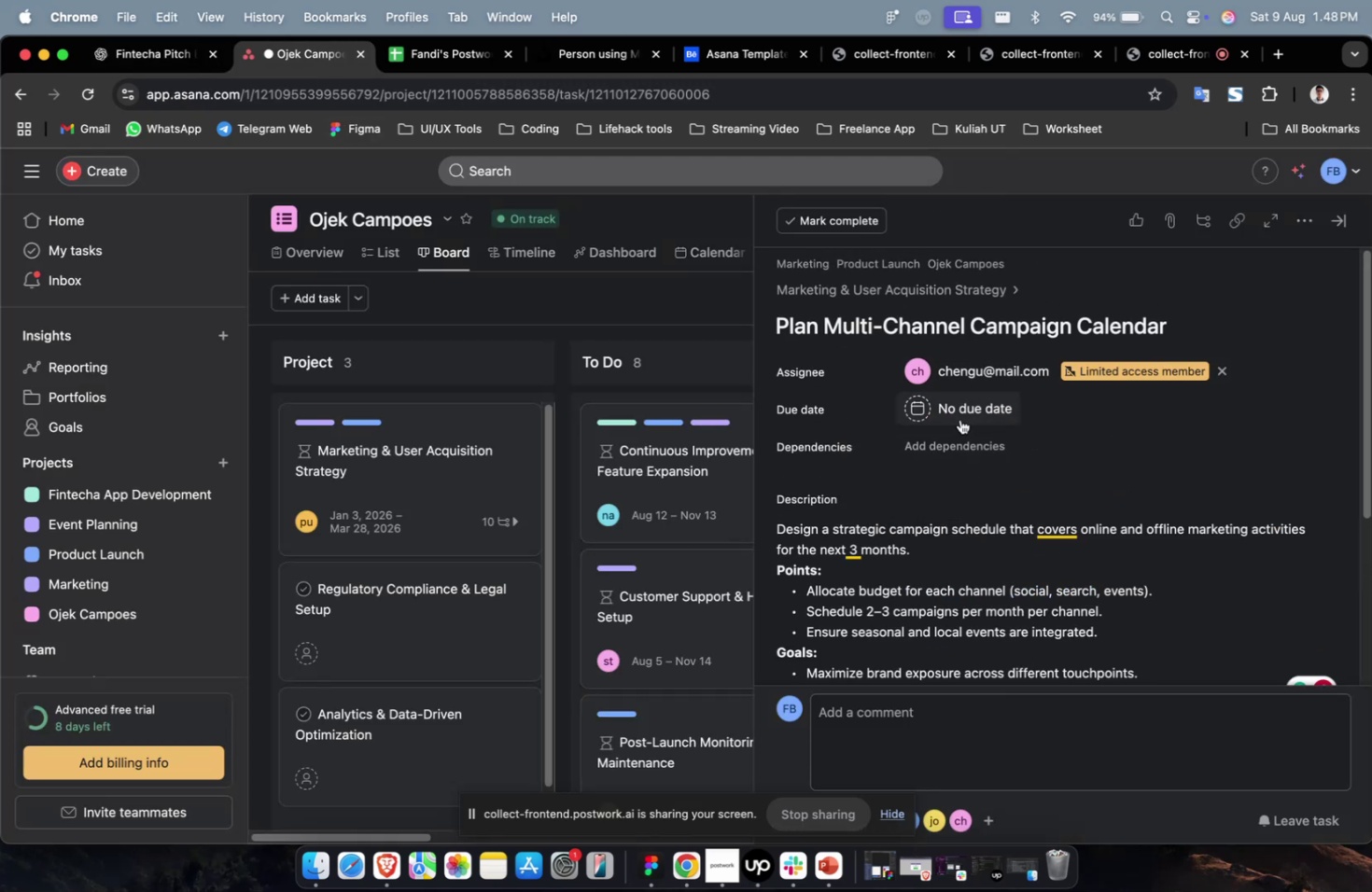 
double_click([959, 414])
 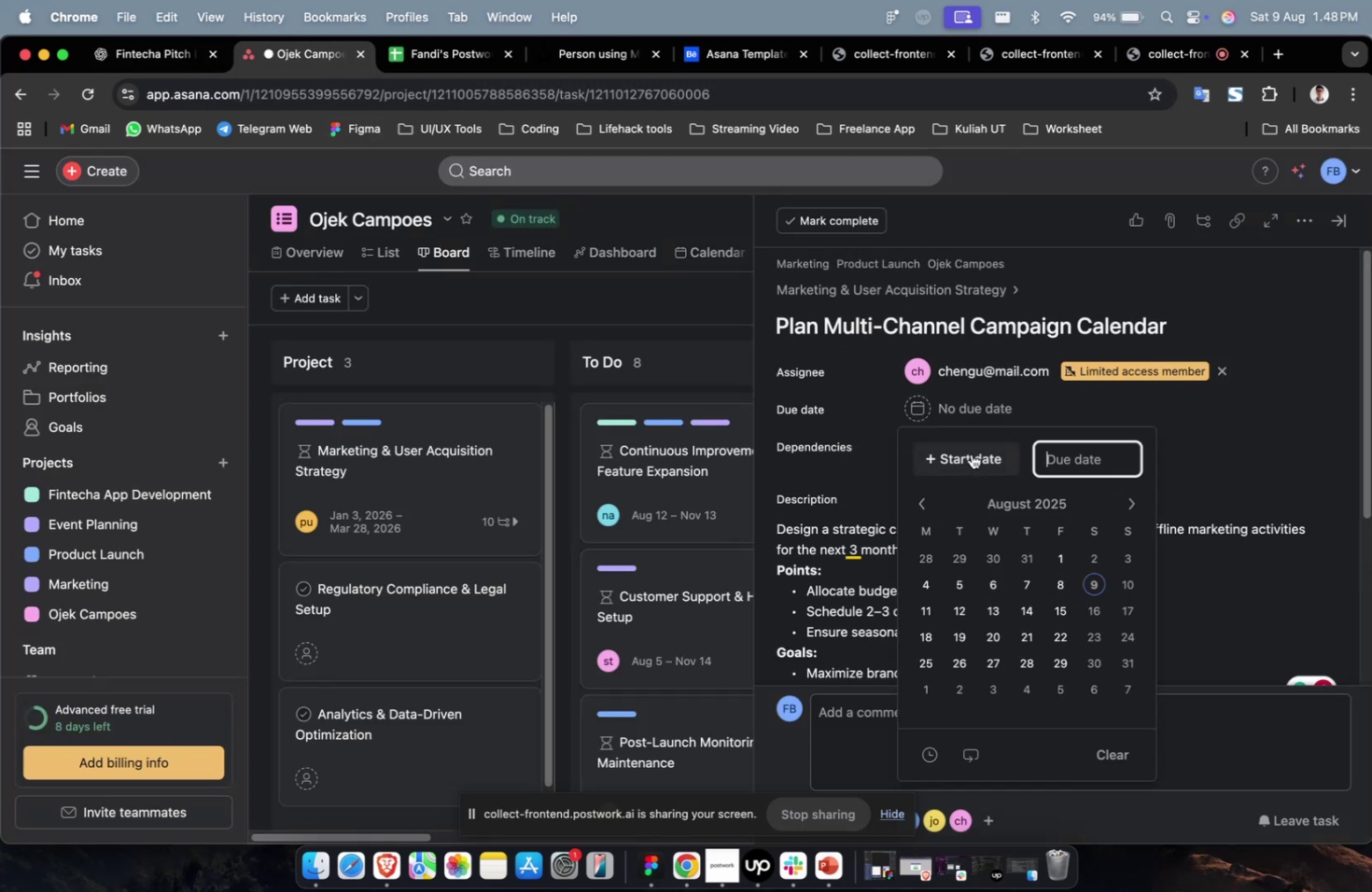 
triple_click([971, 453])
 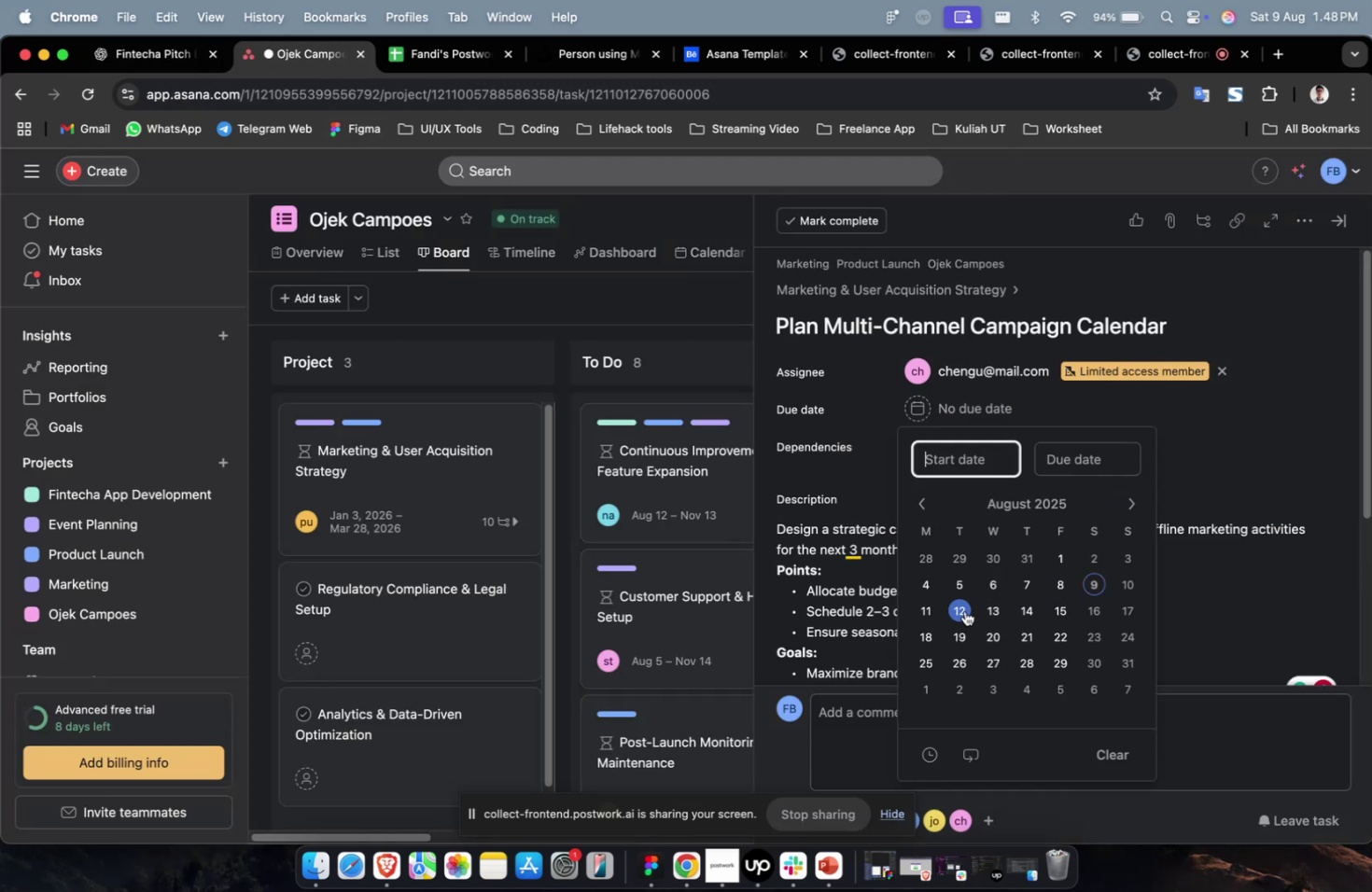 
triple_click([962, 608])
 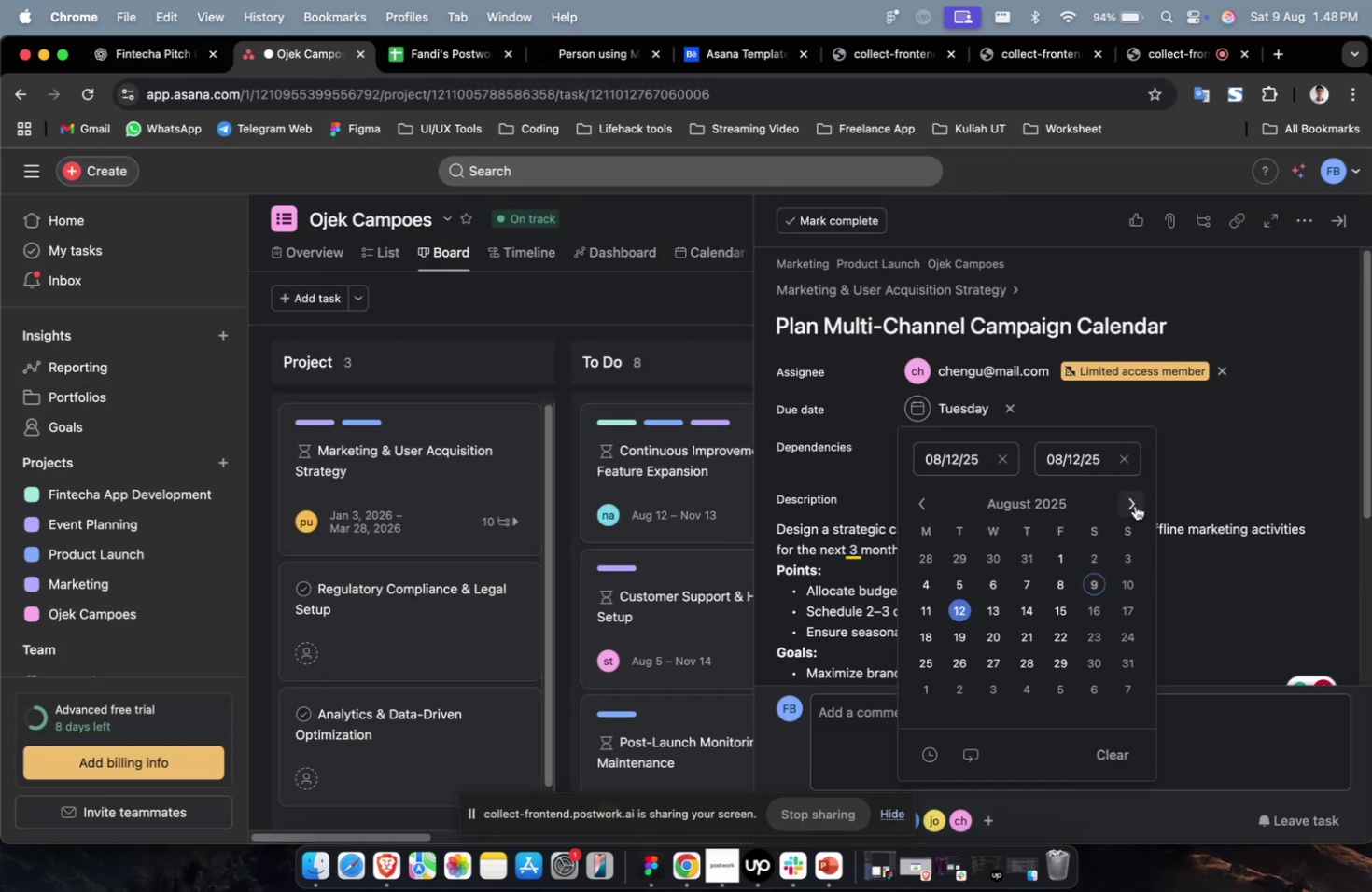 
triple_click([1134, 505])
 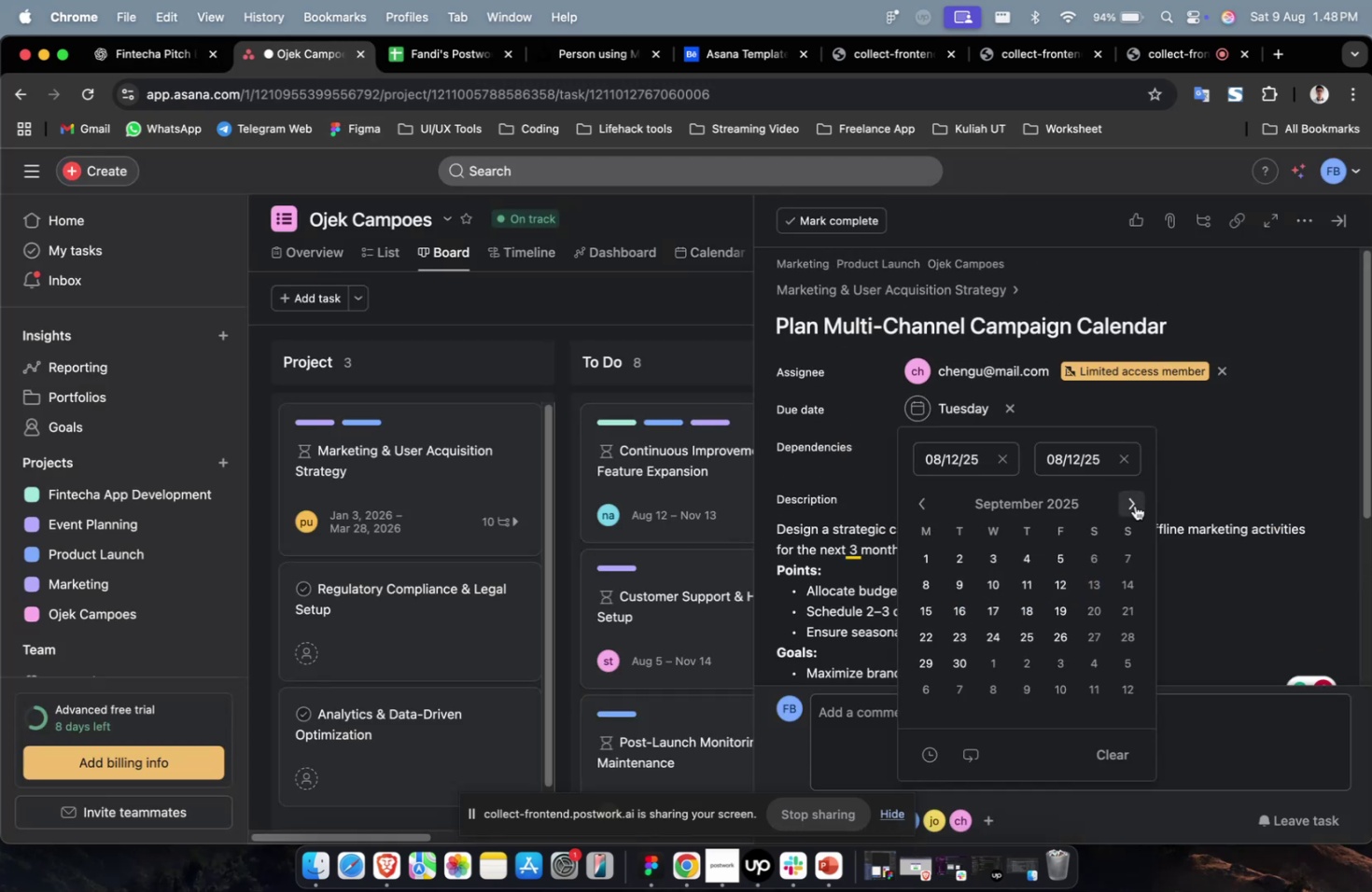 
triple_click([1134, 505])
 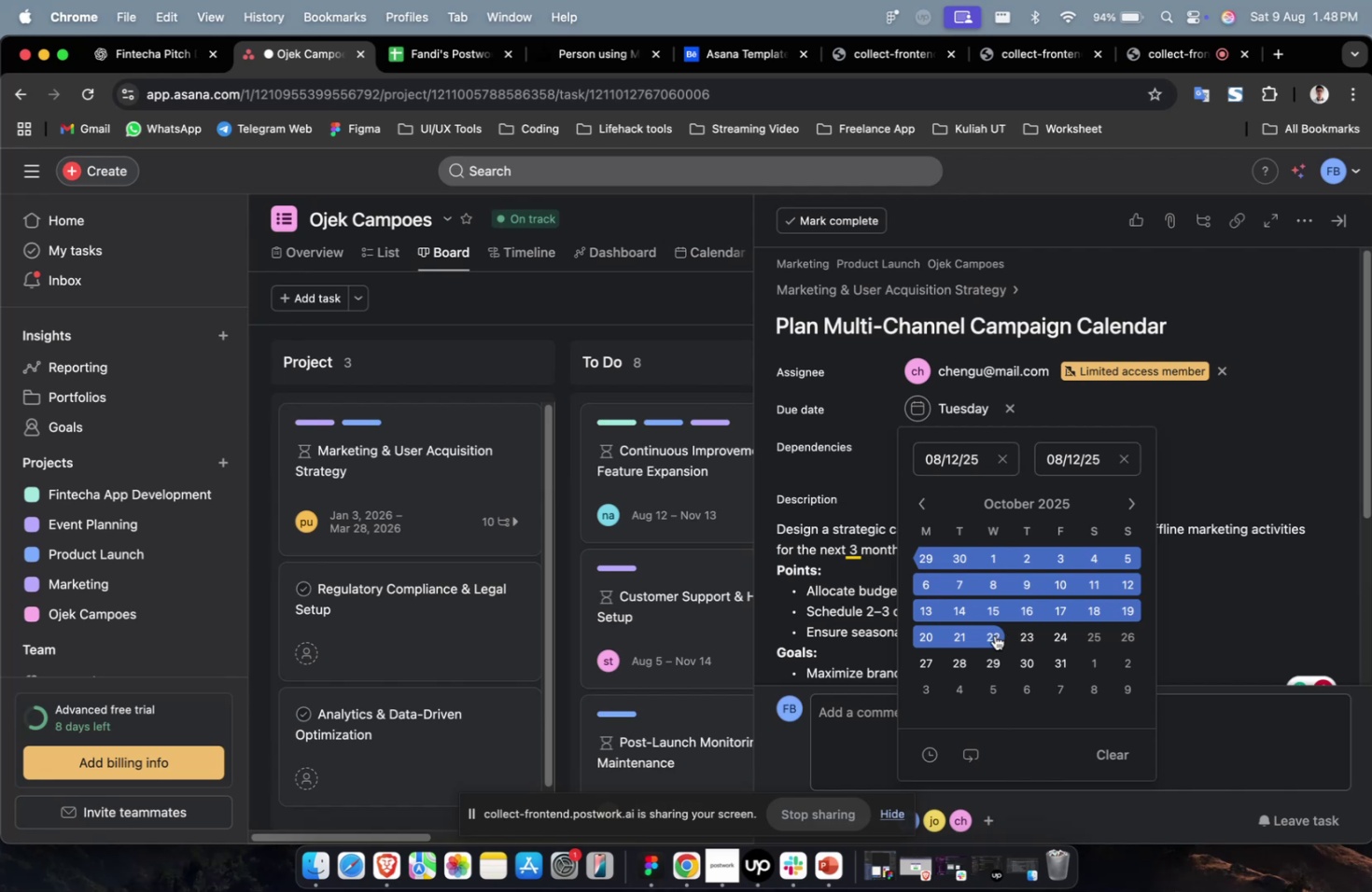 
triple_click([988, 635])
 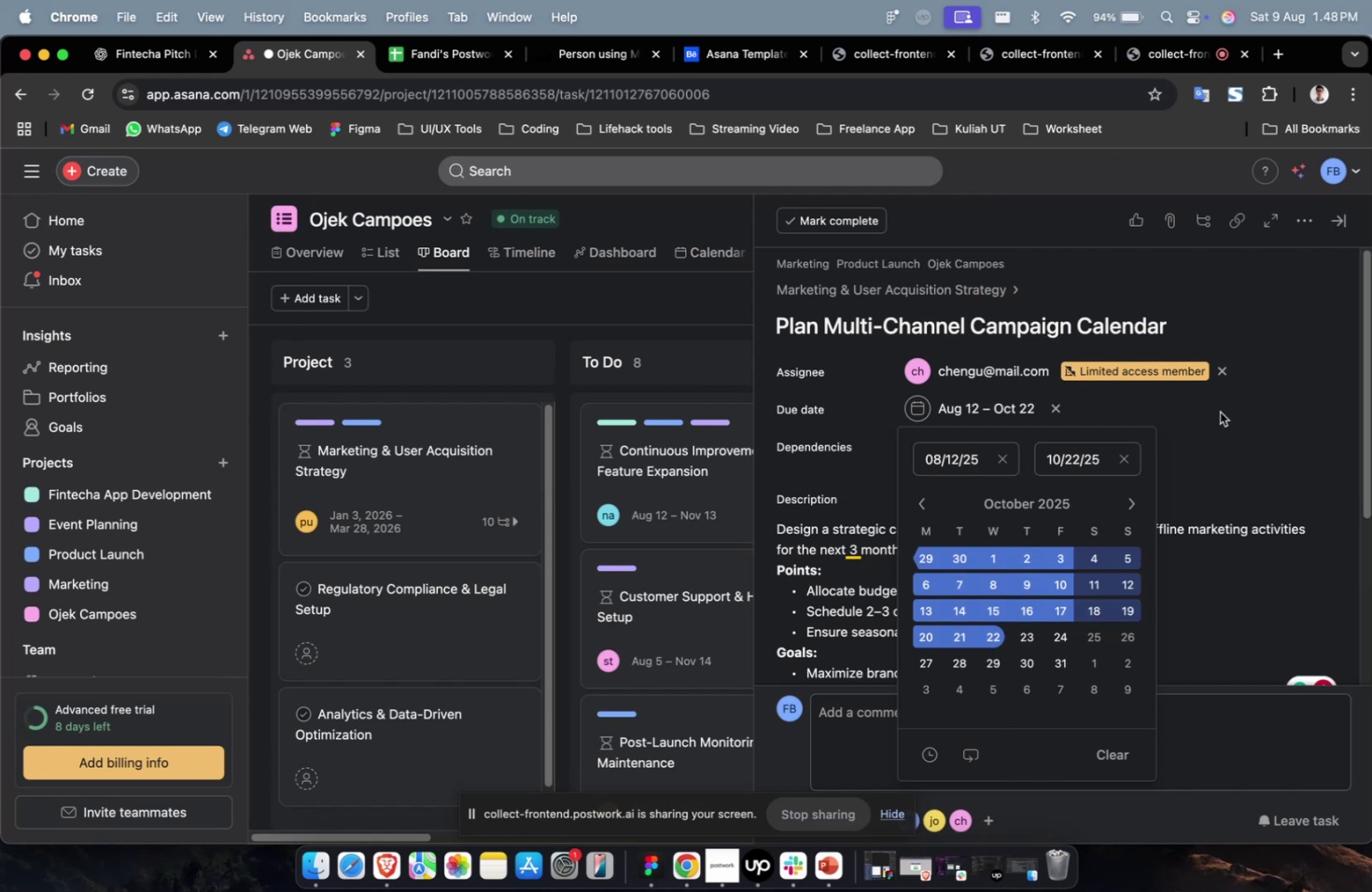 
triple_click([1219, 411])
 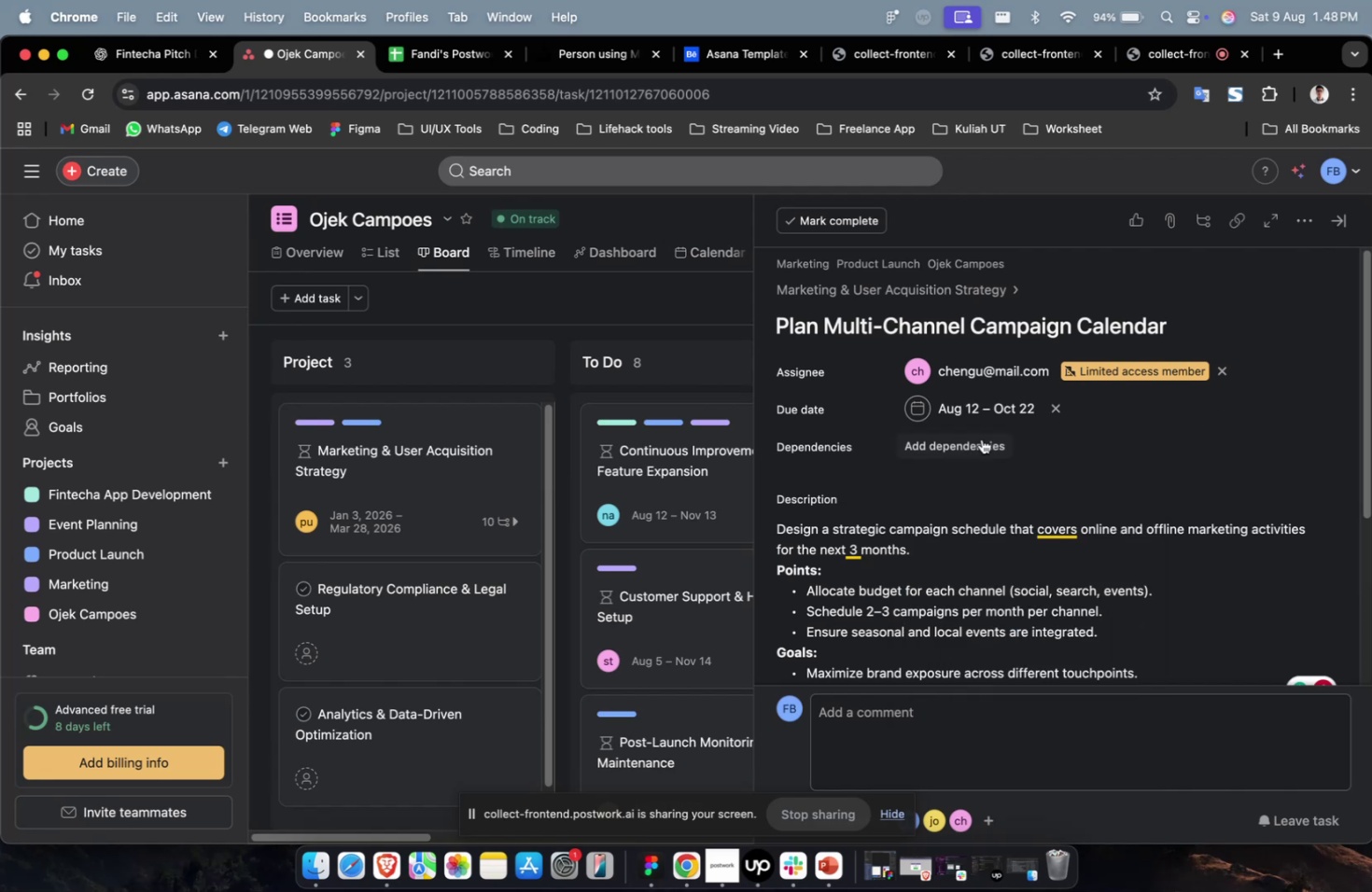 
triple_click([978, 439])
 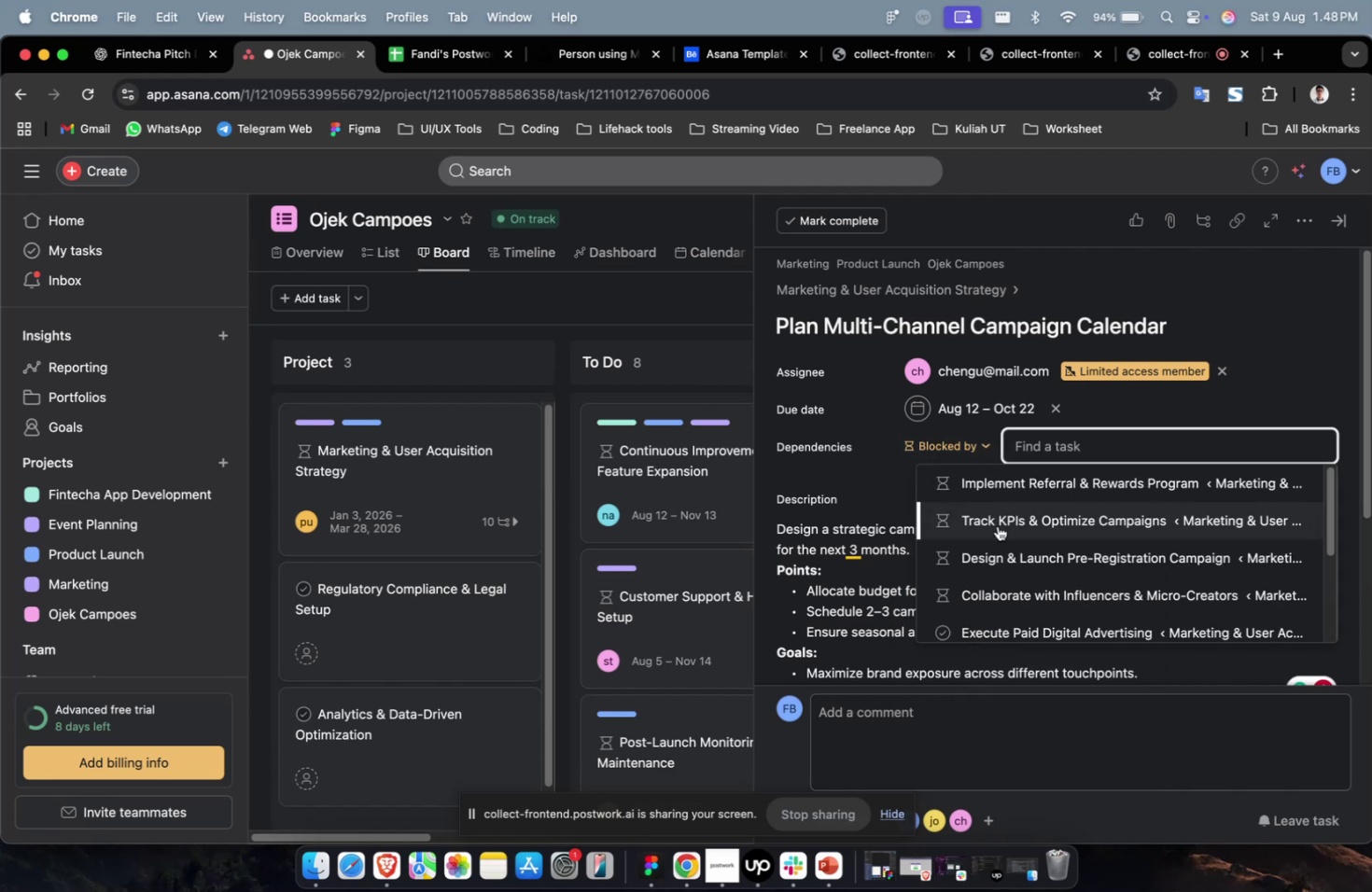 
left_click([997, 526])
 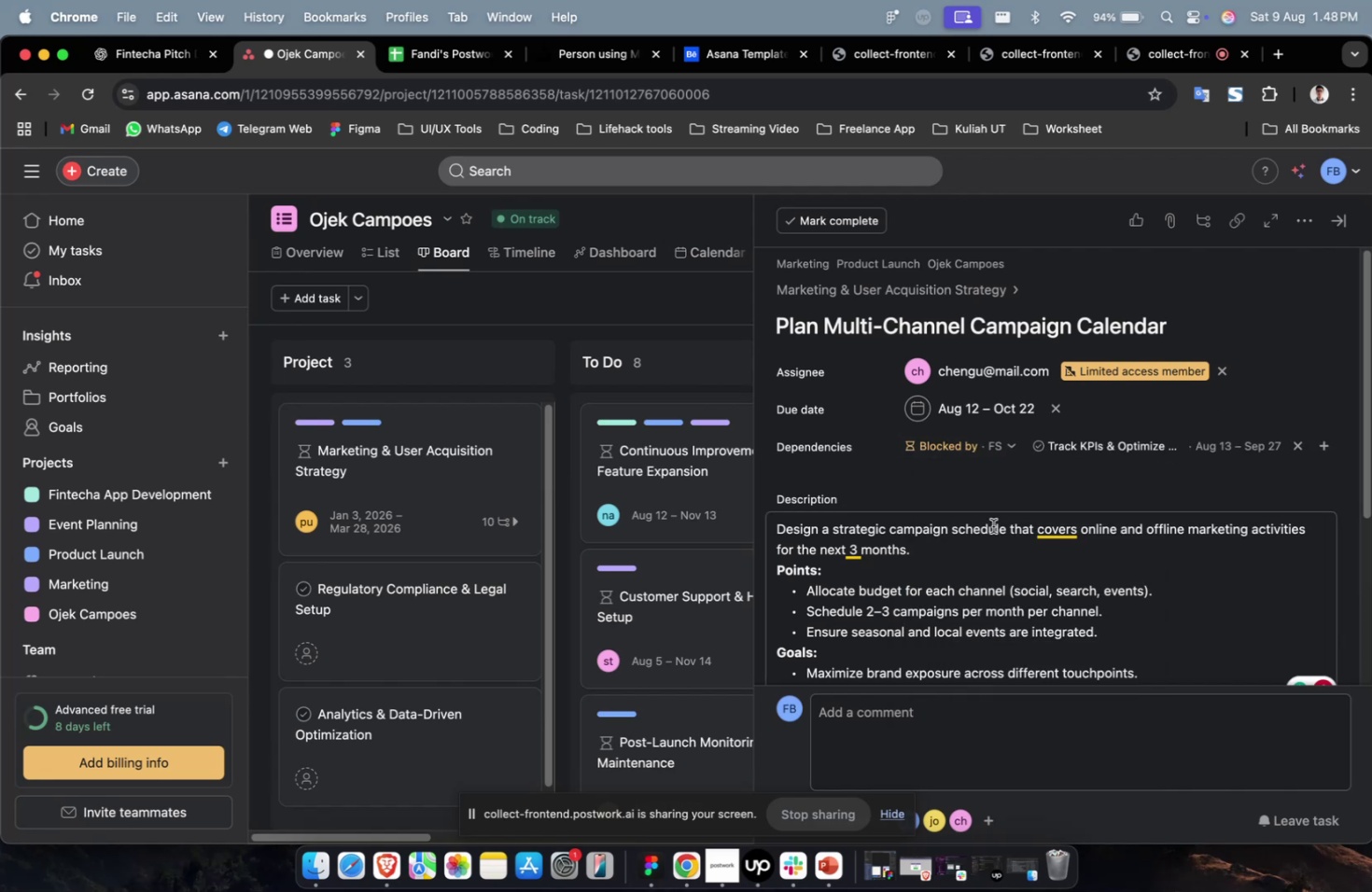 
scroll: coordinate [992, 525], scroll_direction: down, amount: 7.0
 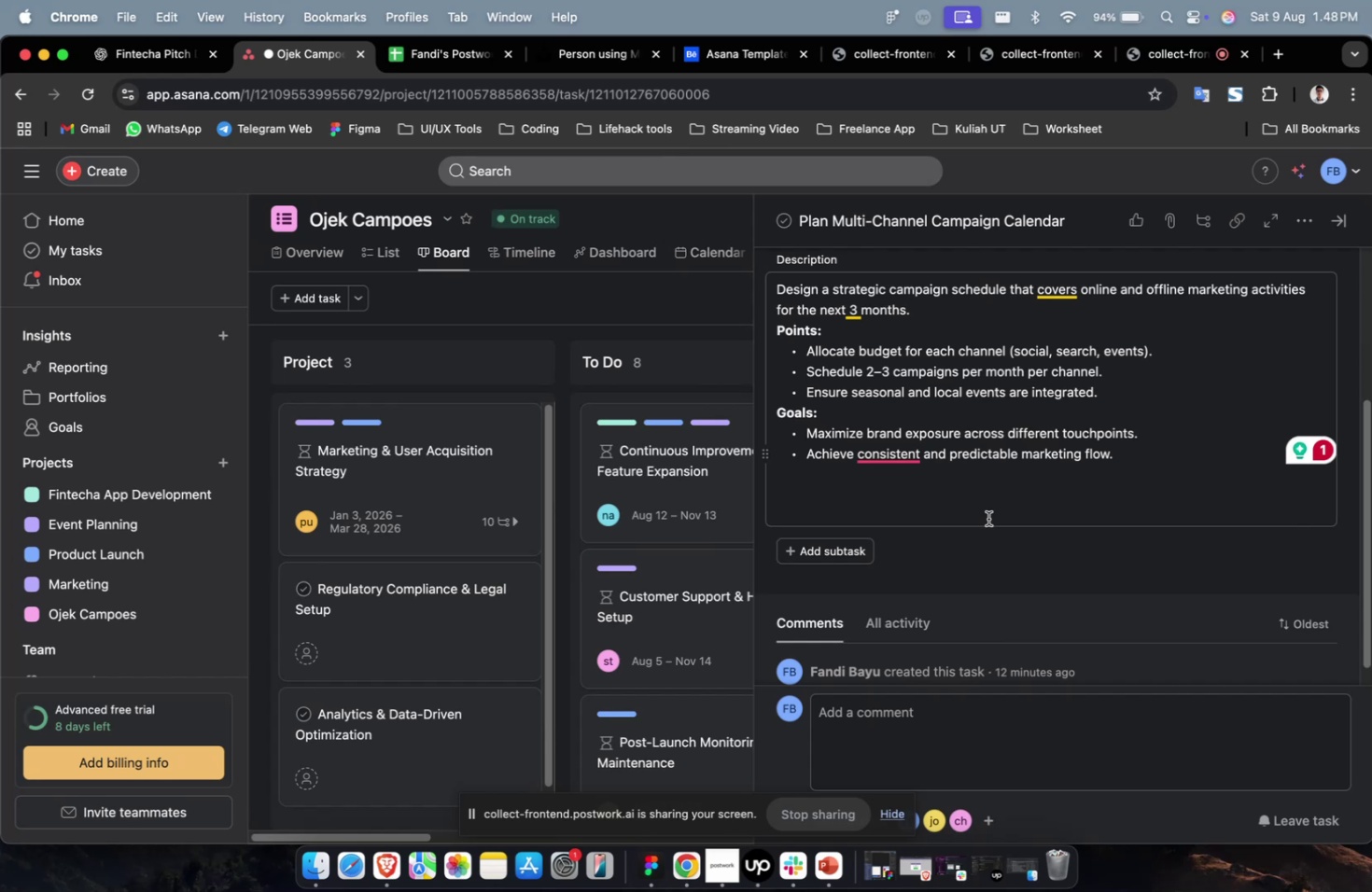 
wait(26.24)
 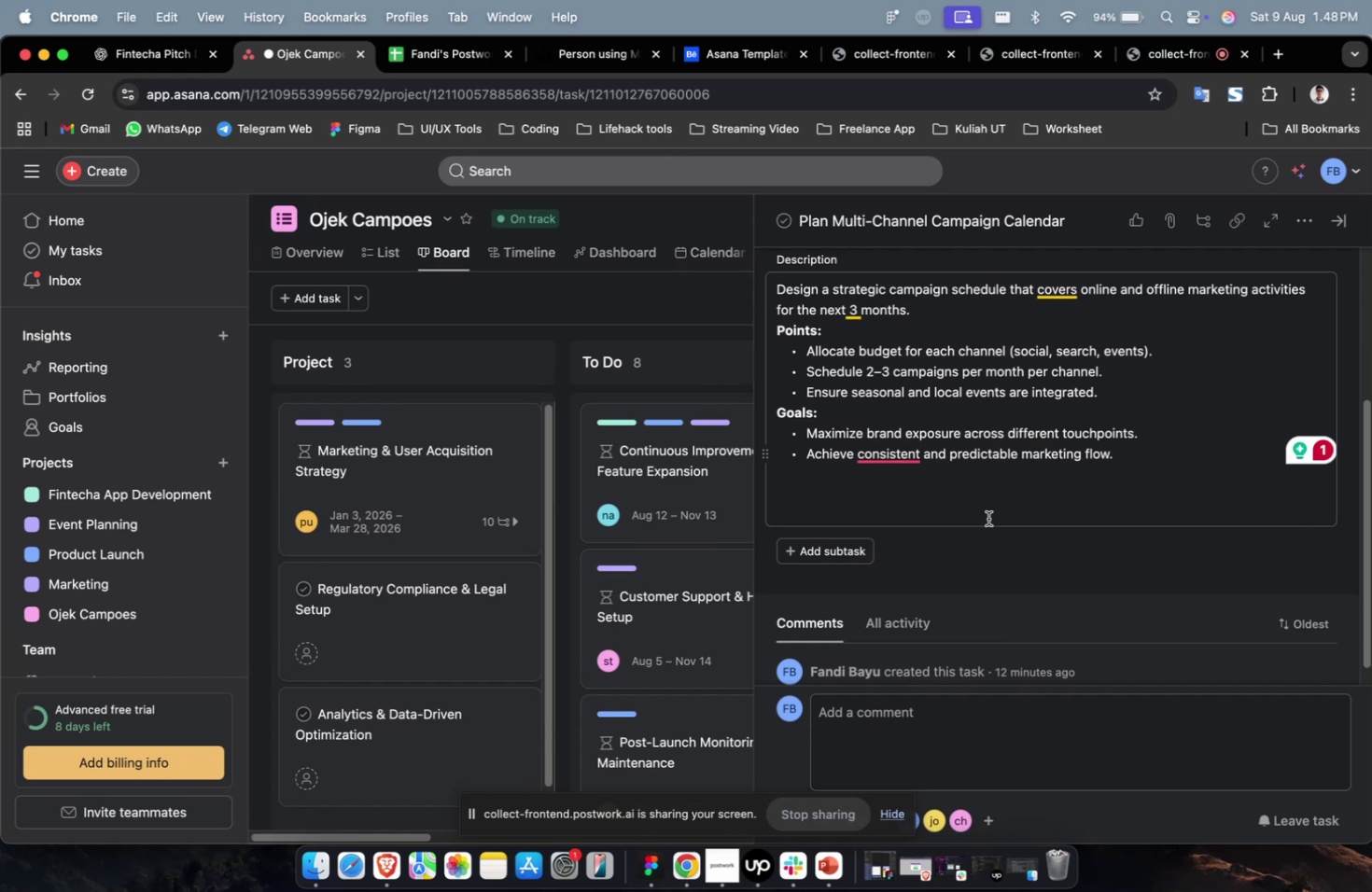 
scroll: coordinate [987, 518], scroll_direction: up, amount: 8.0
 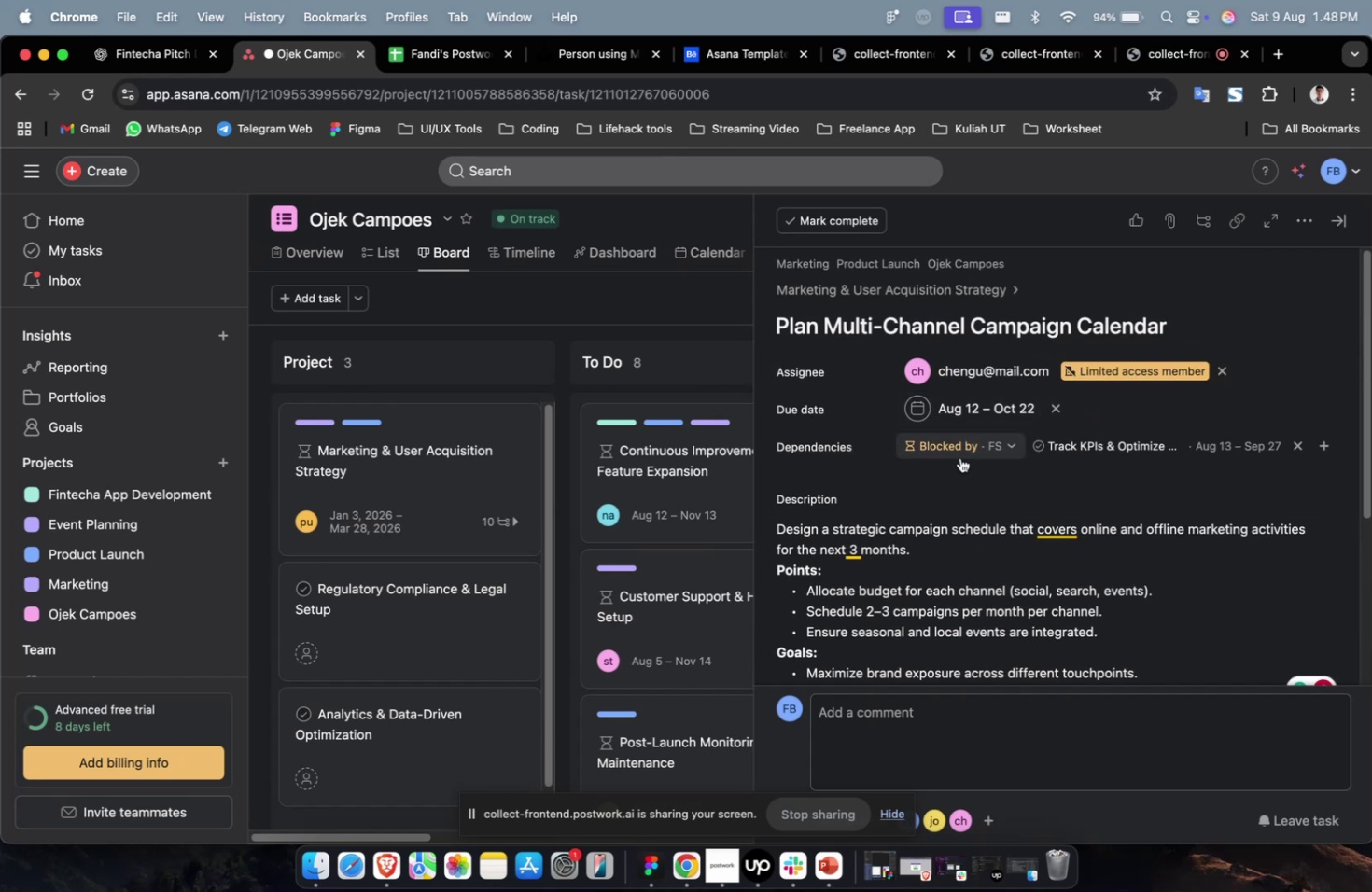 
scroll: coordinate [959, 457], scroll_direction: down, amount: 25.0
 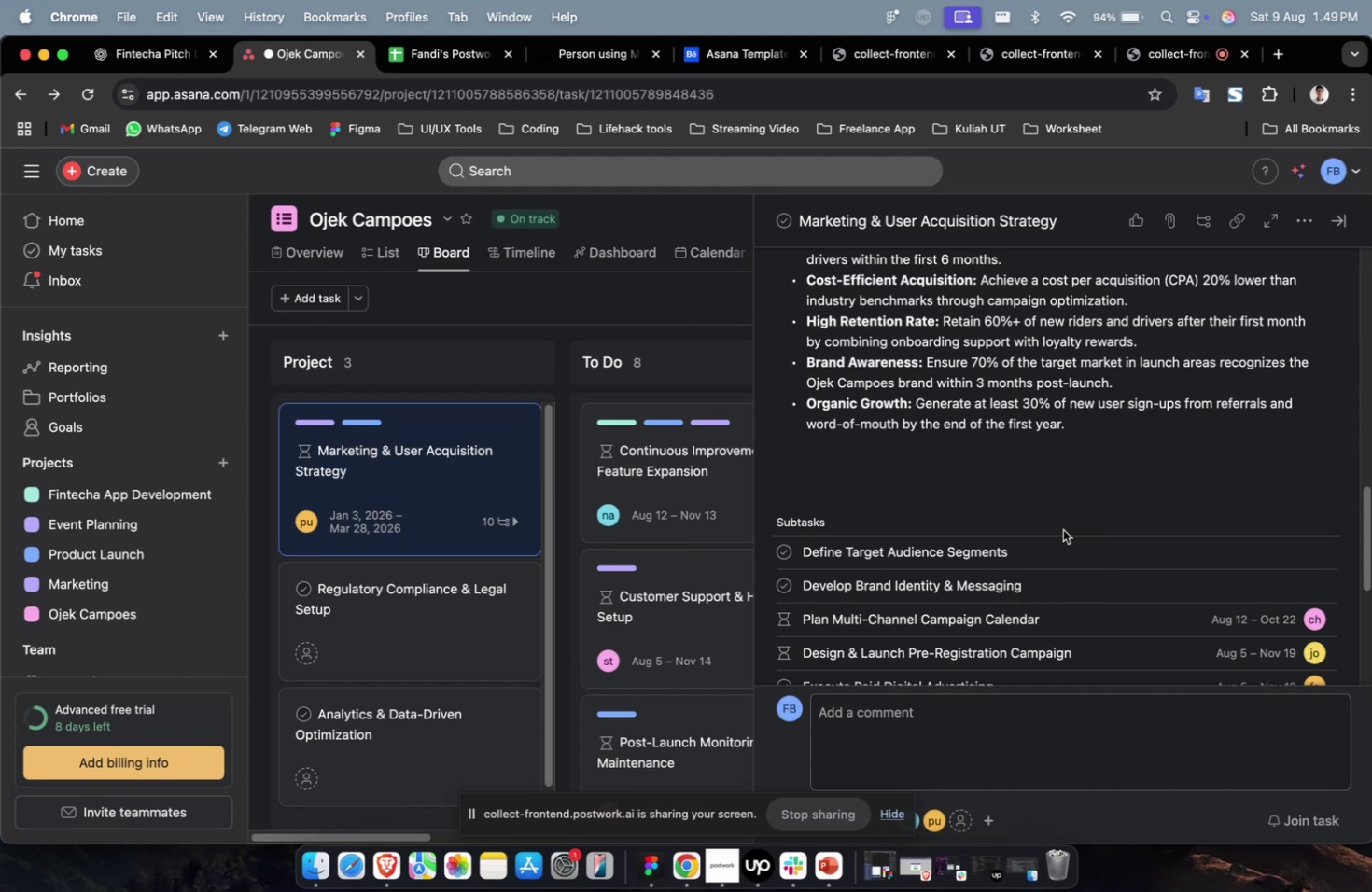 
wait(41.43)
 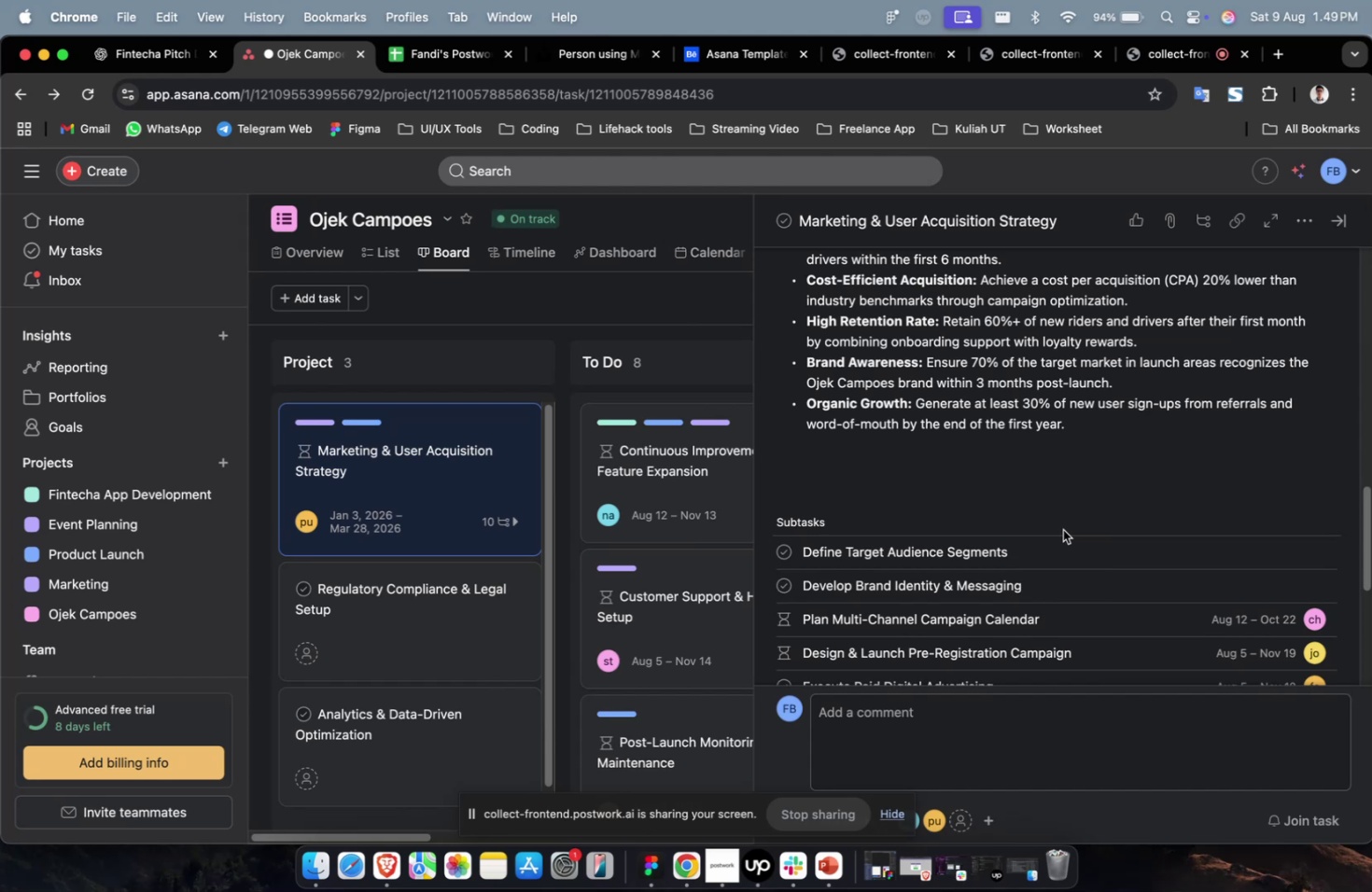 
scroll: coordinate [1046, 502], scroll_direction: down, amount: 2.0
 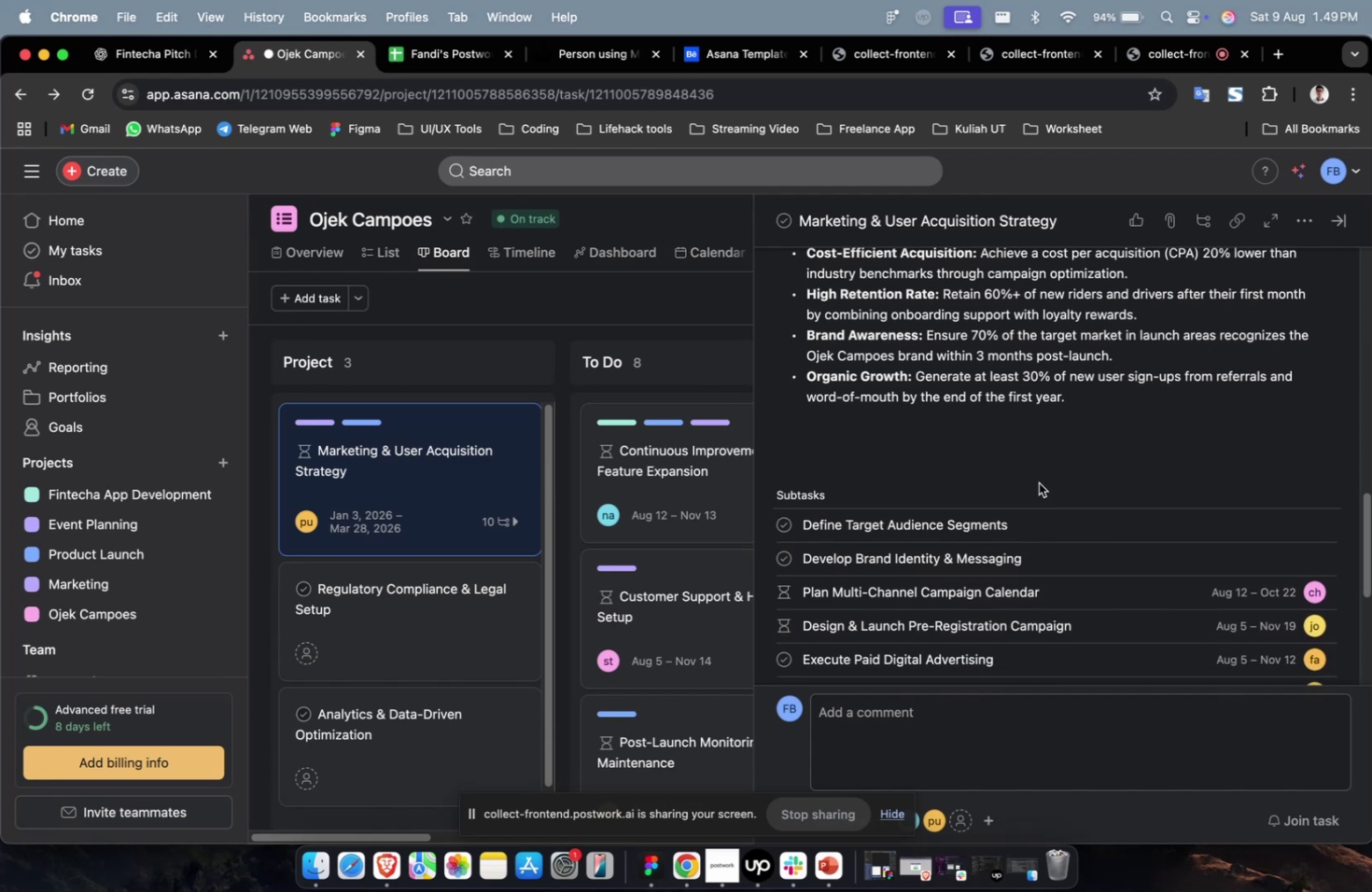 
scroll: coordinate [1038, 482], scroll_direction: up, amount: 1.0
 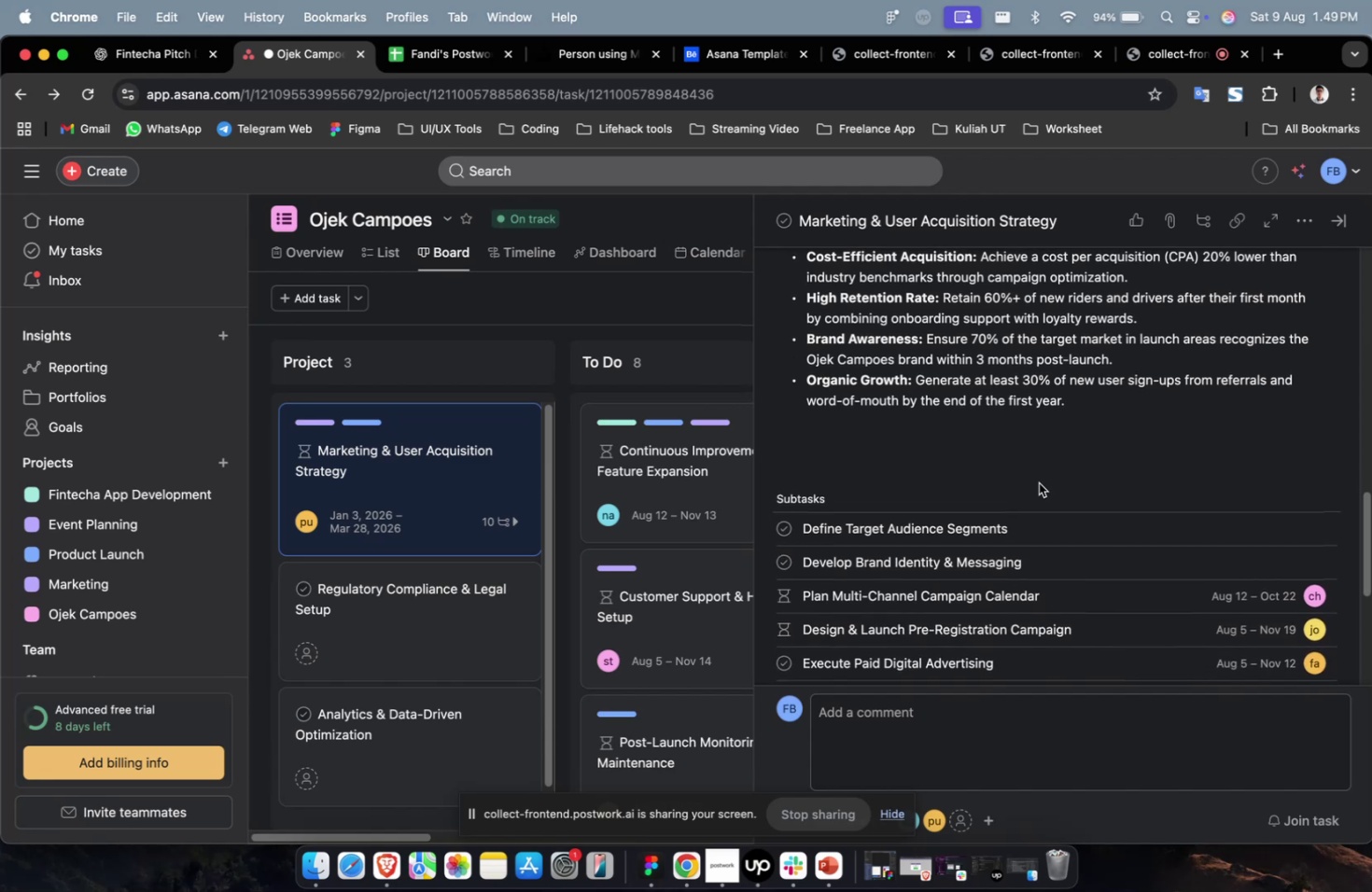 
wait(5.54)
 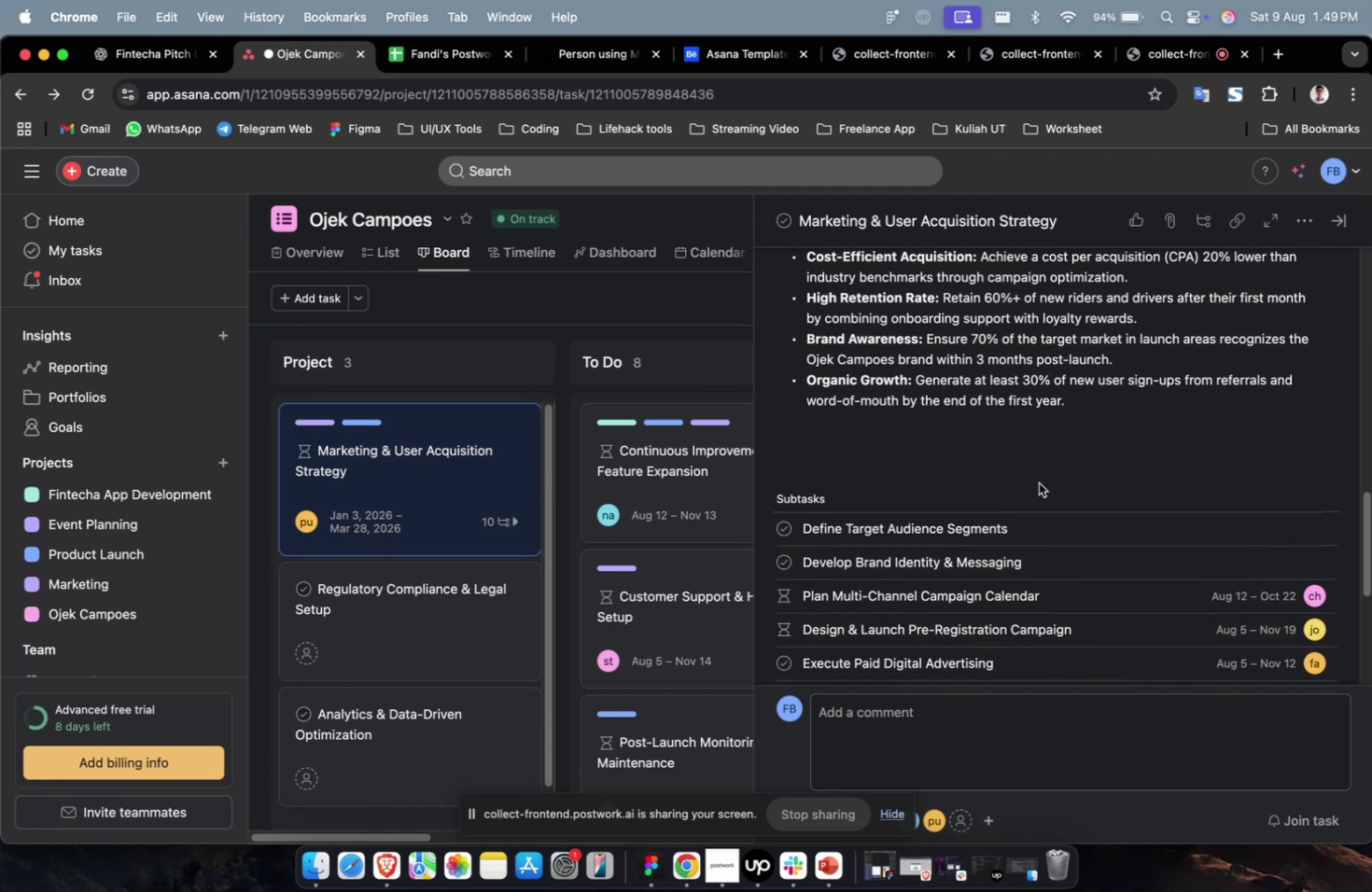 
scroll: coordinate [1038, 482], scroll_direction: down, amount: 2.0
 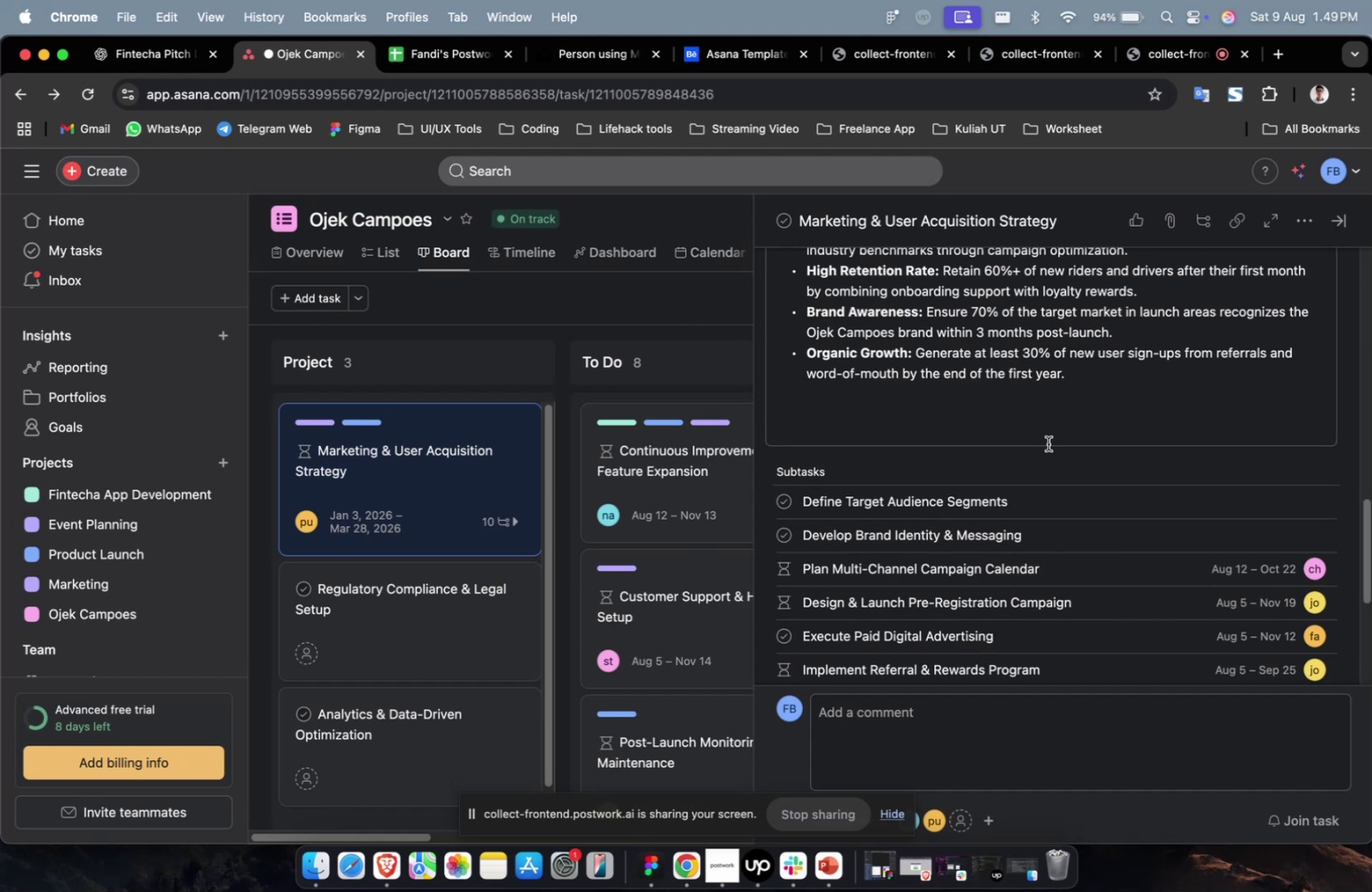 
wait(7.97)
 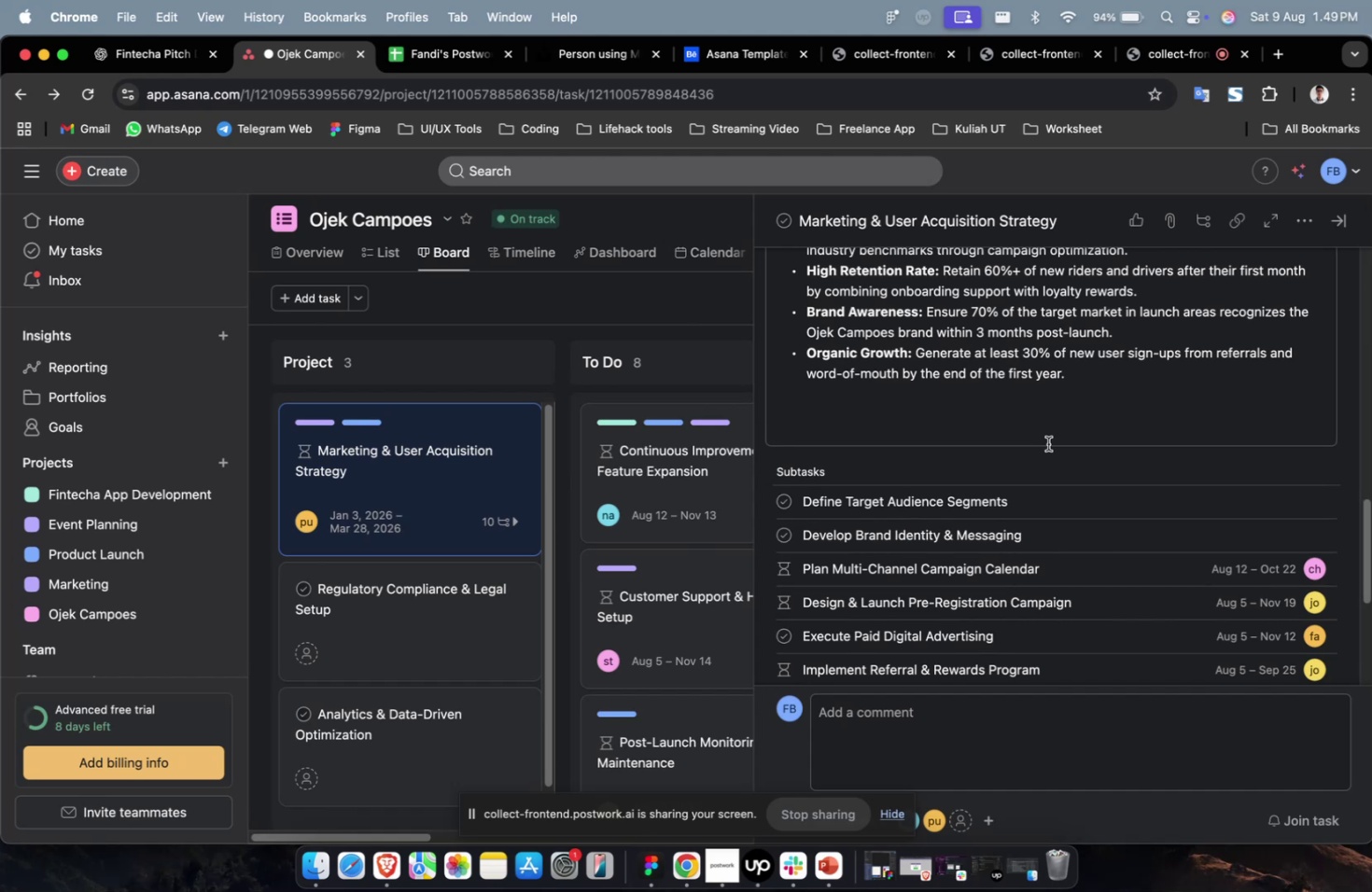 
scroll: coordinate [1047, 443], scroll_direction: down, amount: 9.0
 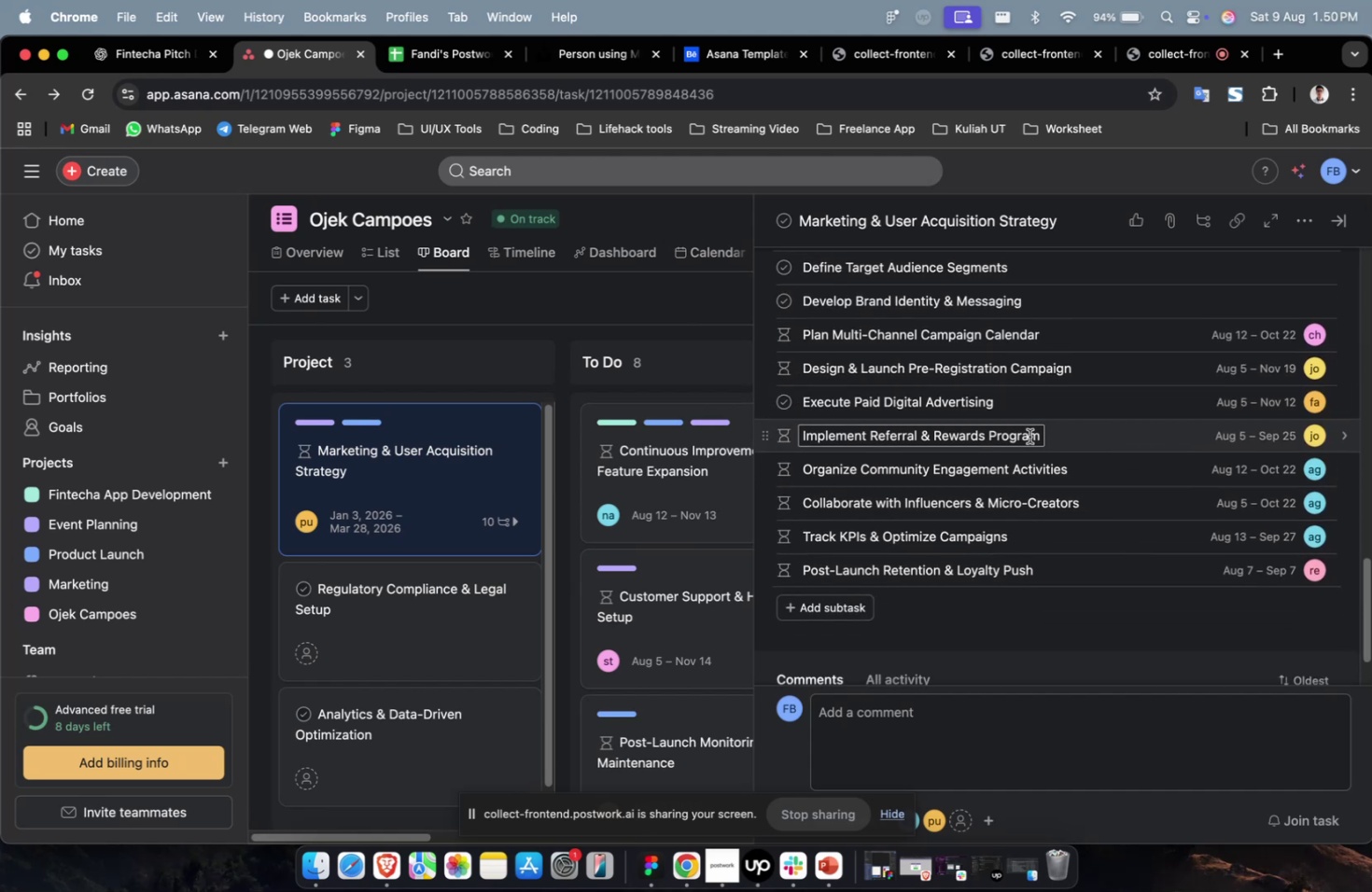 
scroll: coordinate [1028, 439], scroll_direction: up, amount: 2.0
 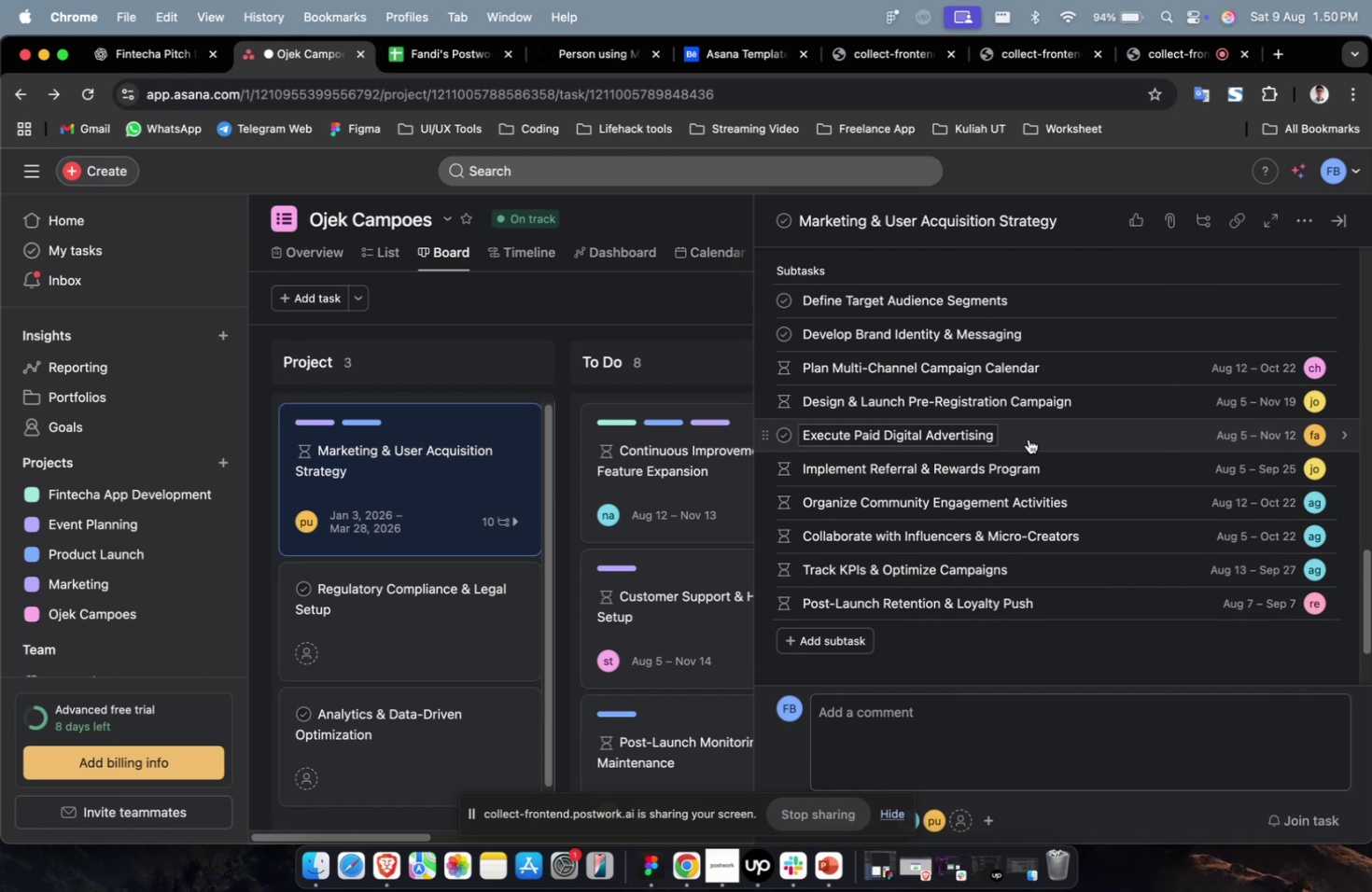 
wait(20.0)
 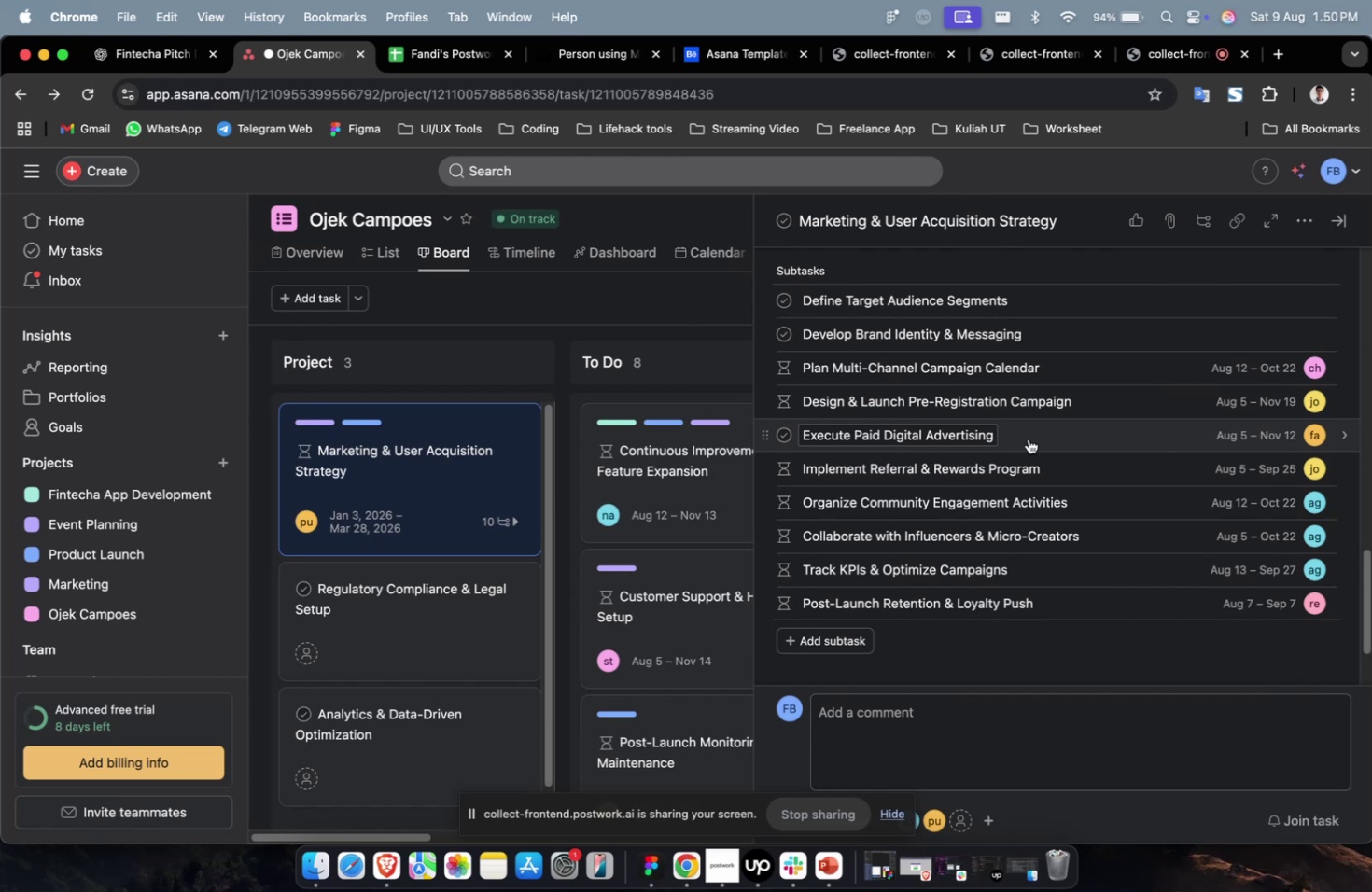 
scroll: coordinate [1036, 440], scroll_direction: down, amount: 1.0
 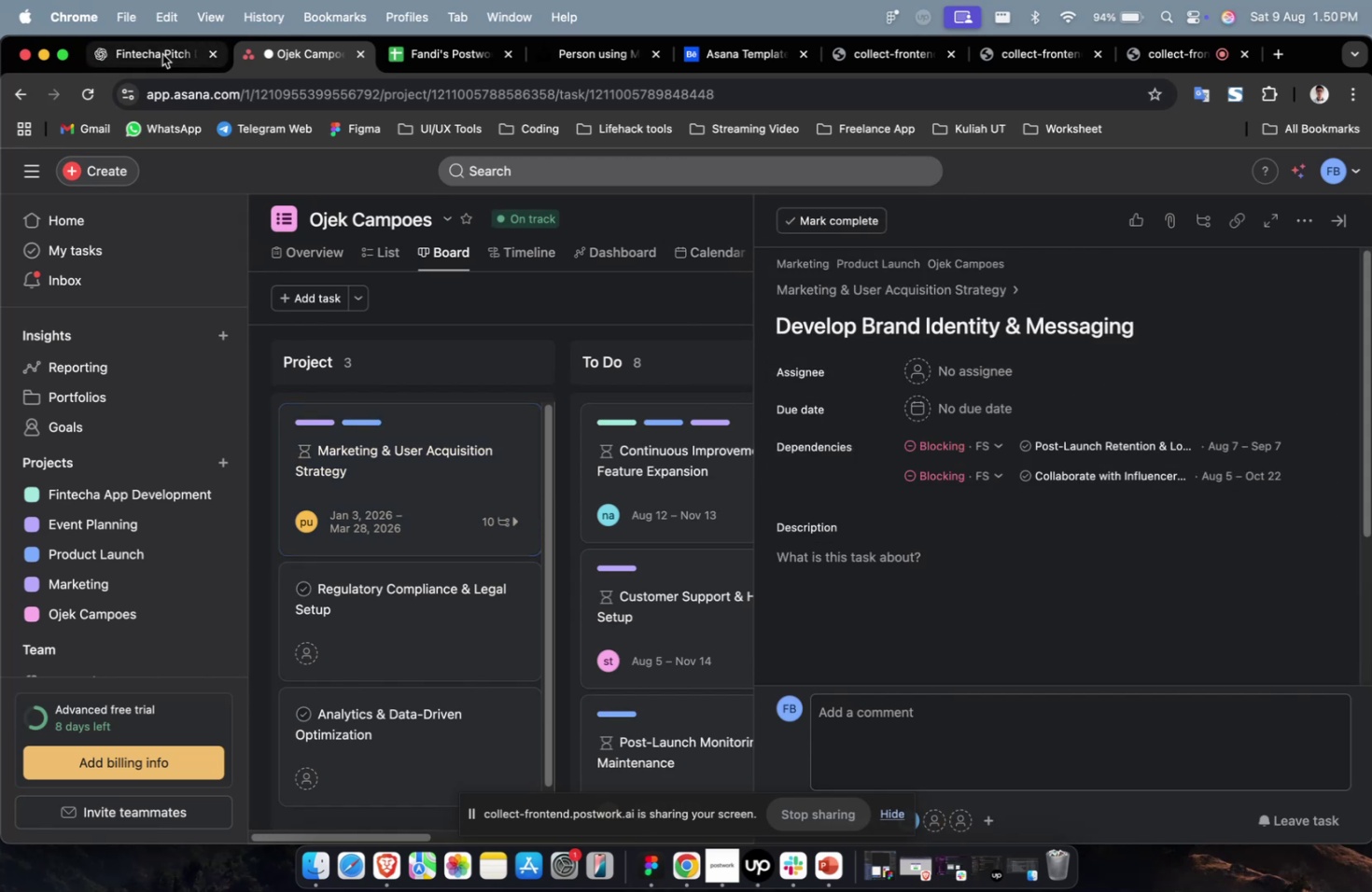 
scroll: coordinate [885, 428], scroll_direction: up, amount: 11.0
 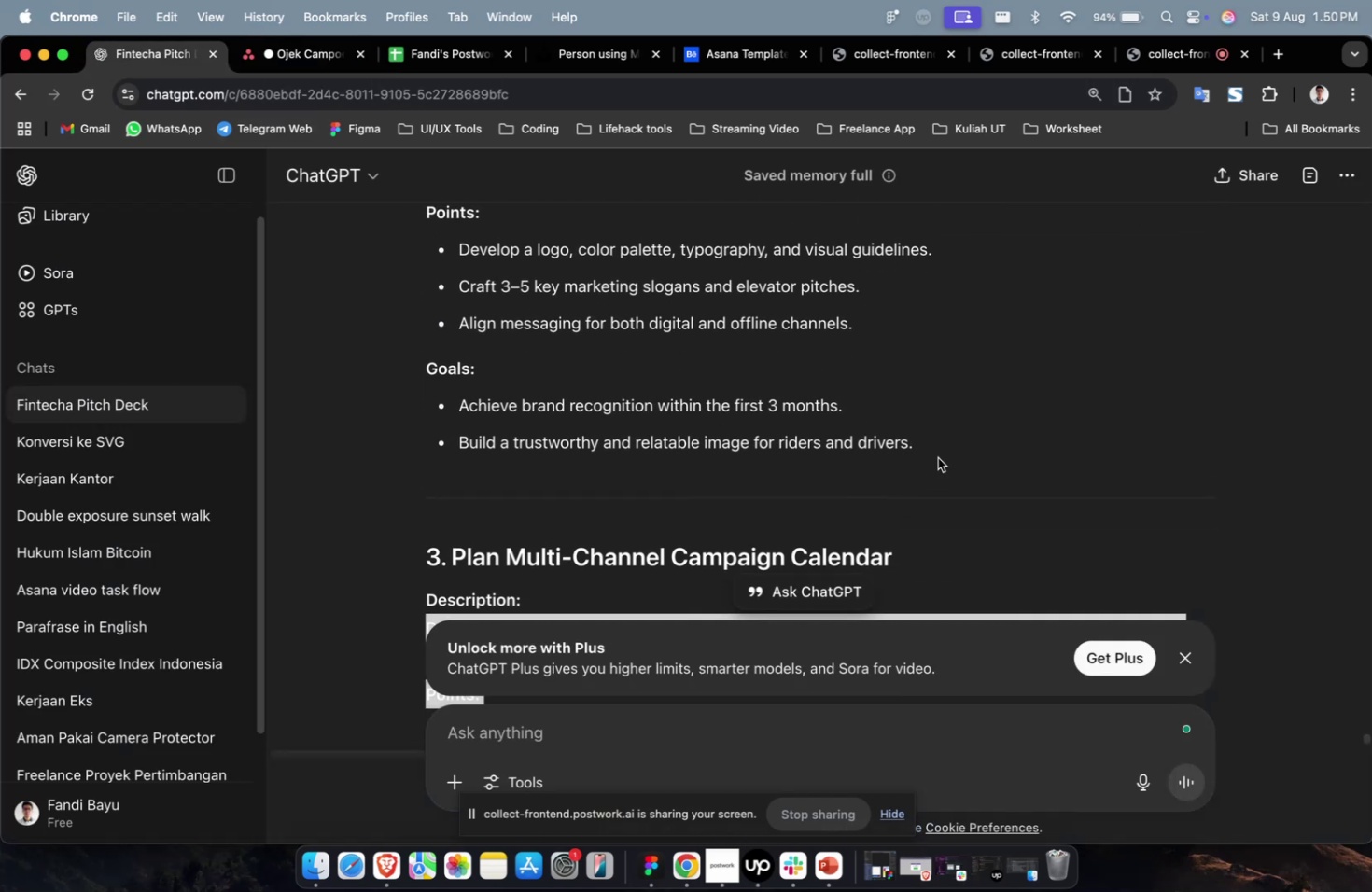 
left_click_drag(start_coordinate=[939, 443], to_coordinate=[403, 280])
 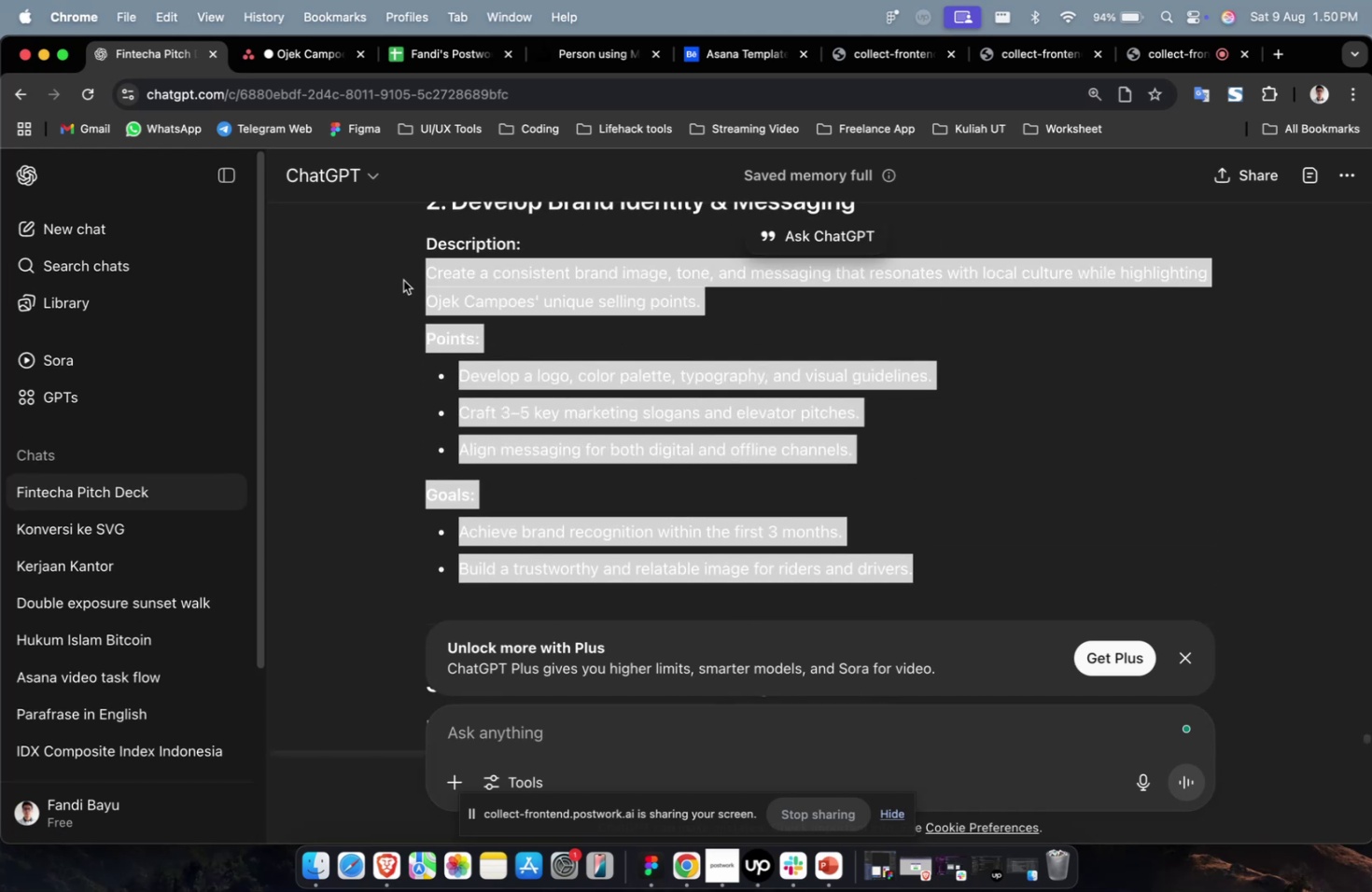 
scroll: coordinate [444, 349], scroll_direction: up, amount: 8.0
 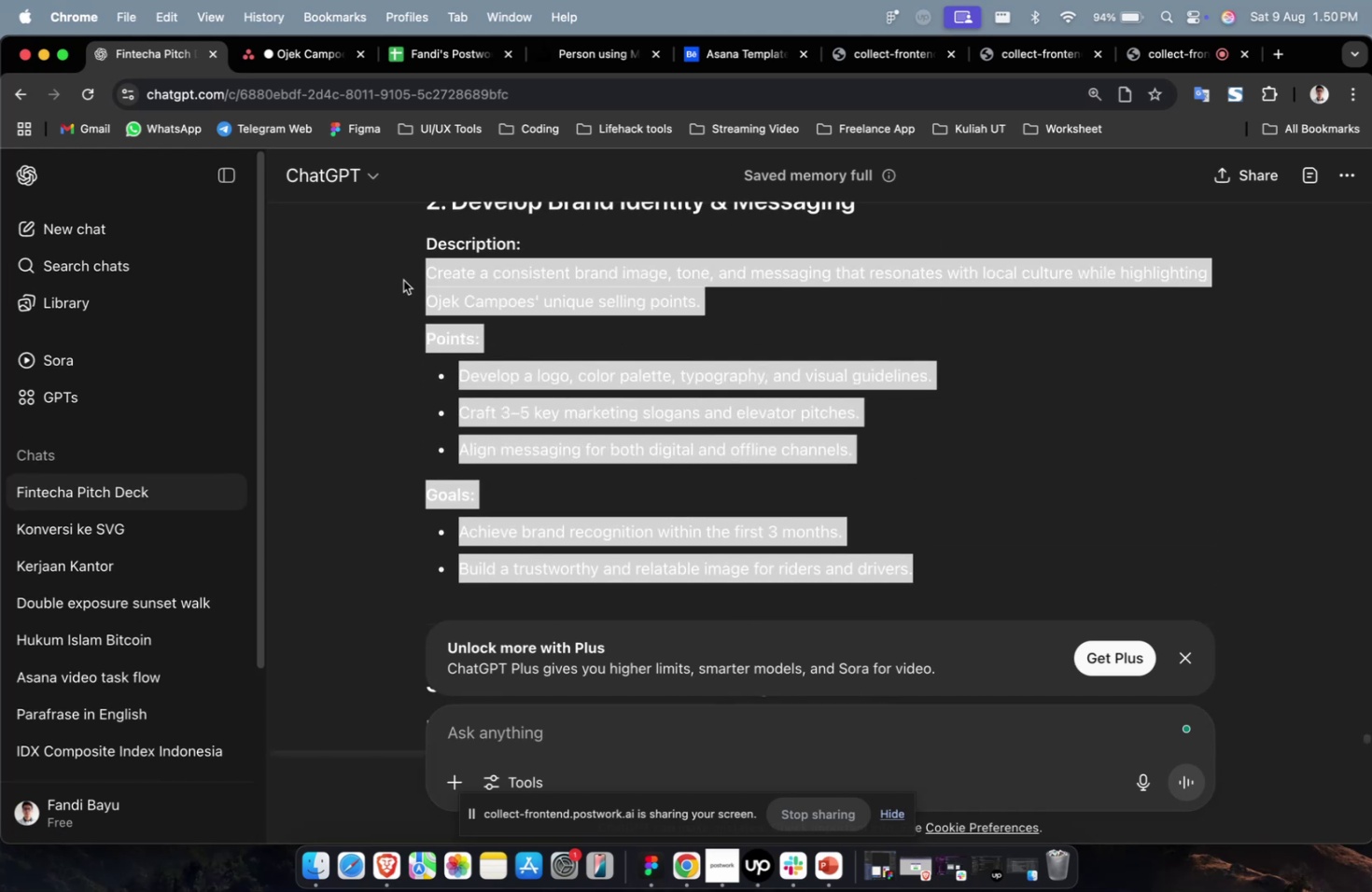 
key(Meta+C)
 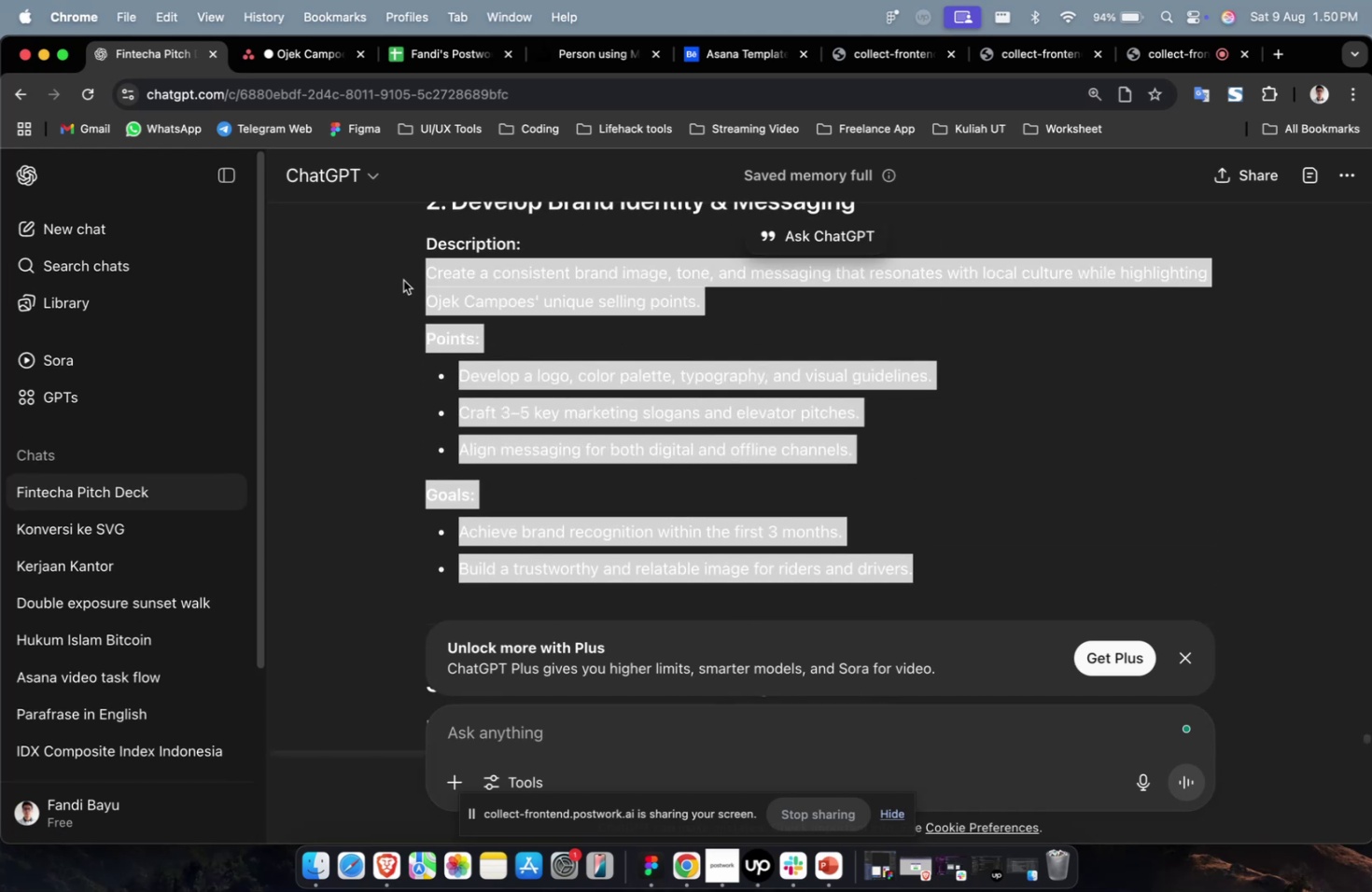 
key(Meta+C)
 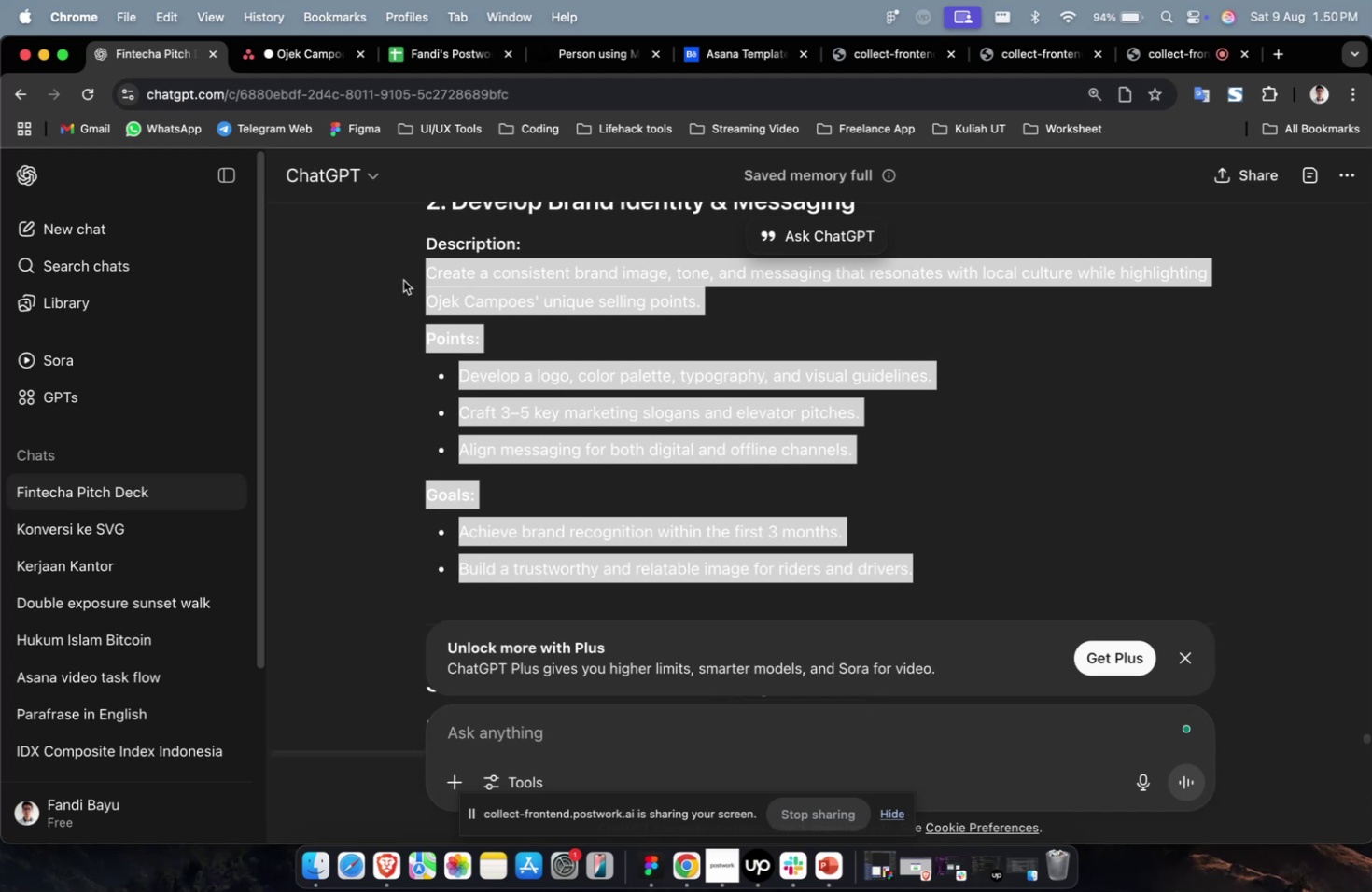 
wait(13.08)
 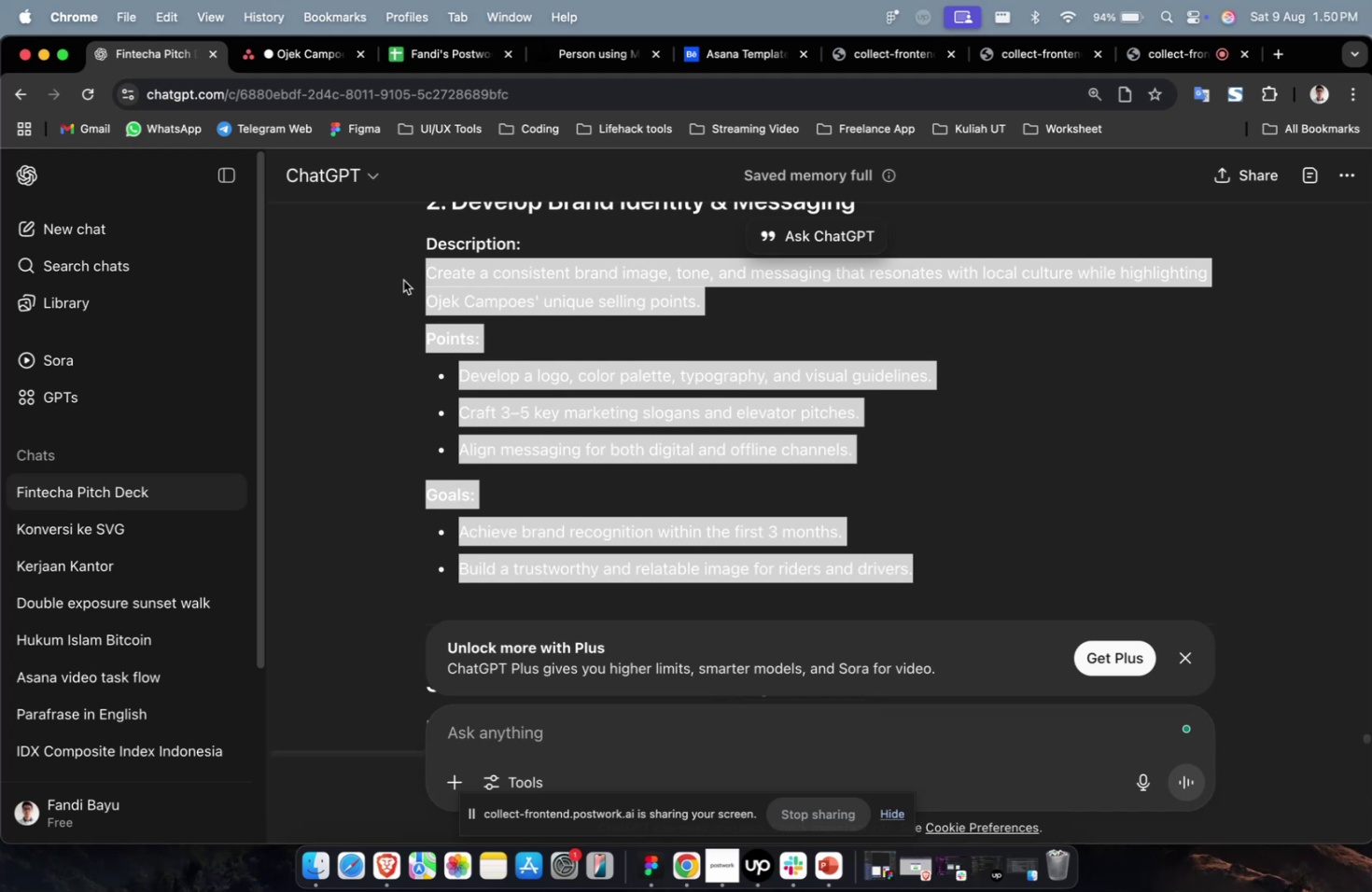 
key(Meta+CommandLeft)
 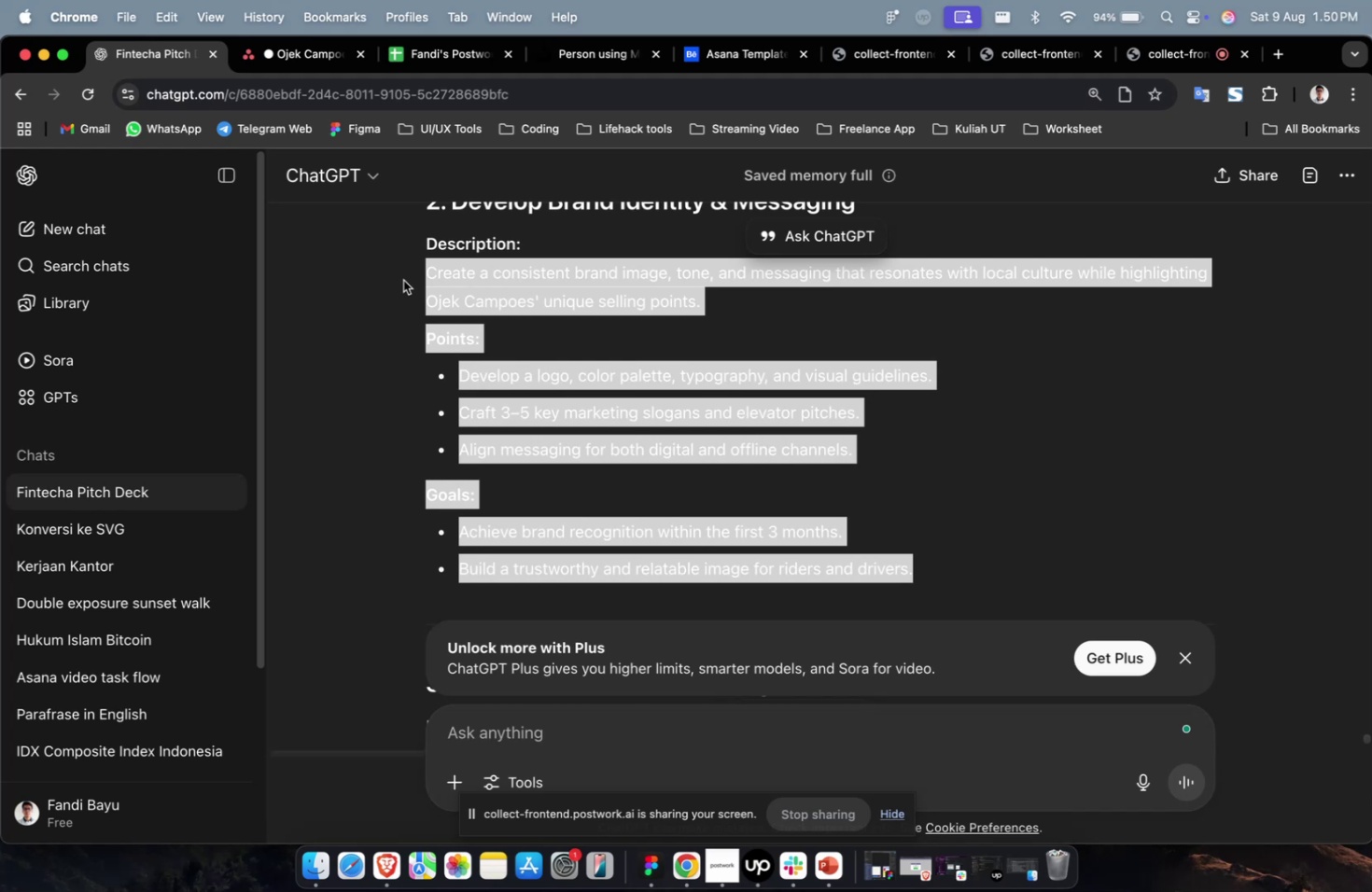 
key(Meta+C)
 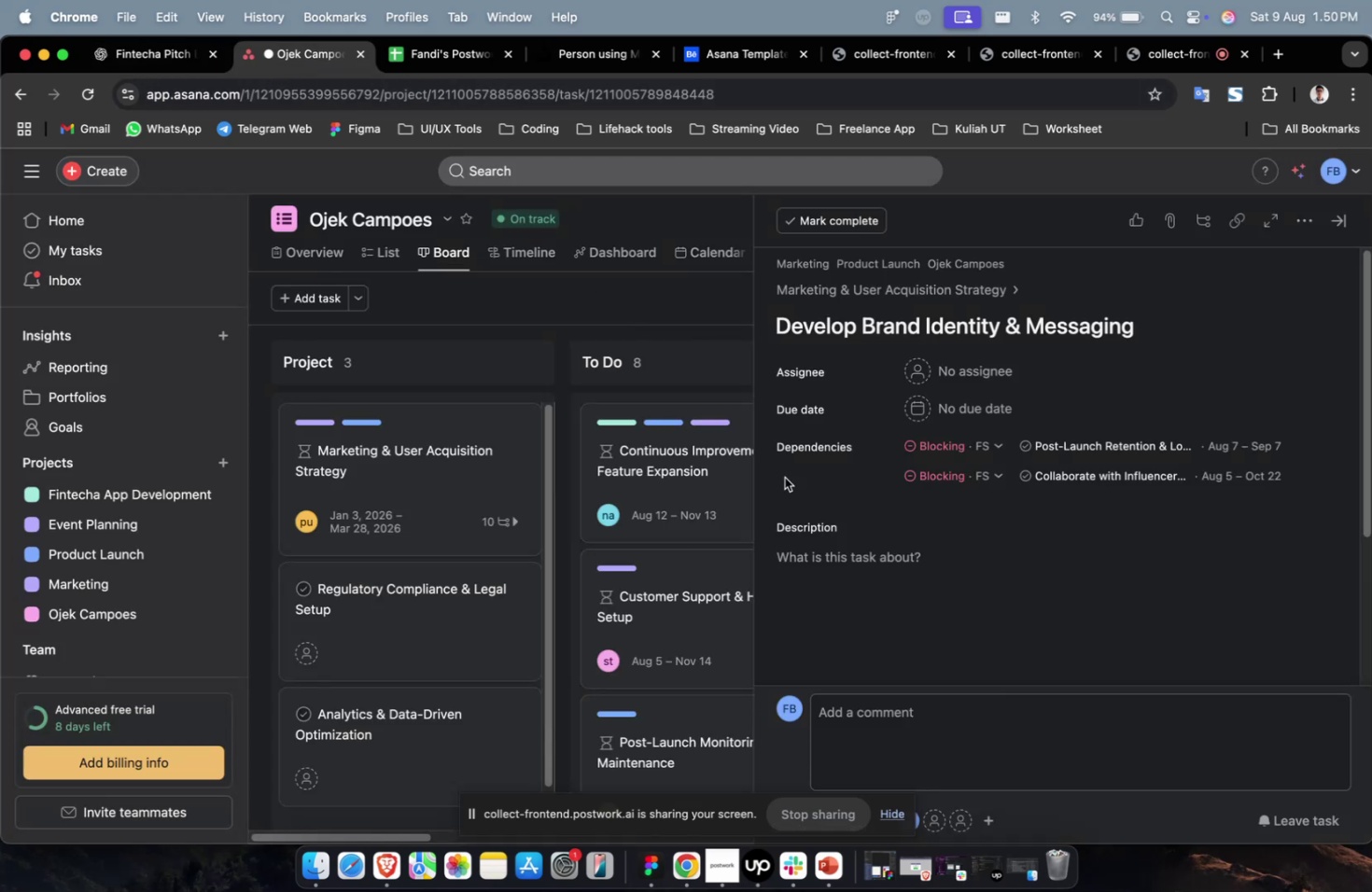 
left_click([845, 562])
 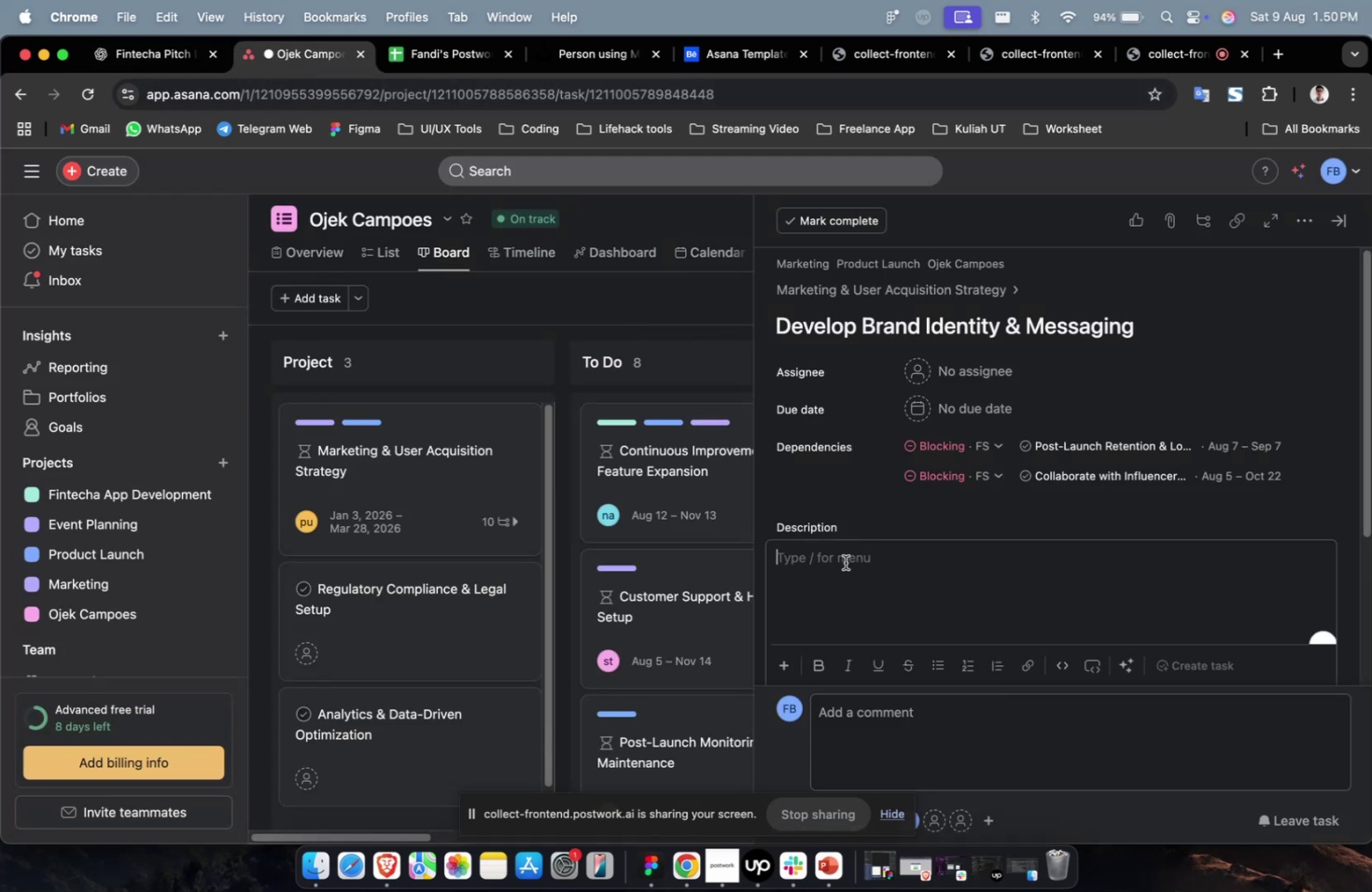 
key(Meta+V)
 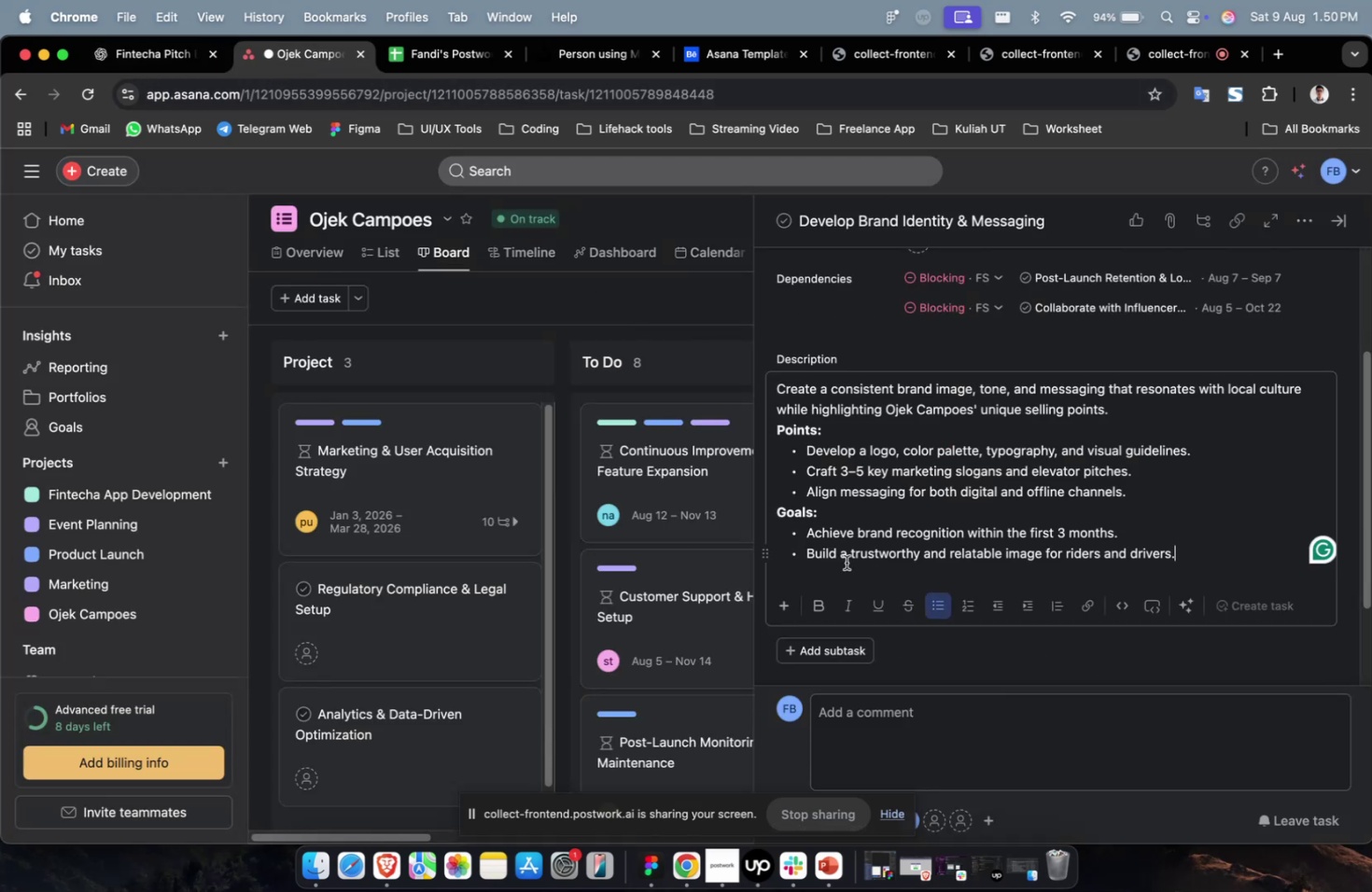 
scroll: coordinate [851, 543], scroll_direction: up, amount: 9.0
 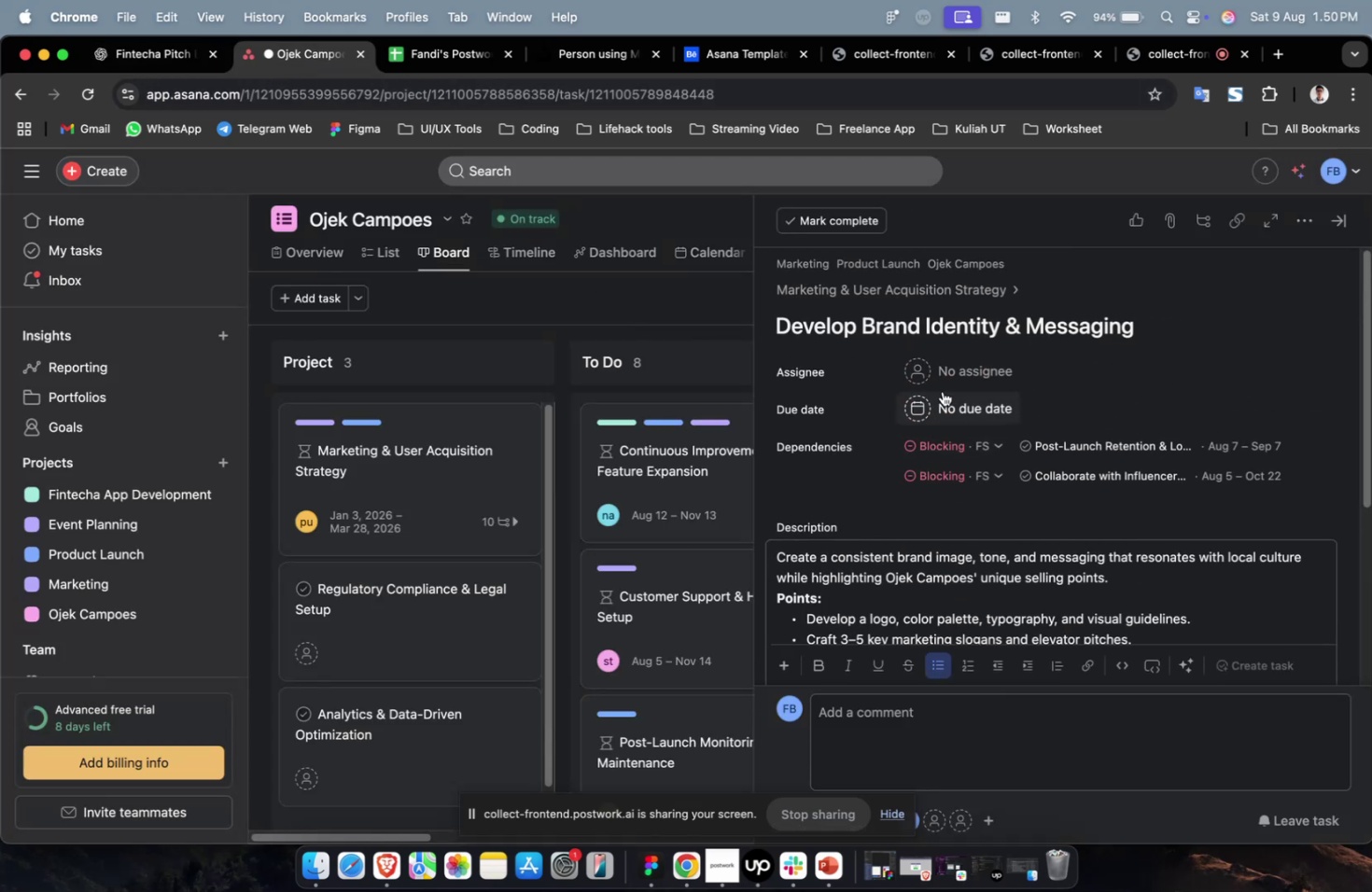 
left_click([947, 377])
 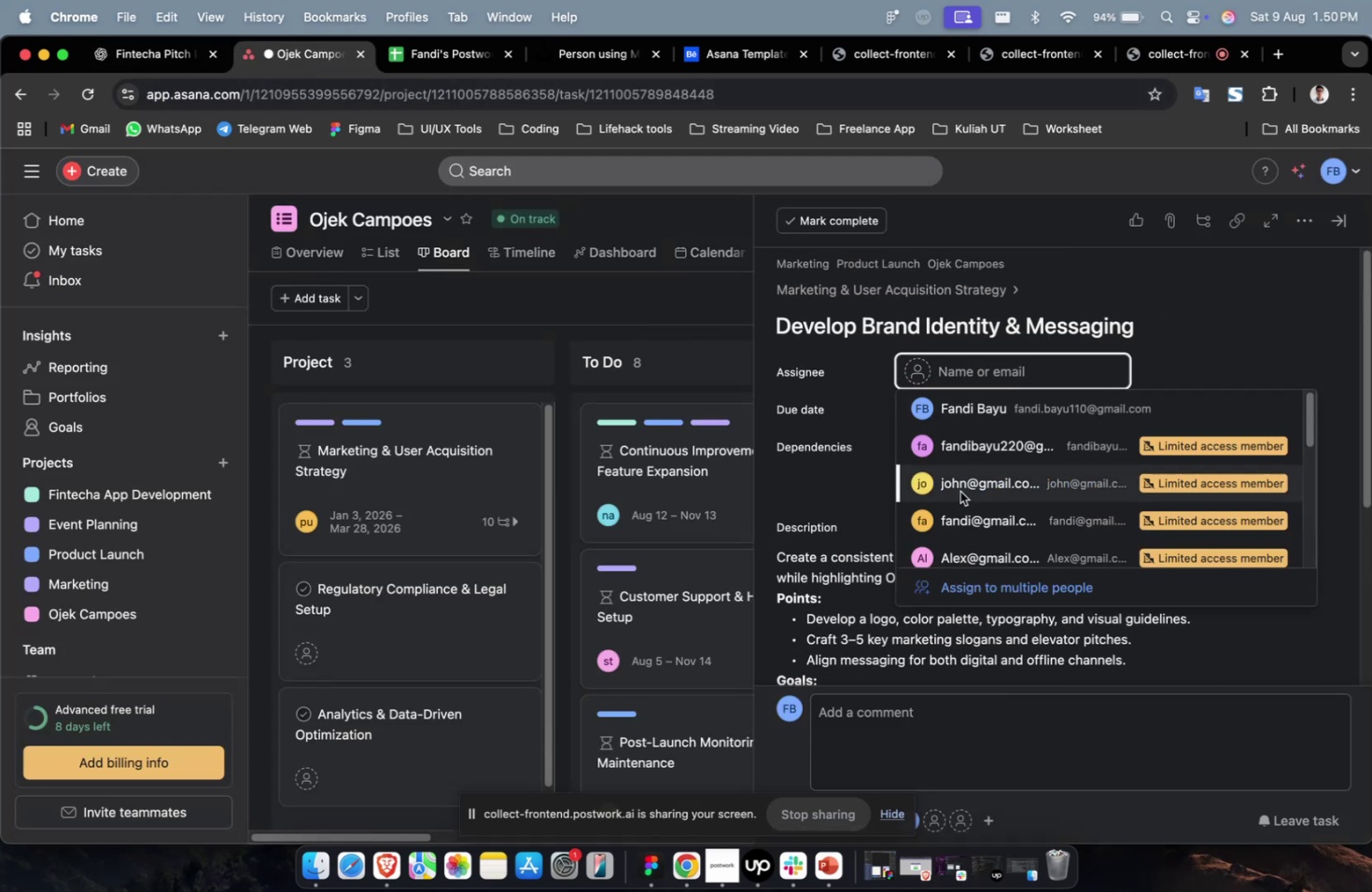 
left_click([959, 491])
 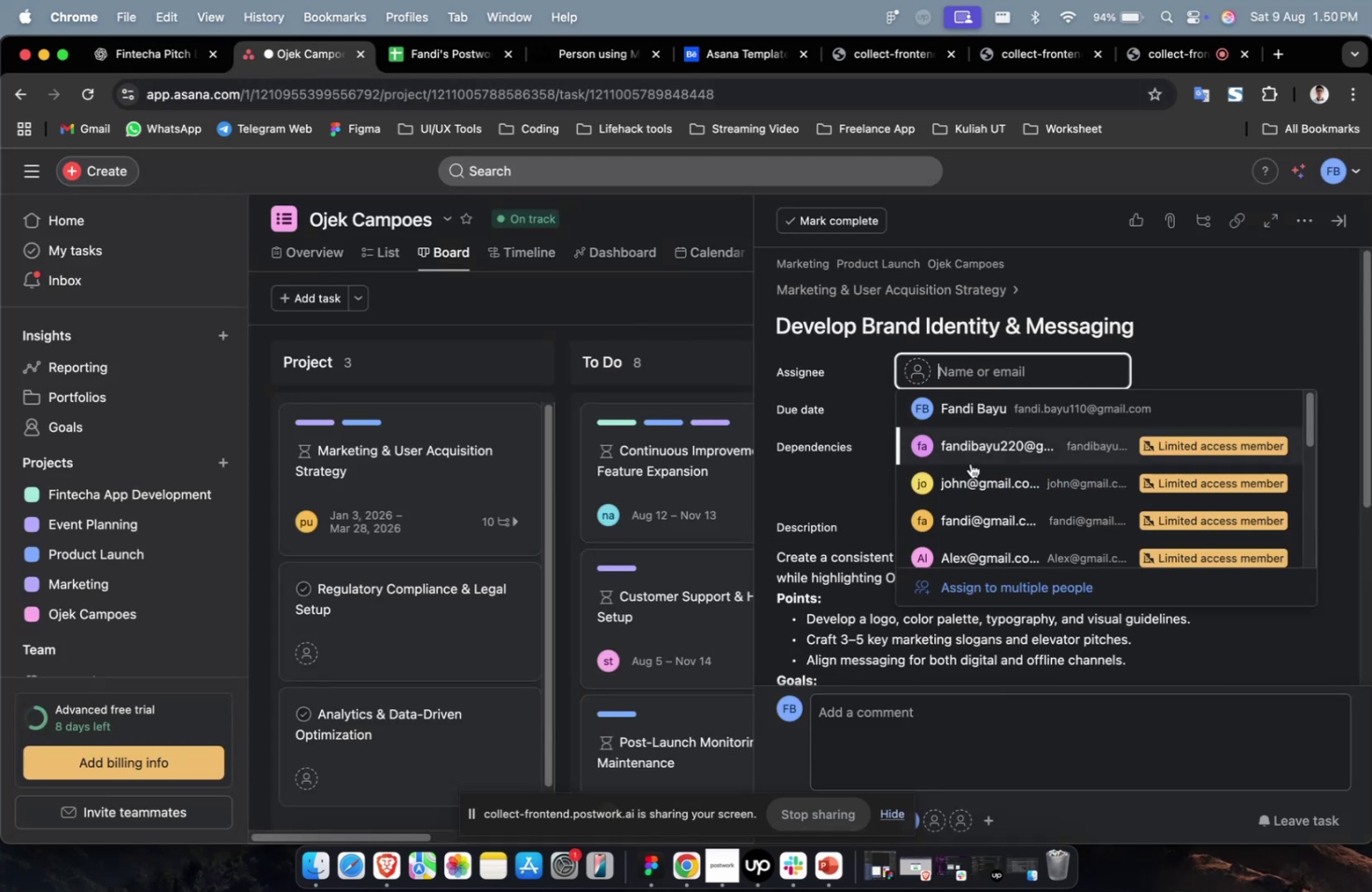 
left_click([970, 463])
 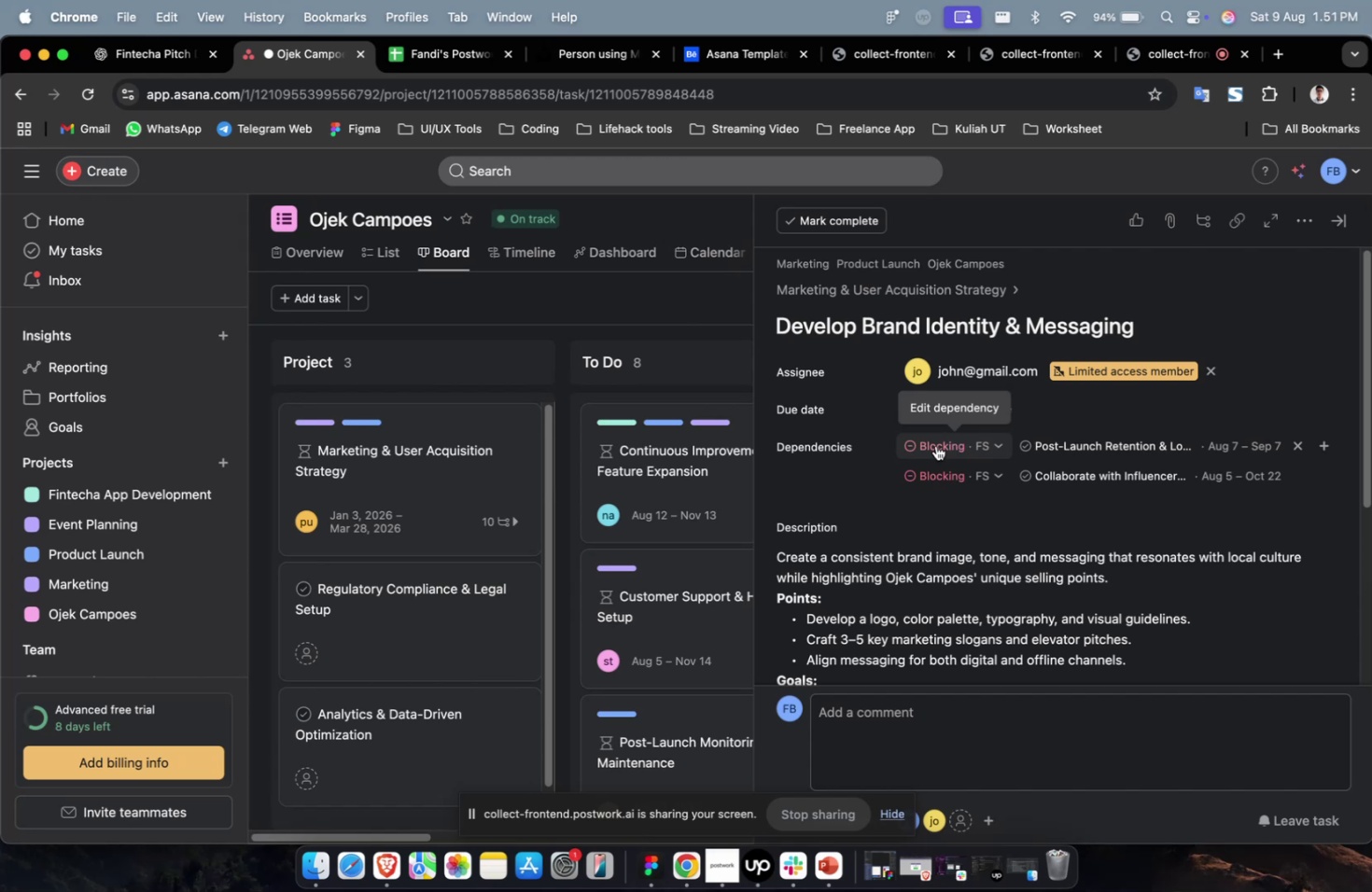 
wait(22.65)
 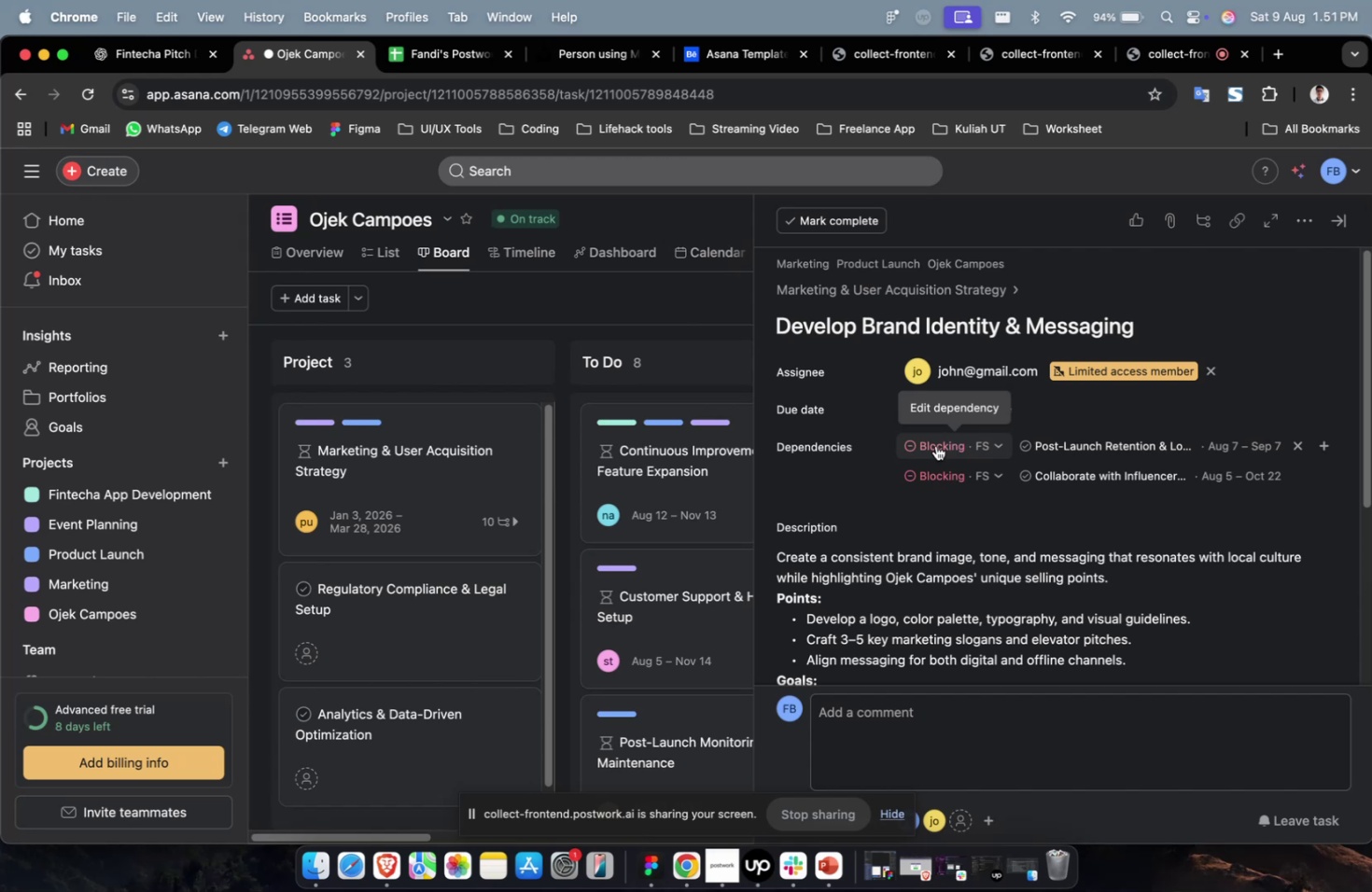 
scroll: coordinate [974, 516], scroll_direction: down, amount: 26.0
 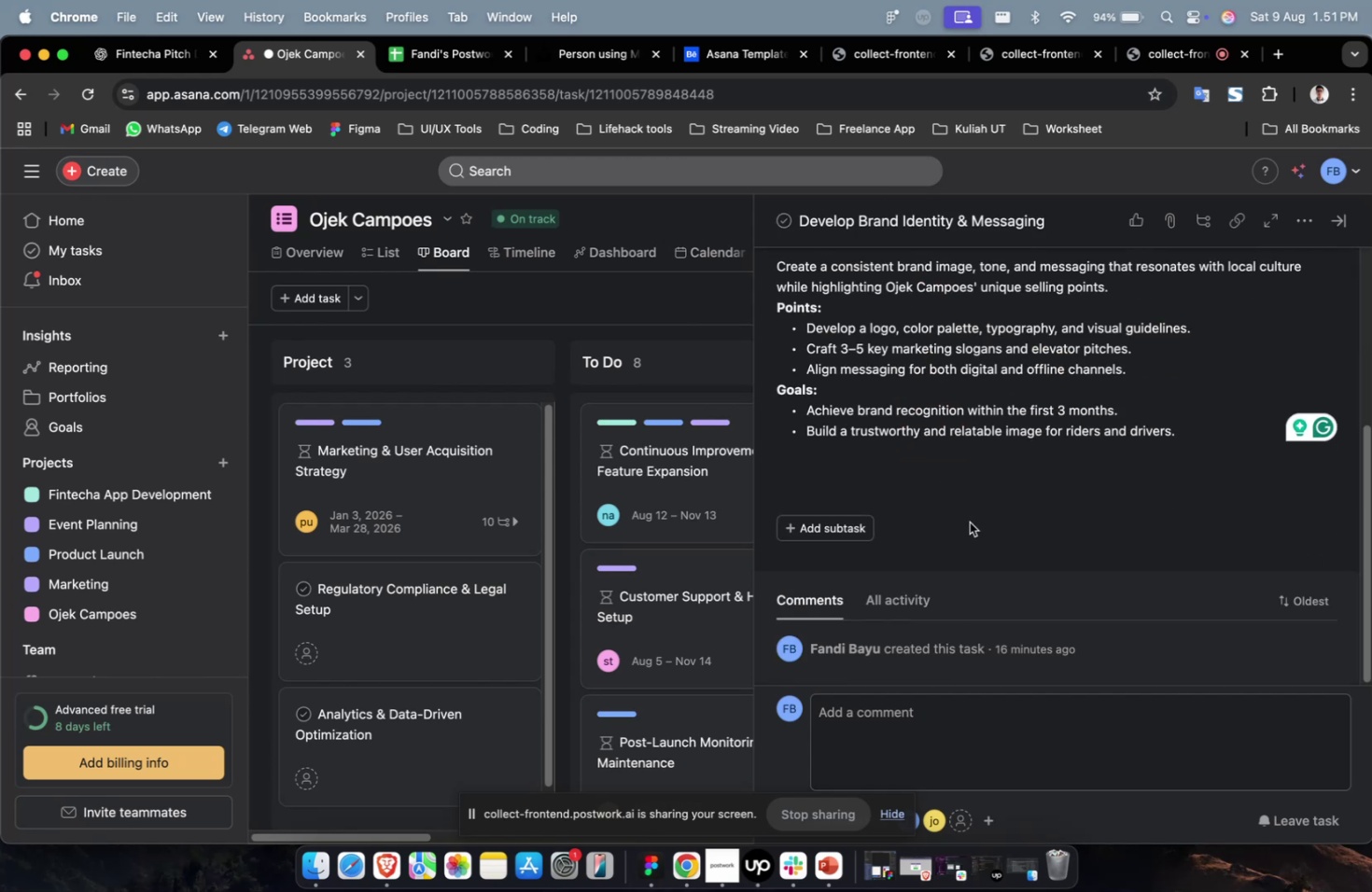 
scroll: coordinate [968, 529], scroll_direction: up, amount: 2.0
 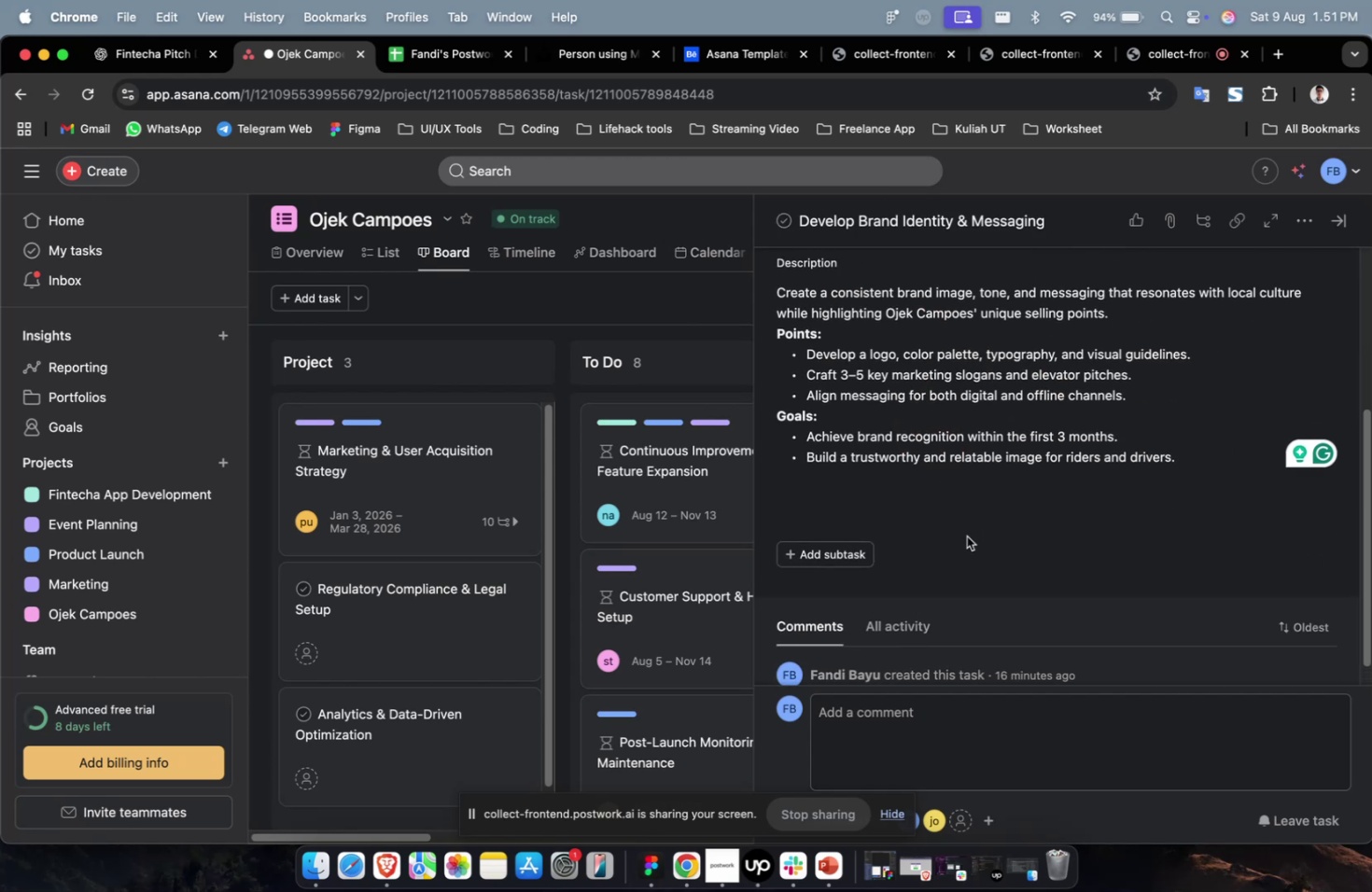 
wait(5.21)
 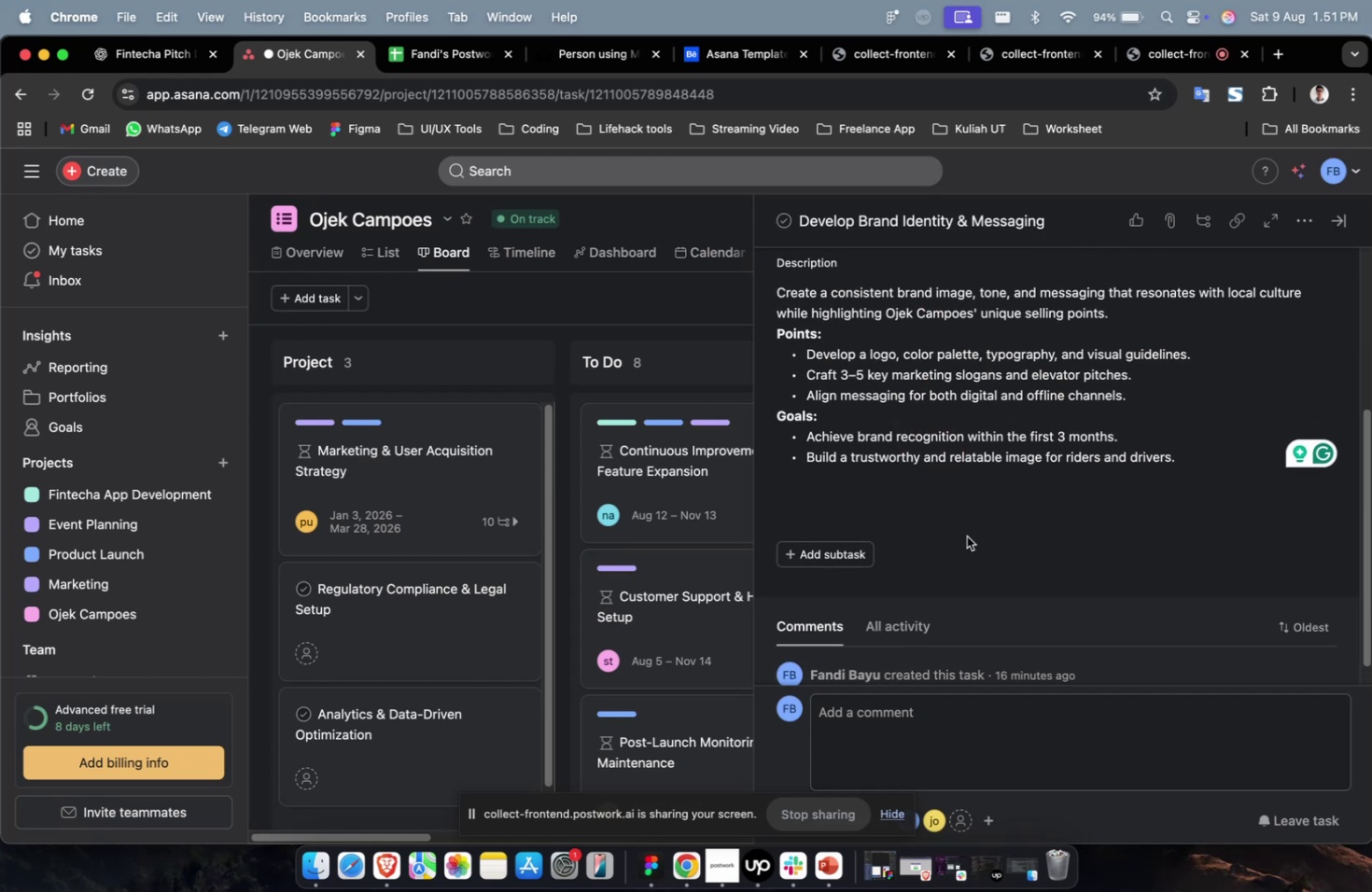 
scroll: coordinate [964, 539], scroll_direction: up, amount: 7.0
 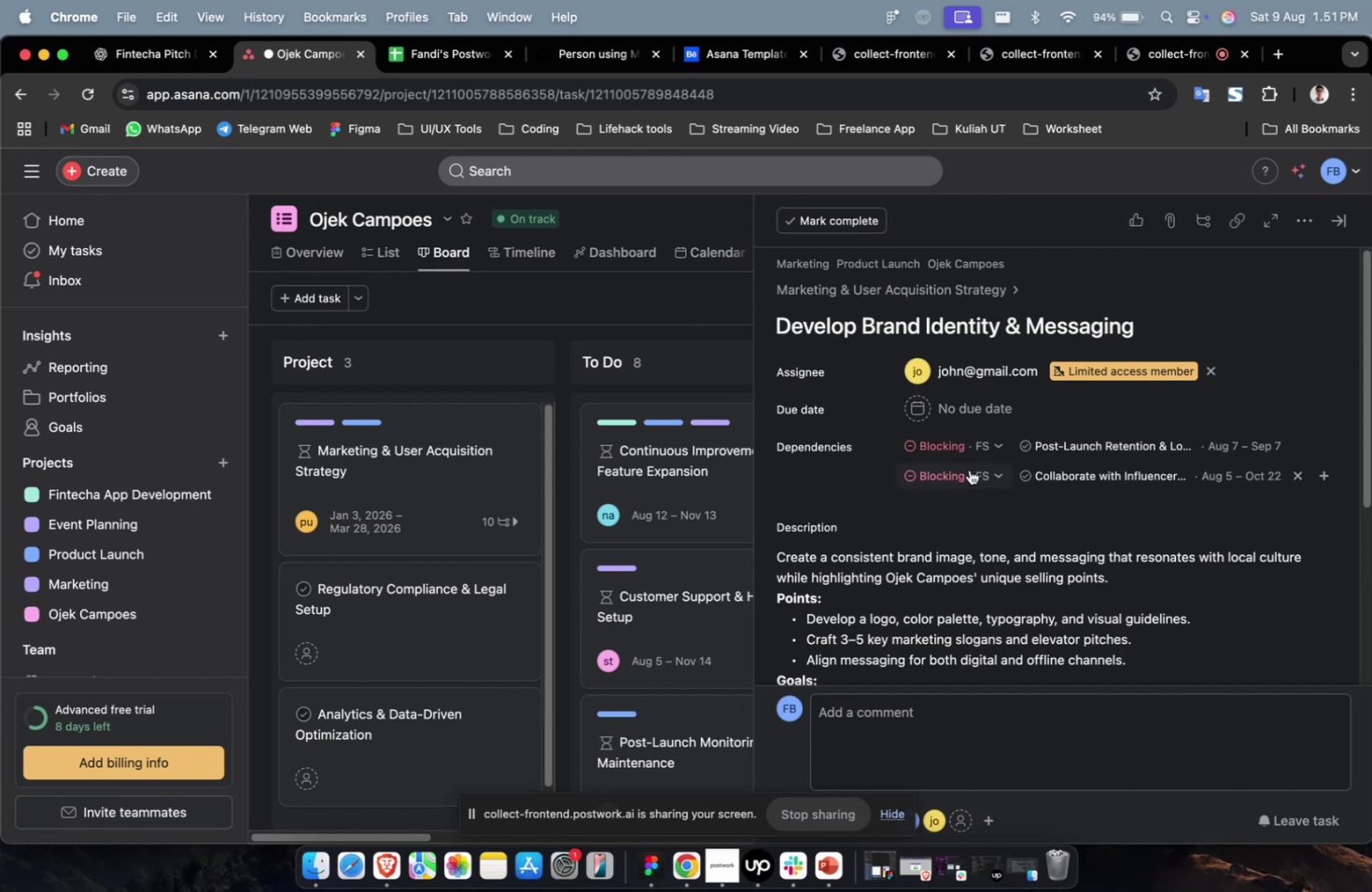 
left_click([984, 411])
 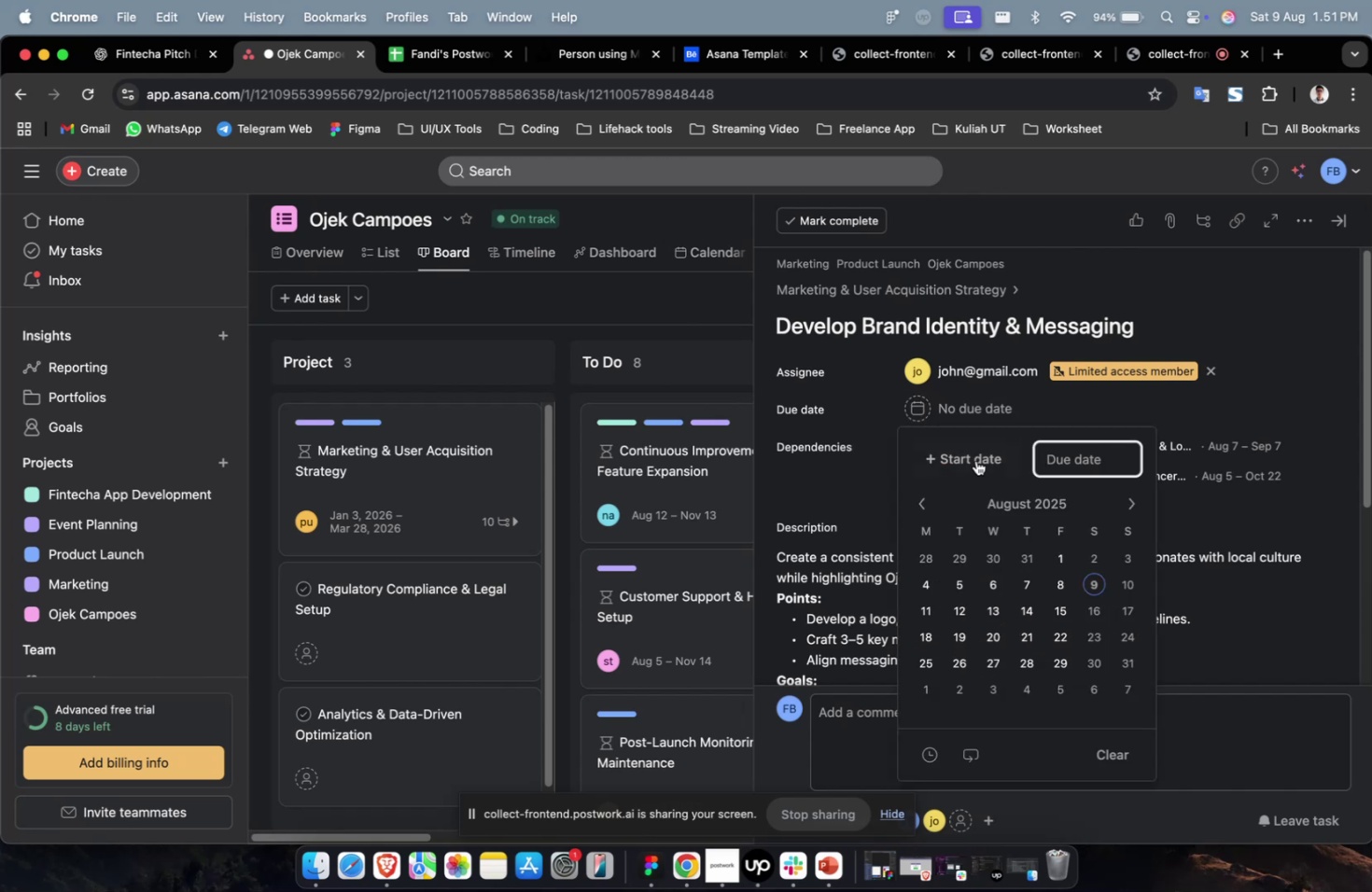 
double_click([973, 457])
 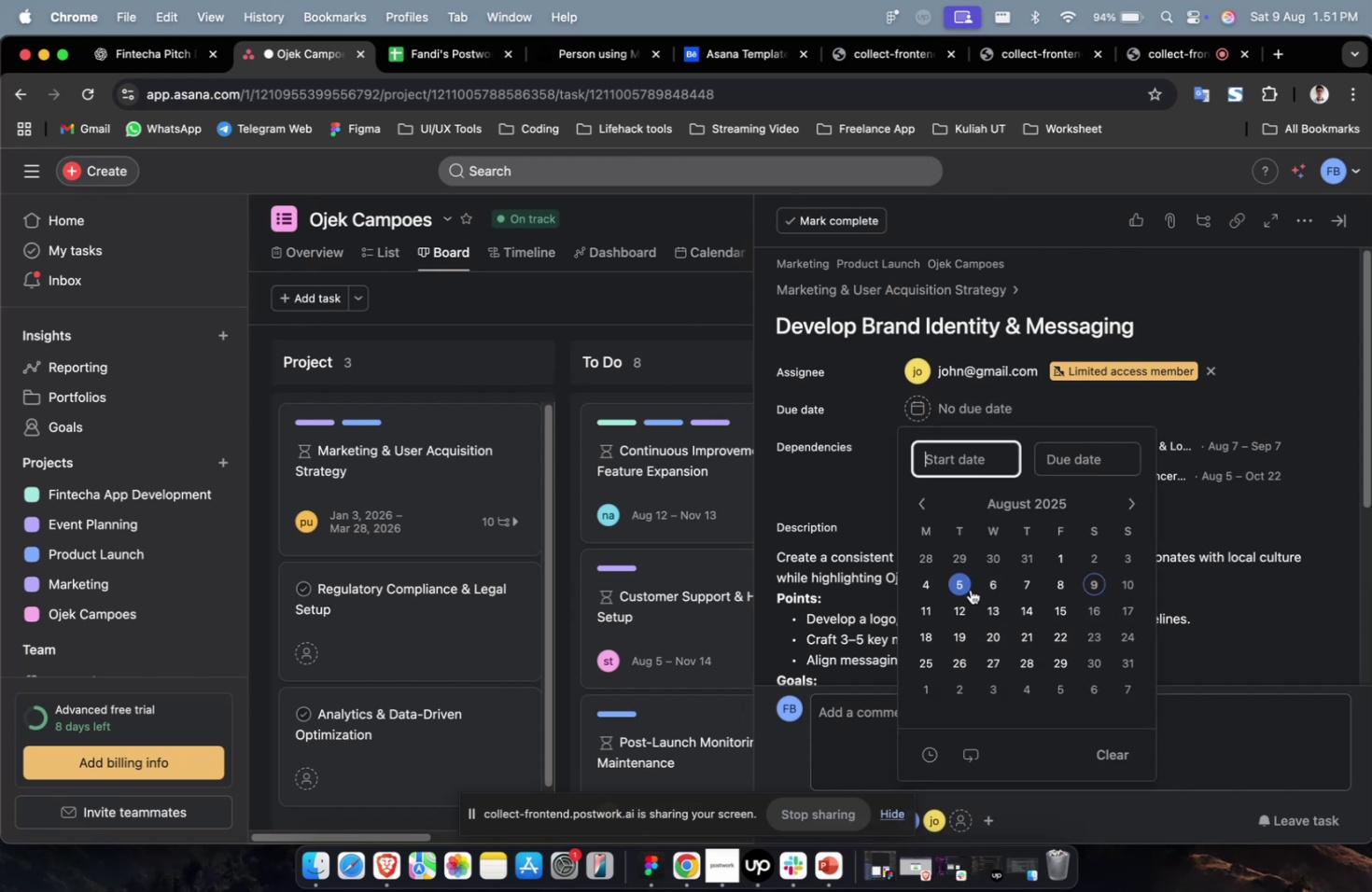 
wait(10.04)
 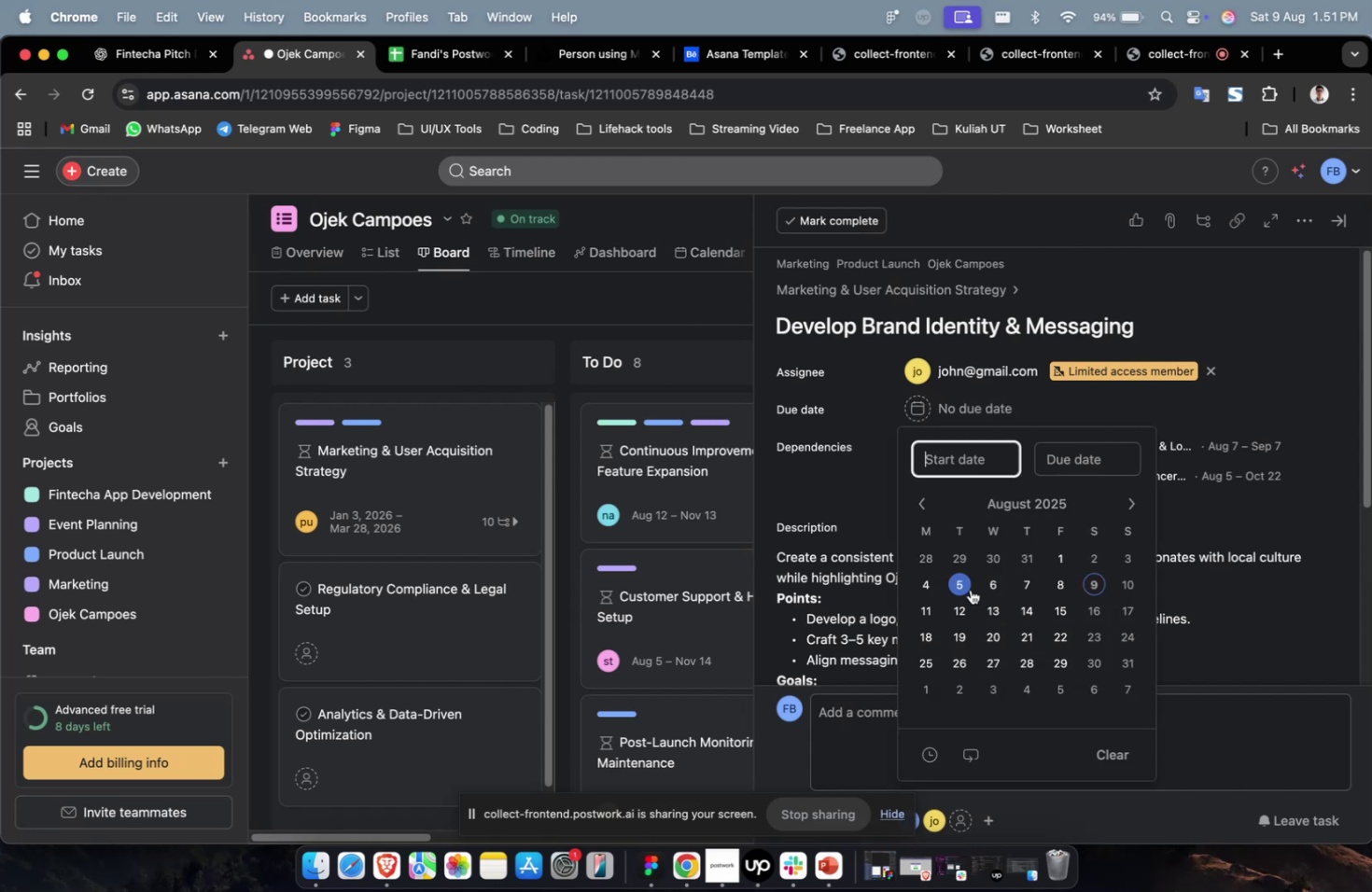 
left_click([995, 597])
 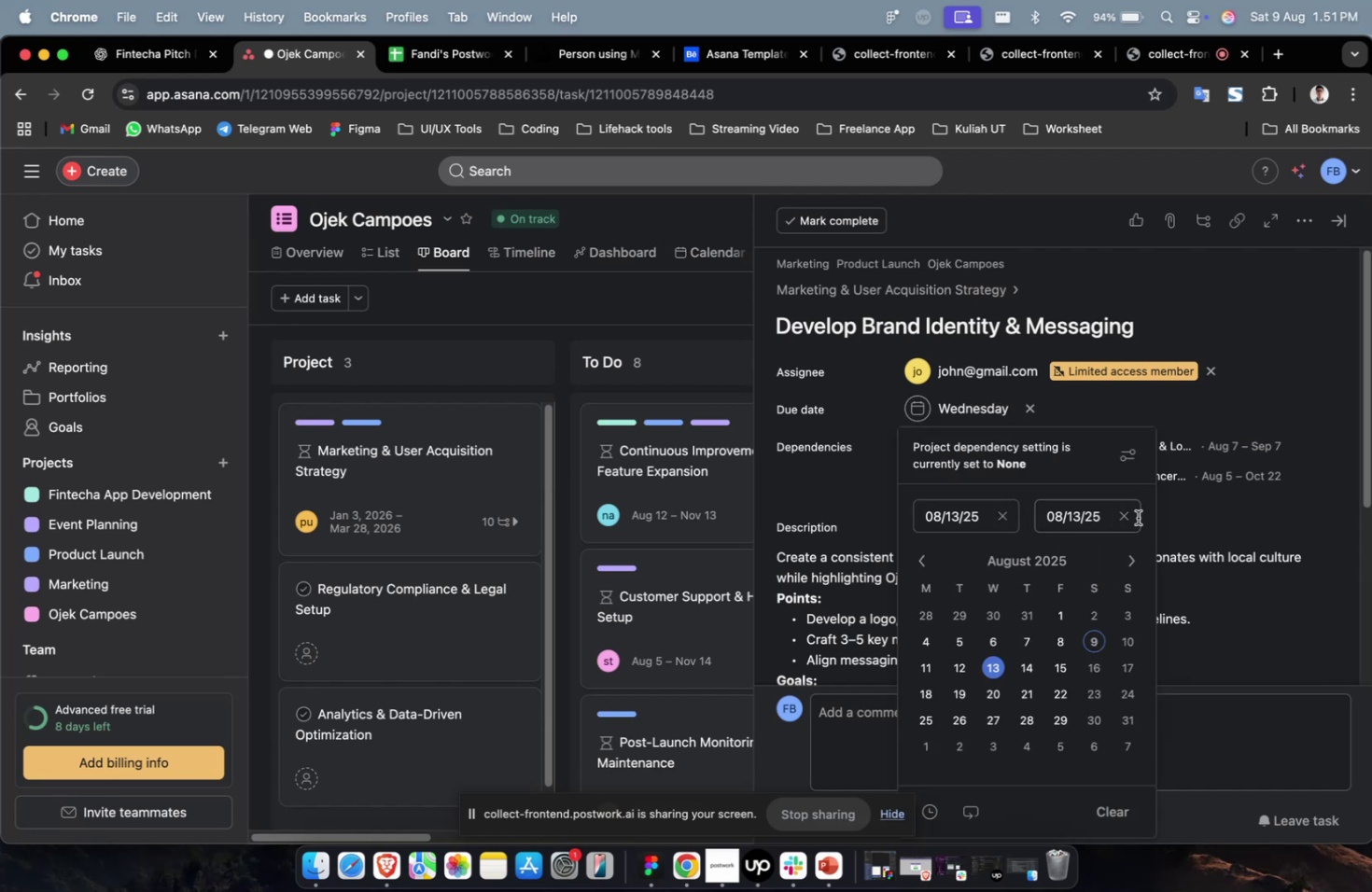 
double_click([1131, 553])
 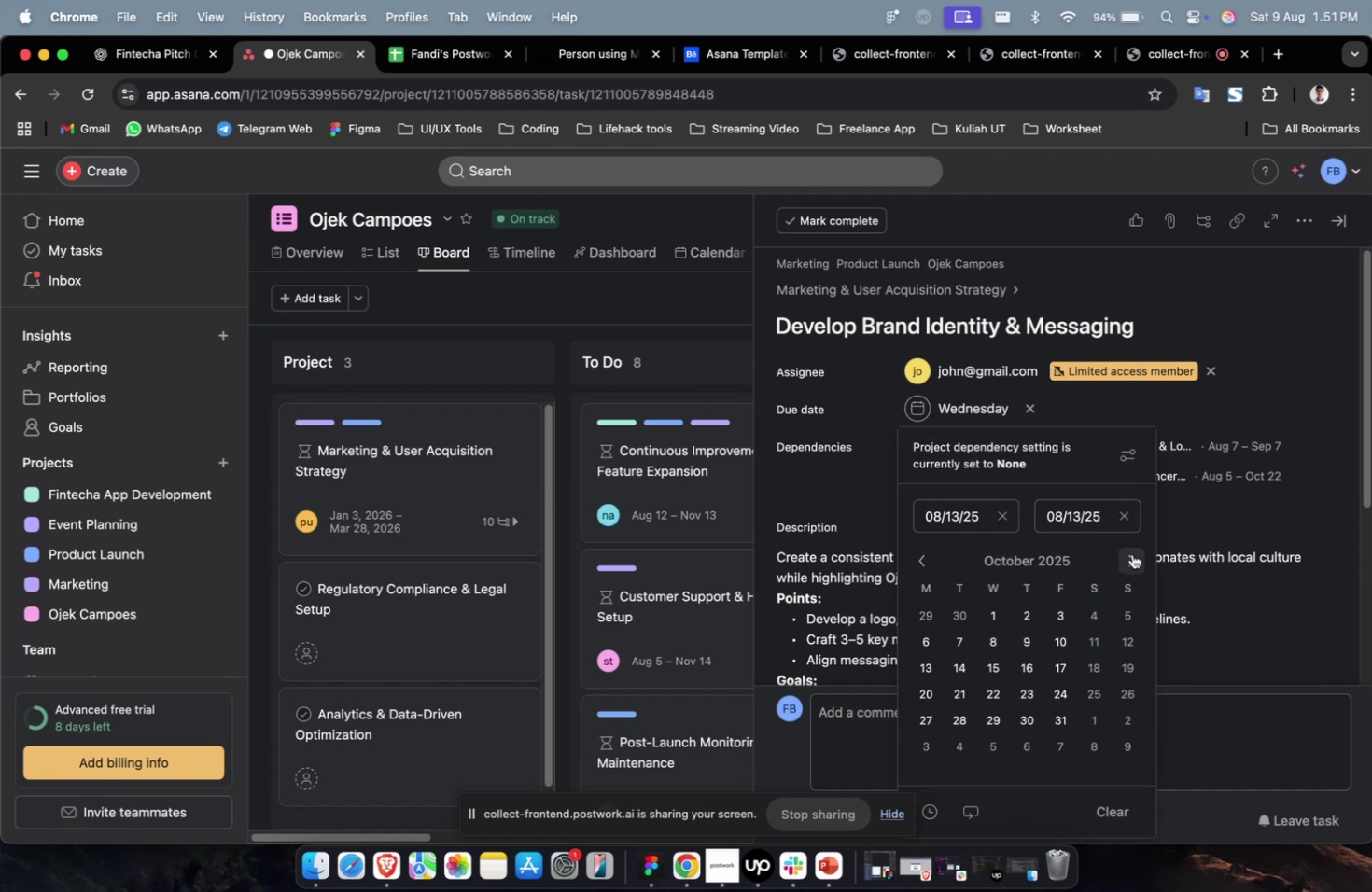 
triple_click([1131, 553])
 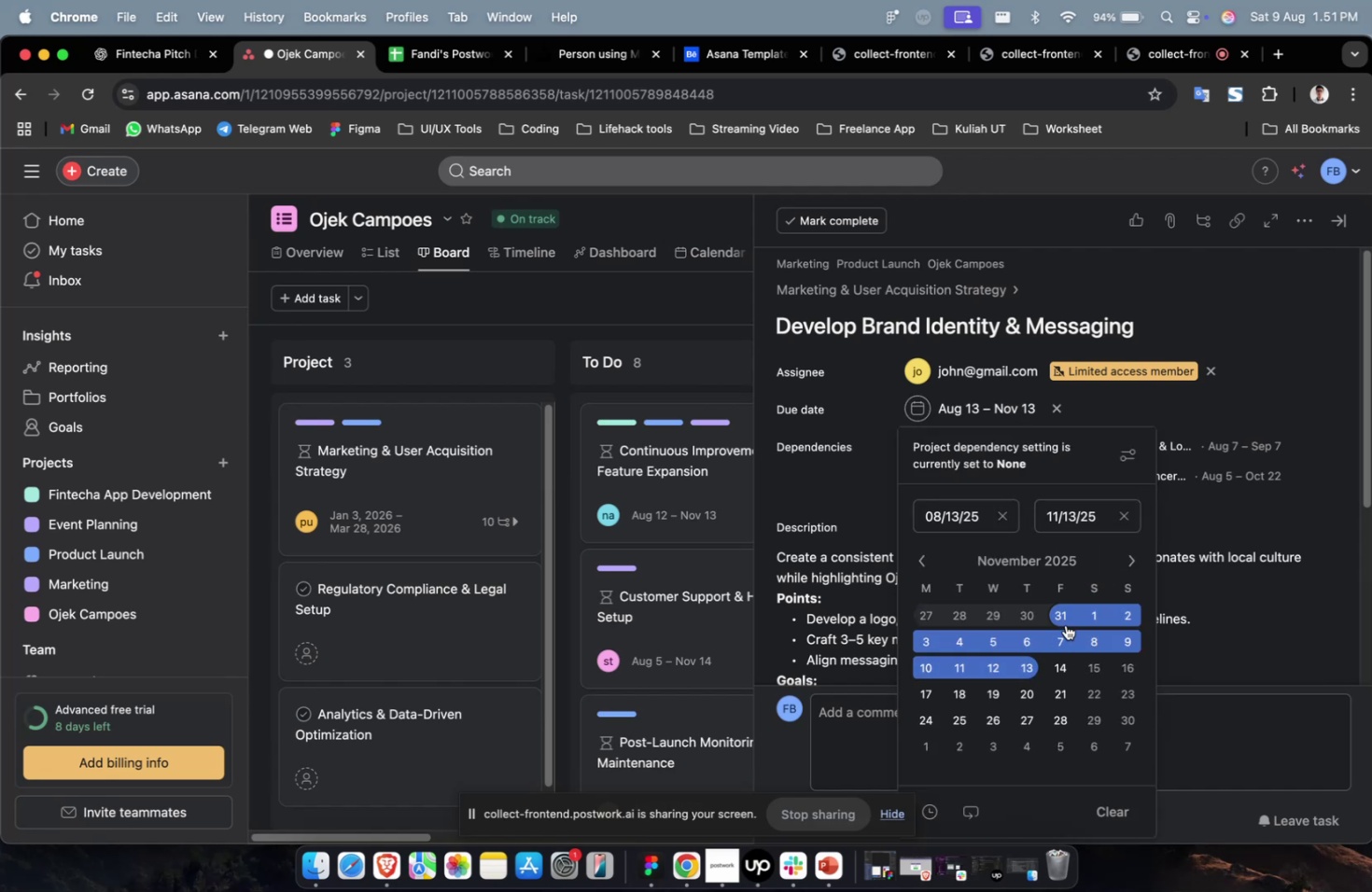 
wait(9.54)
 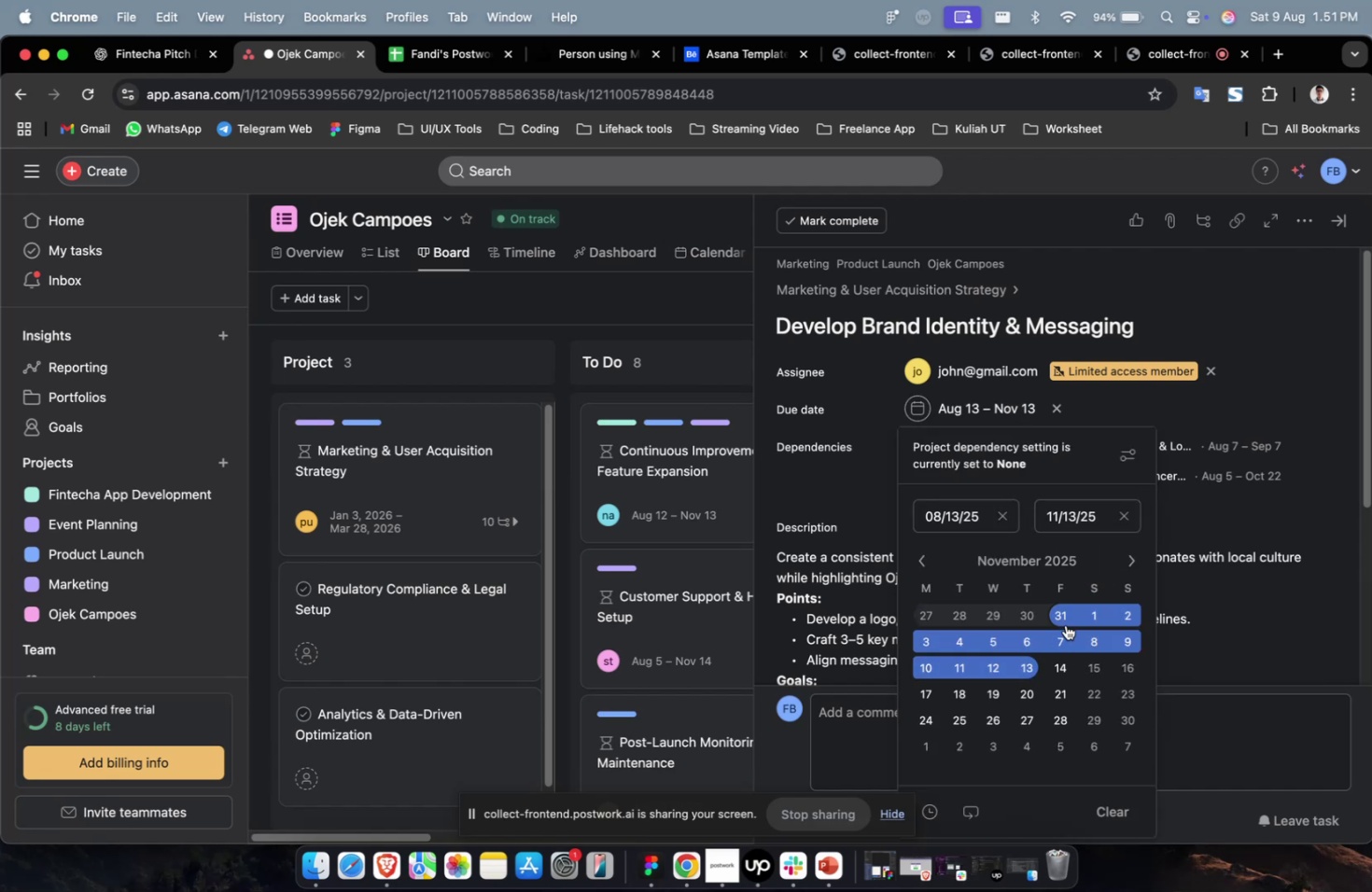 
left_click([1198, 511])
 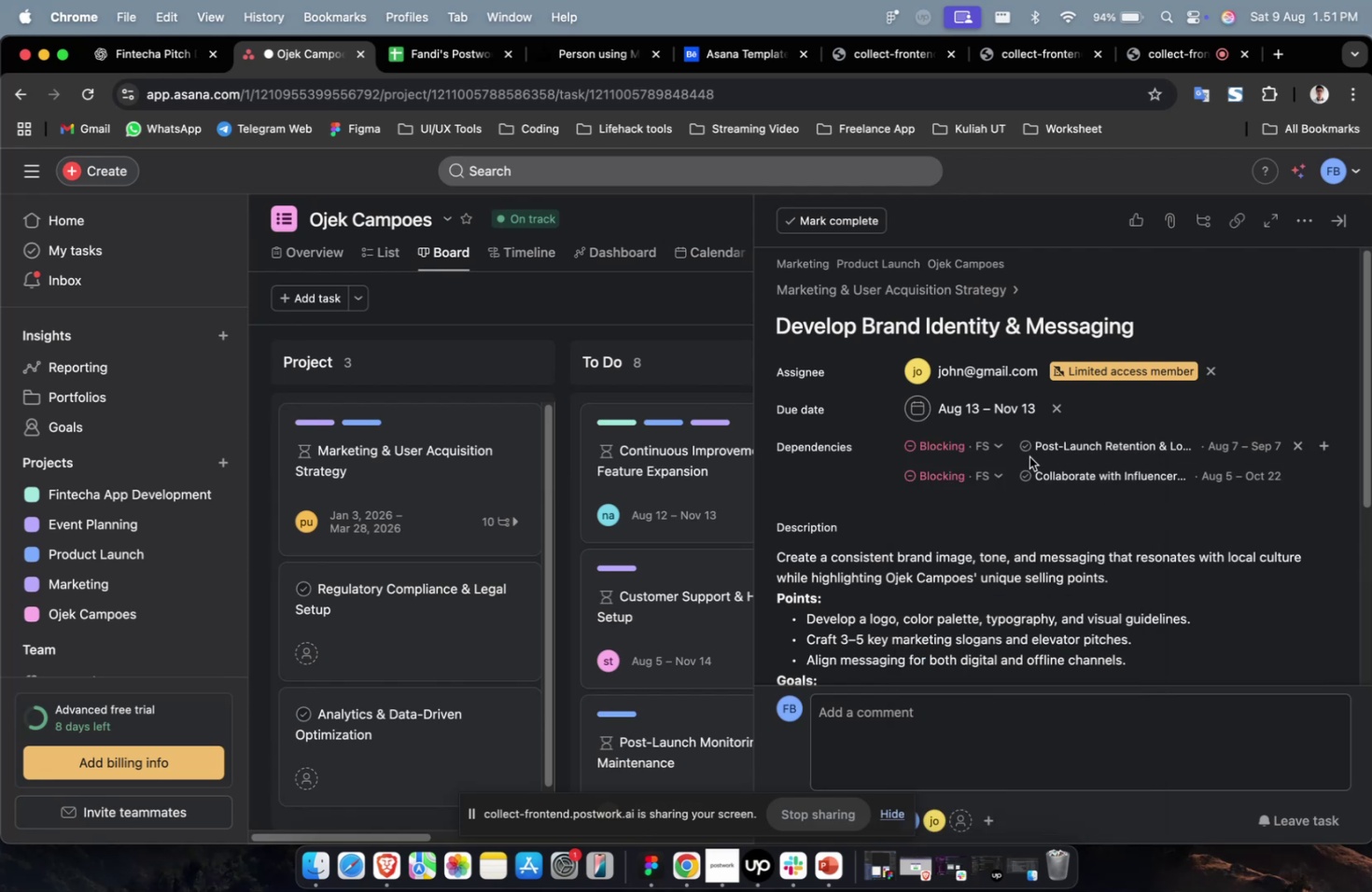 
scroll: coordinate [1032, 506], scroll_direction: down, amount: 9.0
 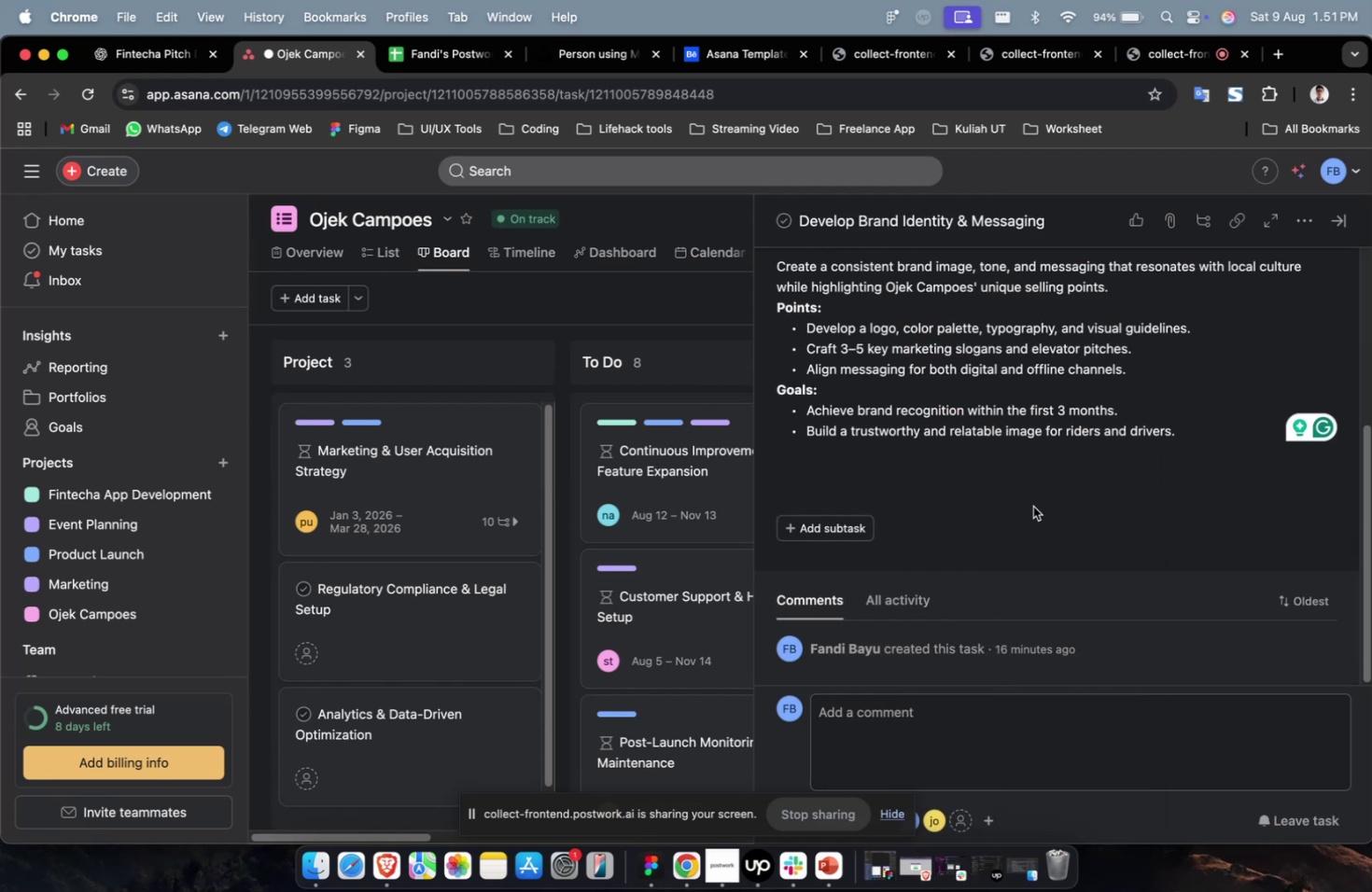 
scroll: coordinate [1032, 506], scroll_direction: up, amount: 4.0
 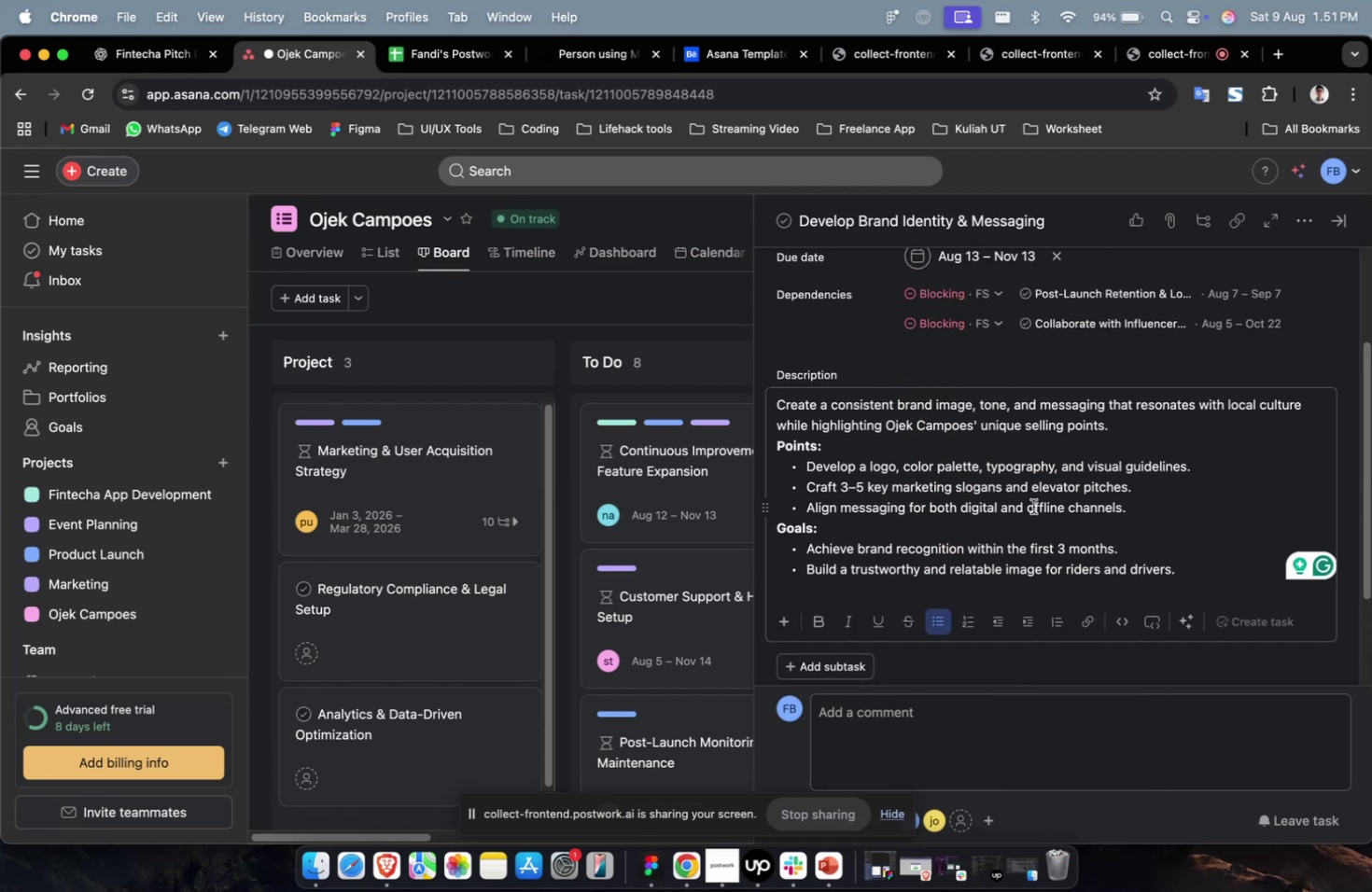 
scroll: coordinate [1032, 506], scroll_direction: down, amount: 19.0
 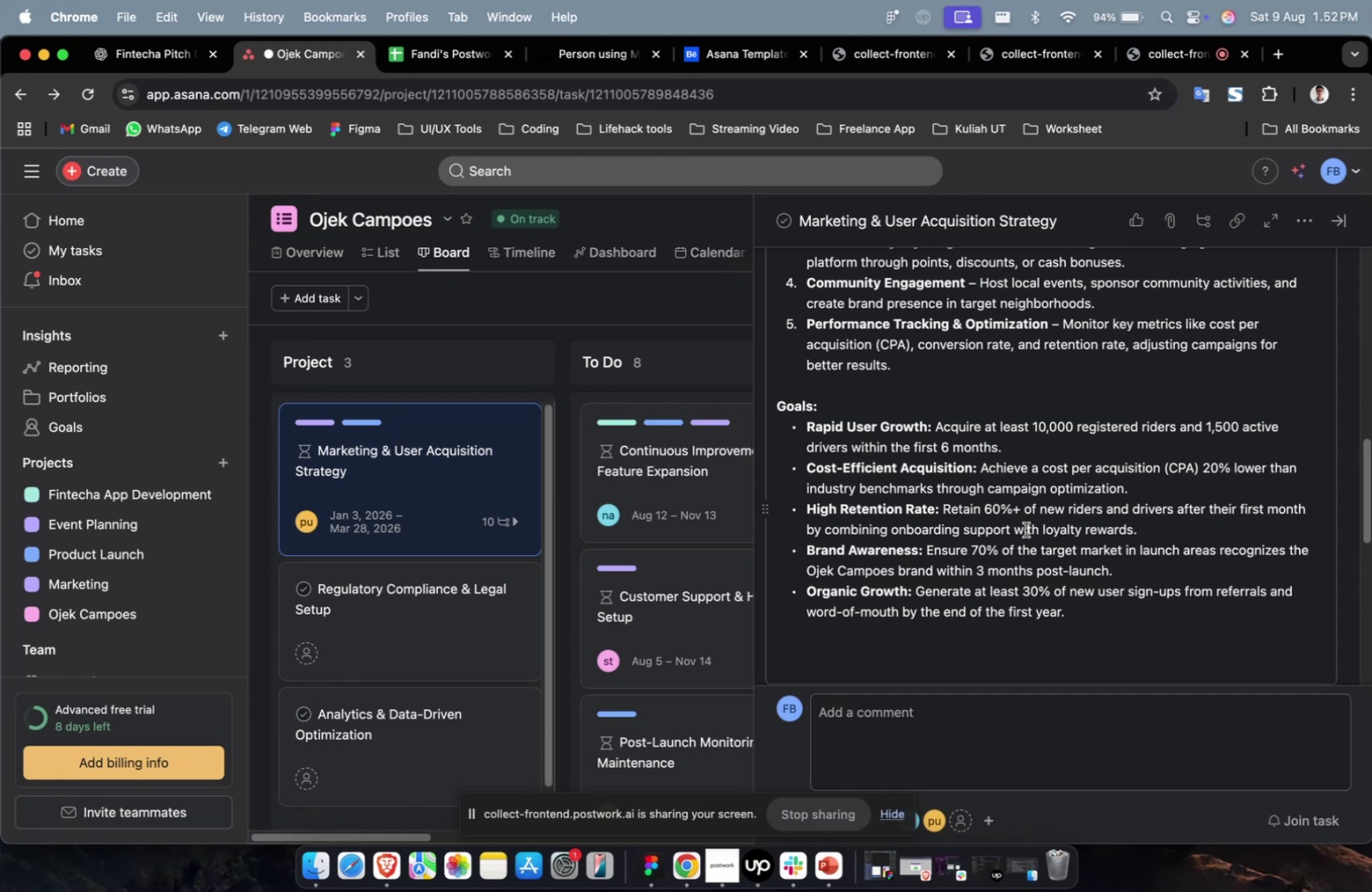 
wait(32.92)
 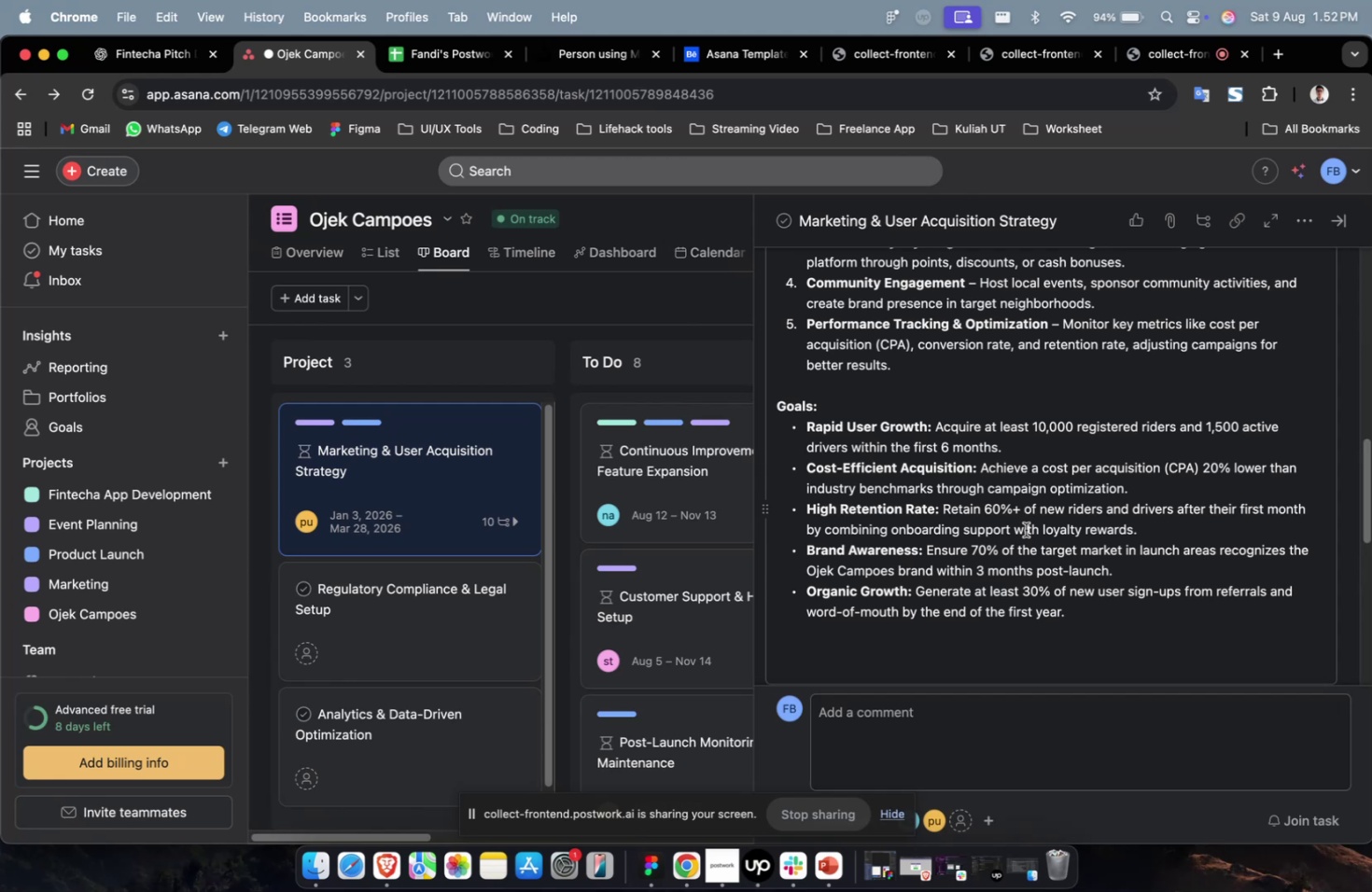 
scroll: coordinate [1004, 564], scroll_direction: down, amount: 2.0
 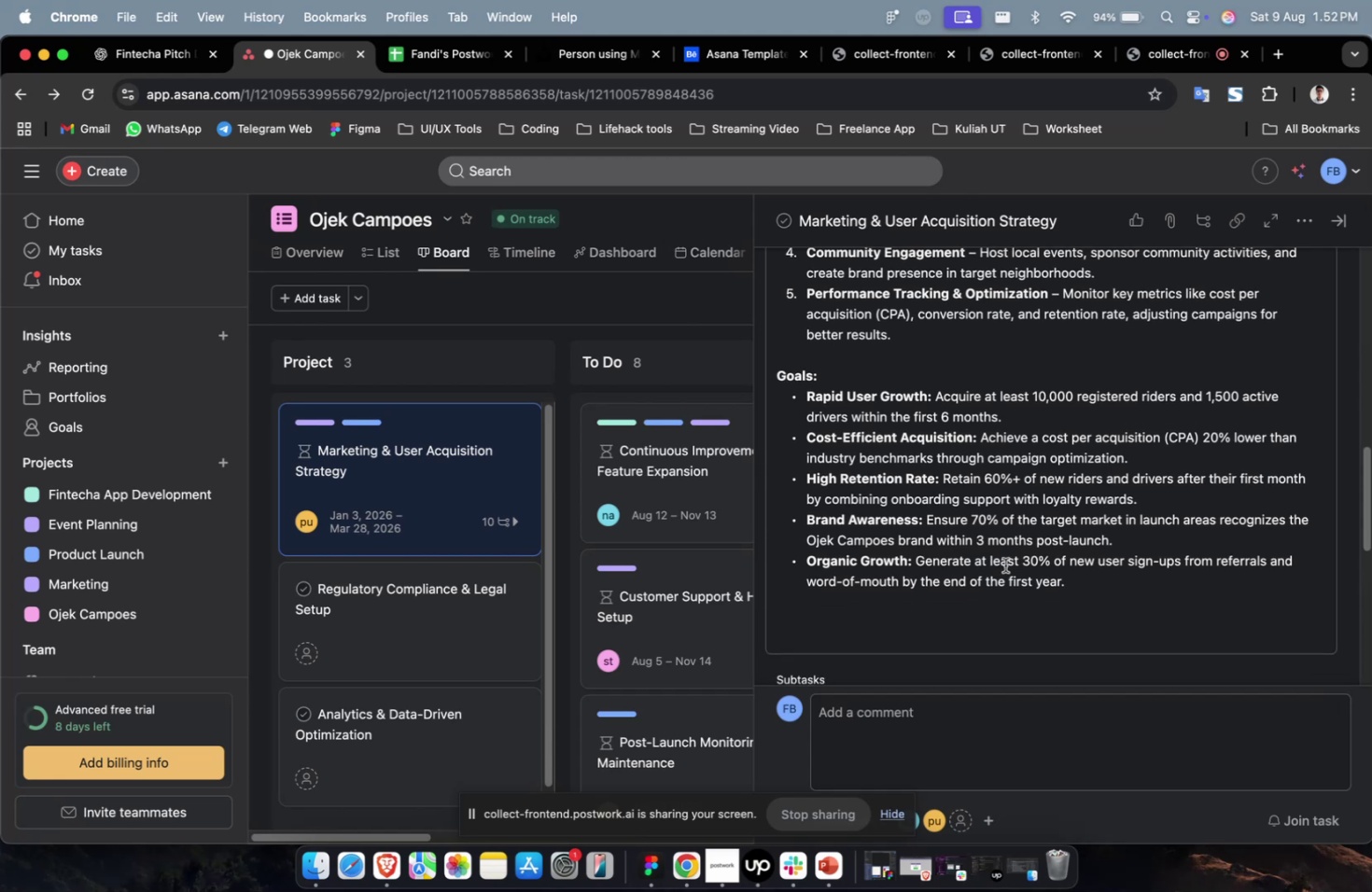 
scroll: coordinate [1014, 561], scroll_direction: up, amount: 20.0
 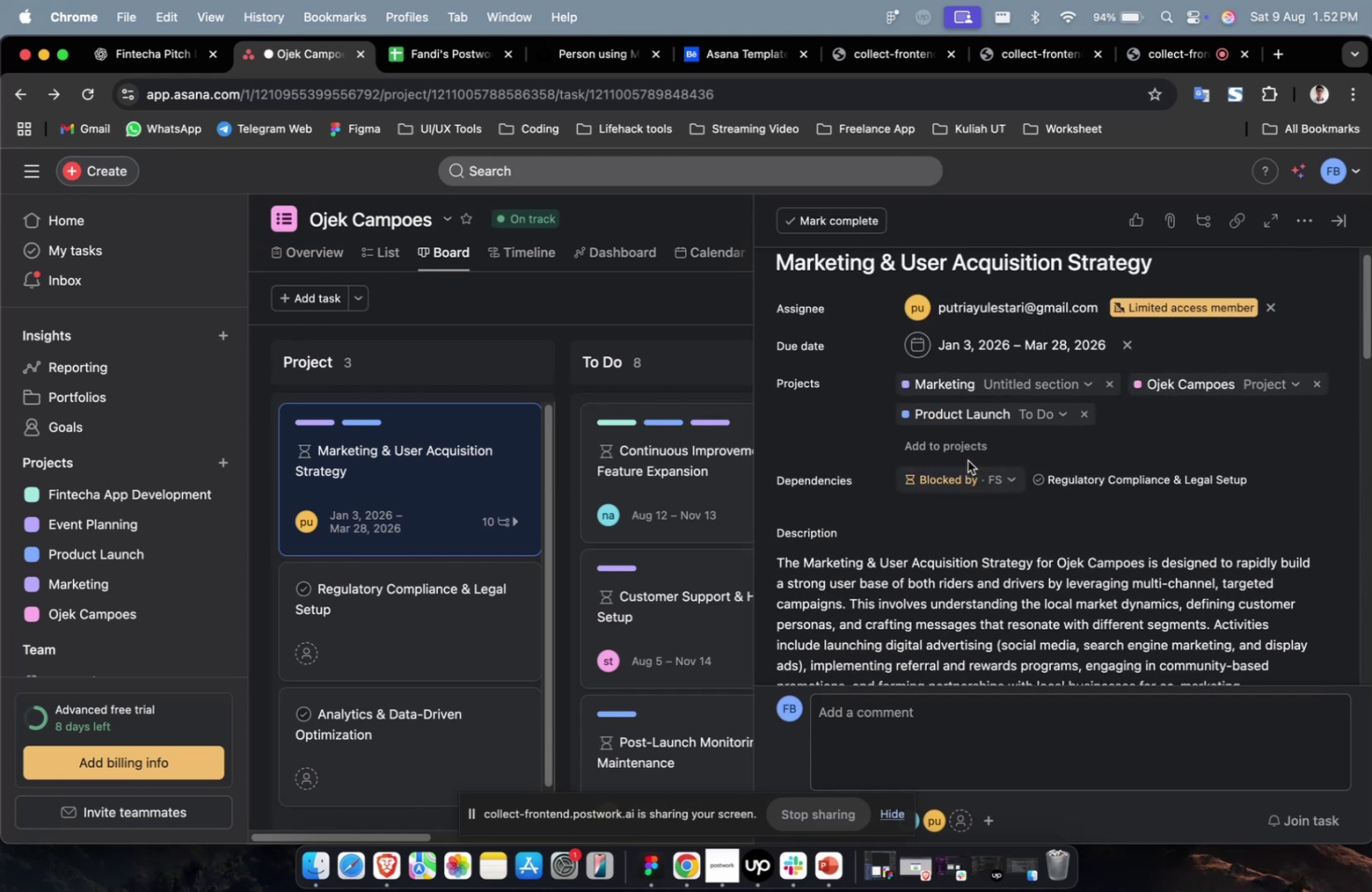 
left_click([956, 451])
 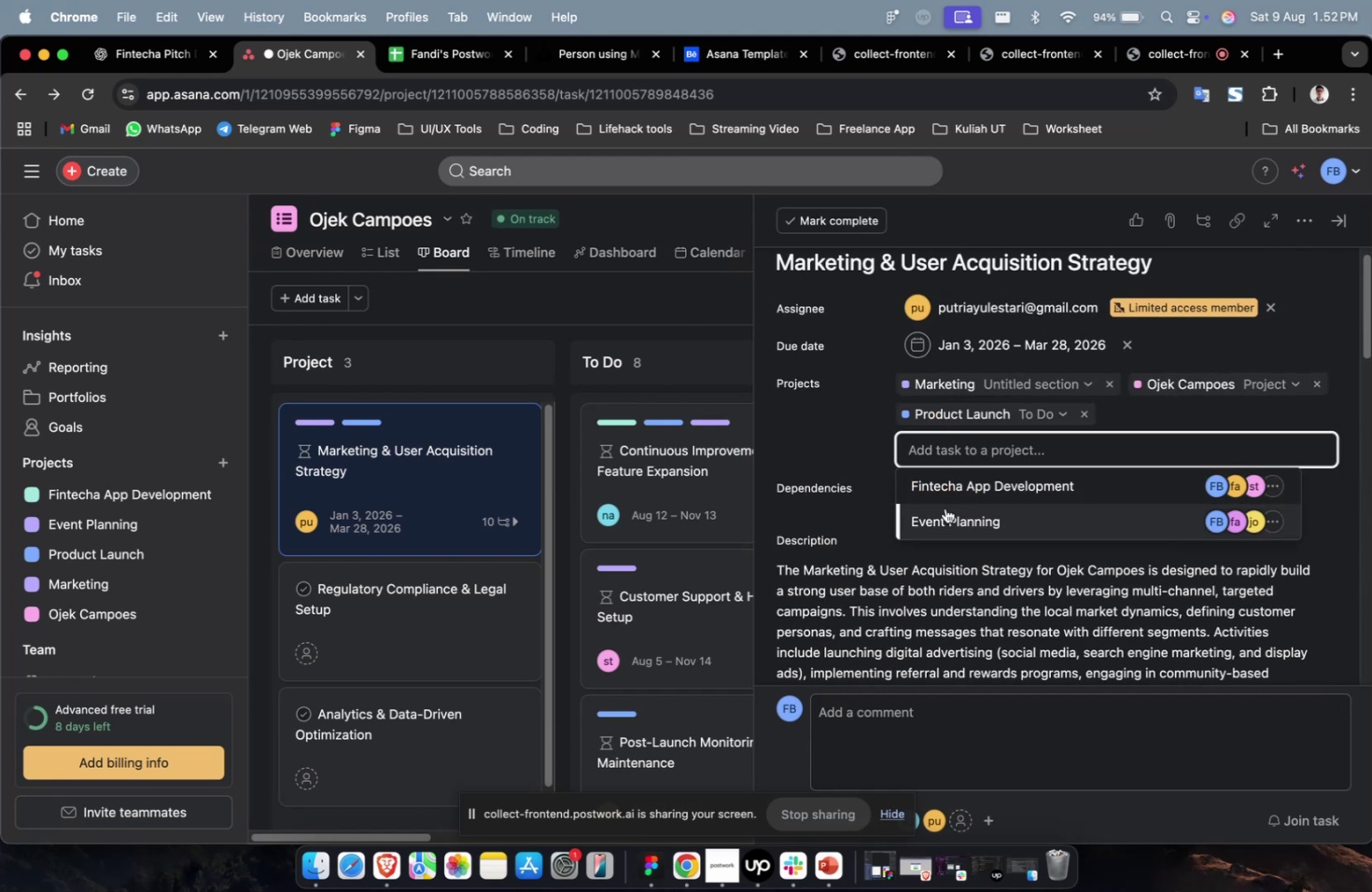 
left_click([866, 470])
 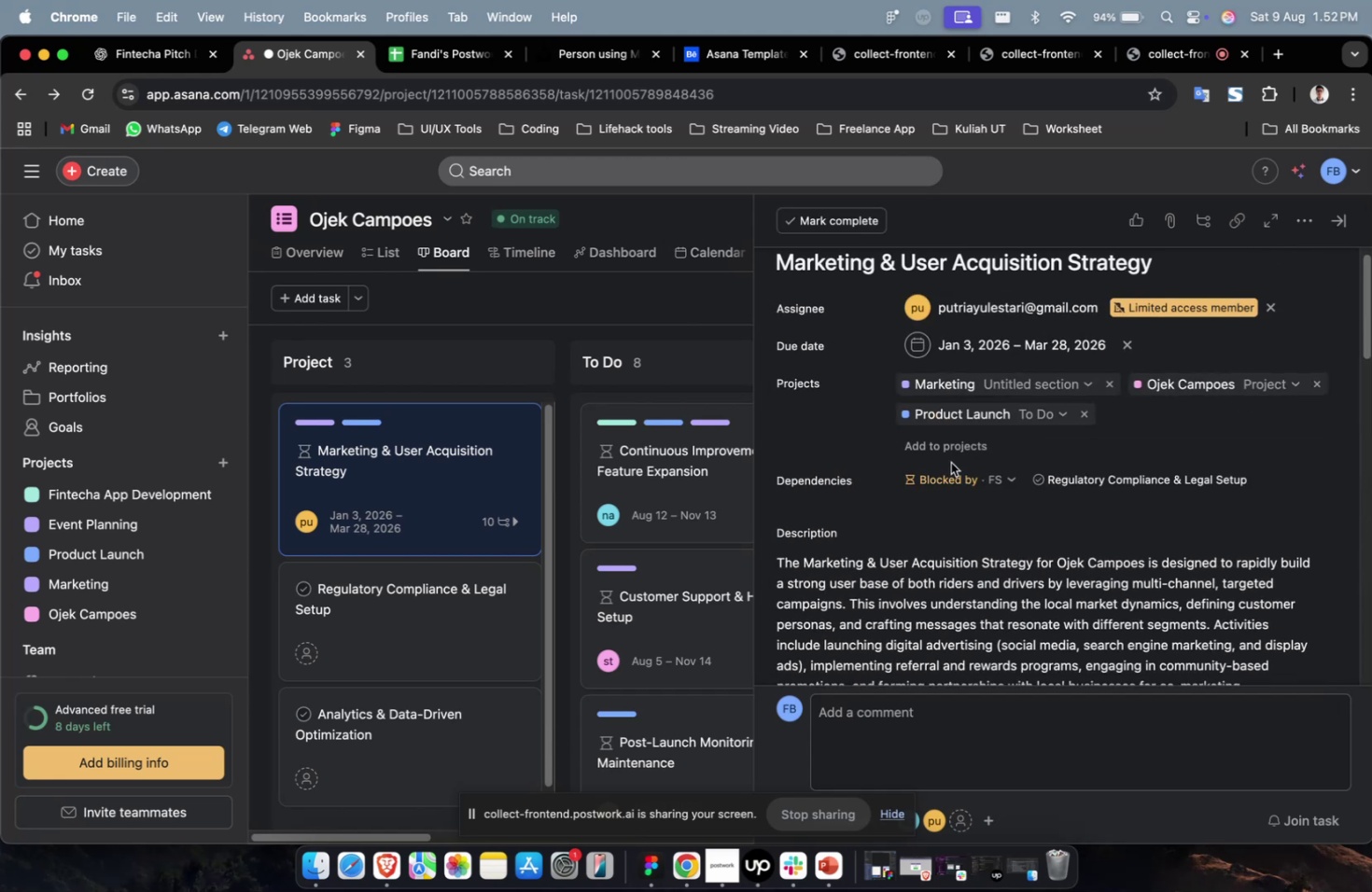 
scroll: coordinate [950, 462], scroll_direction: down, amount: 34.0
 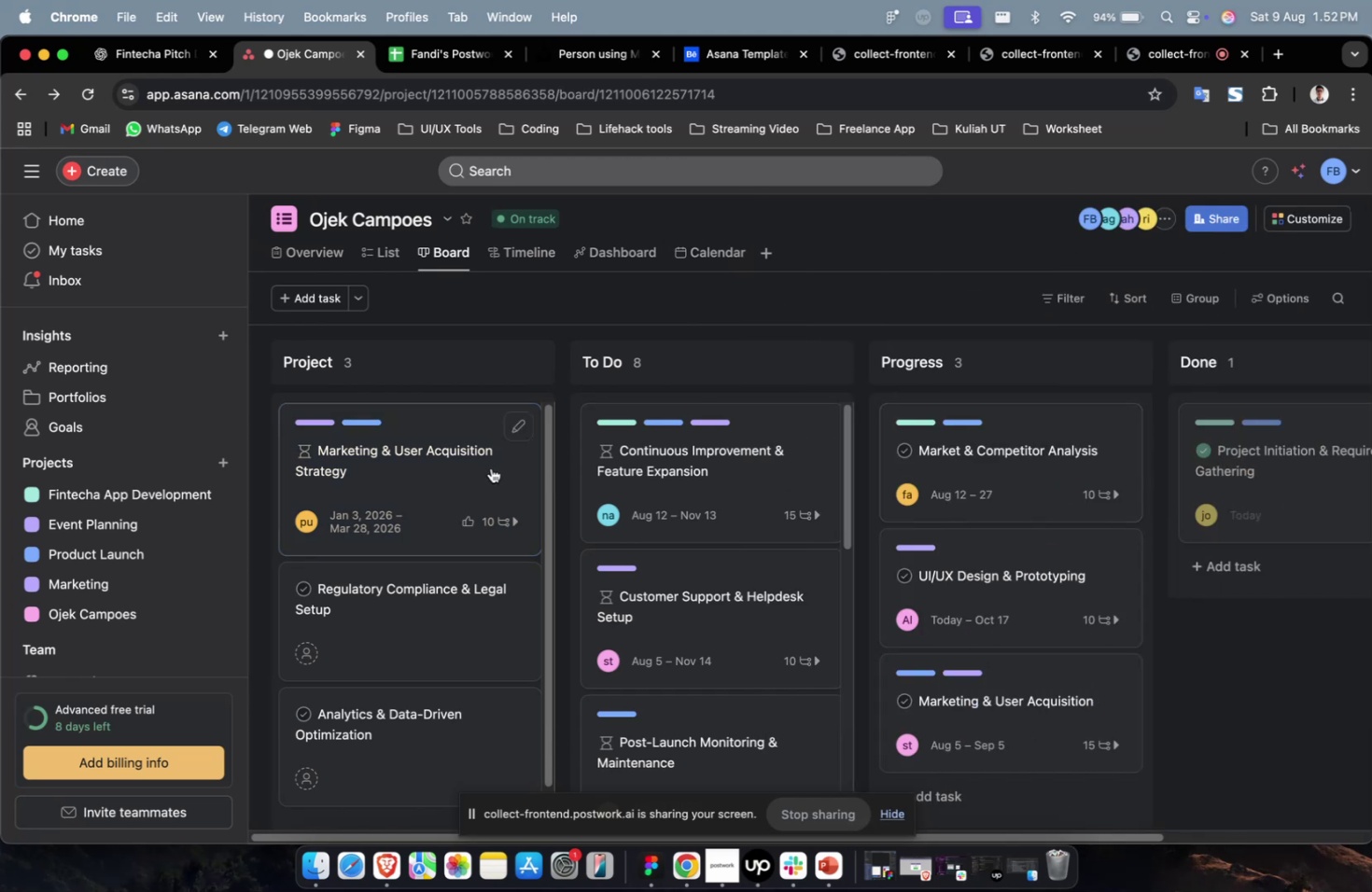 
left_click([491, 467])
 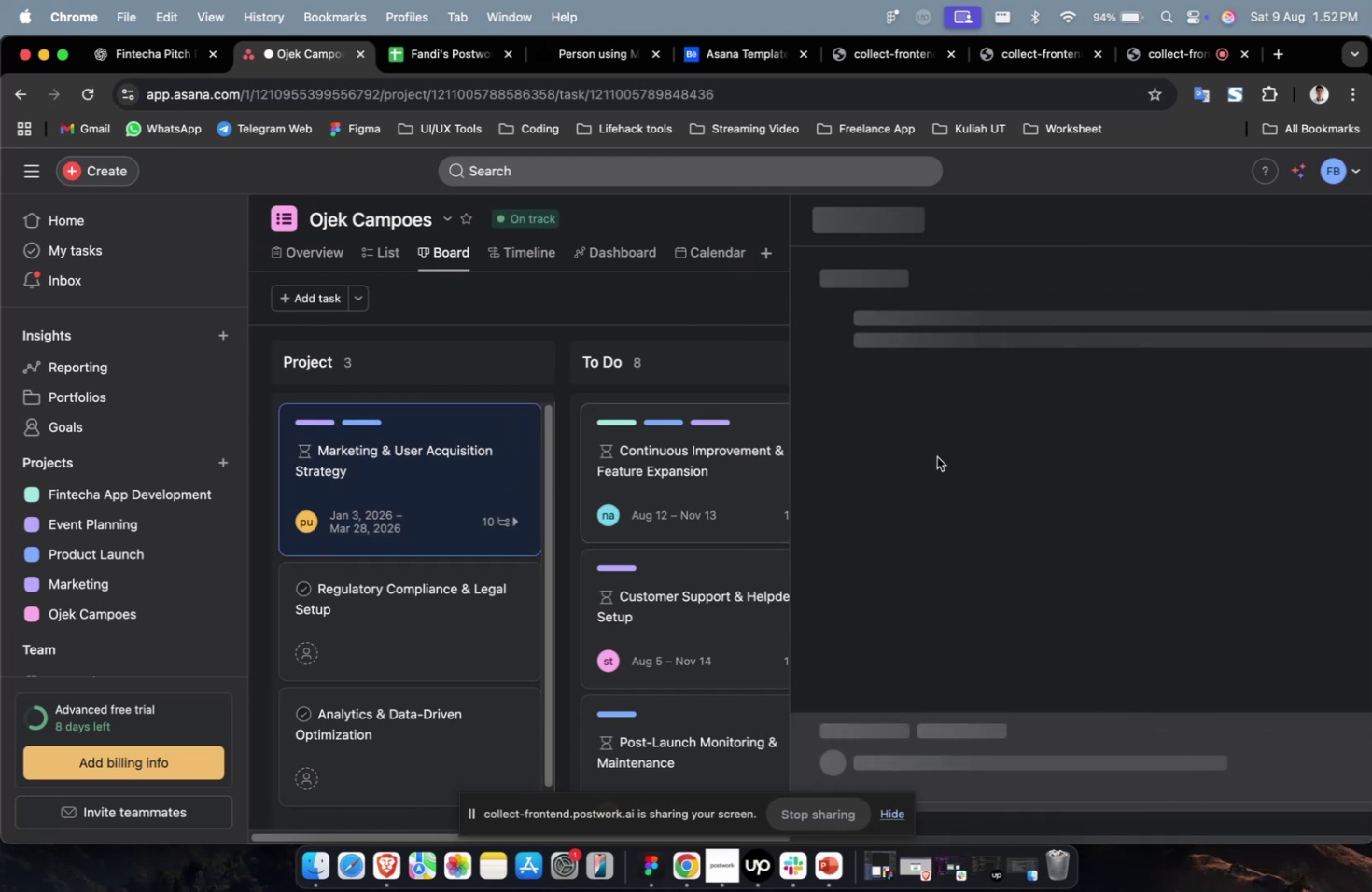 
scroll: coordinate [1072, 451], scroll_direction: down, amount: 44.0
 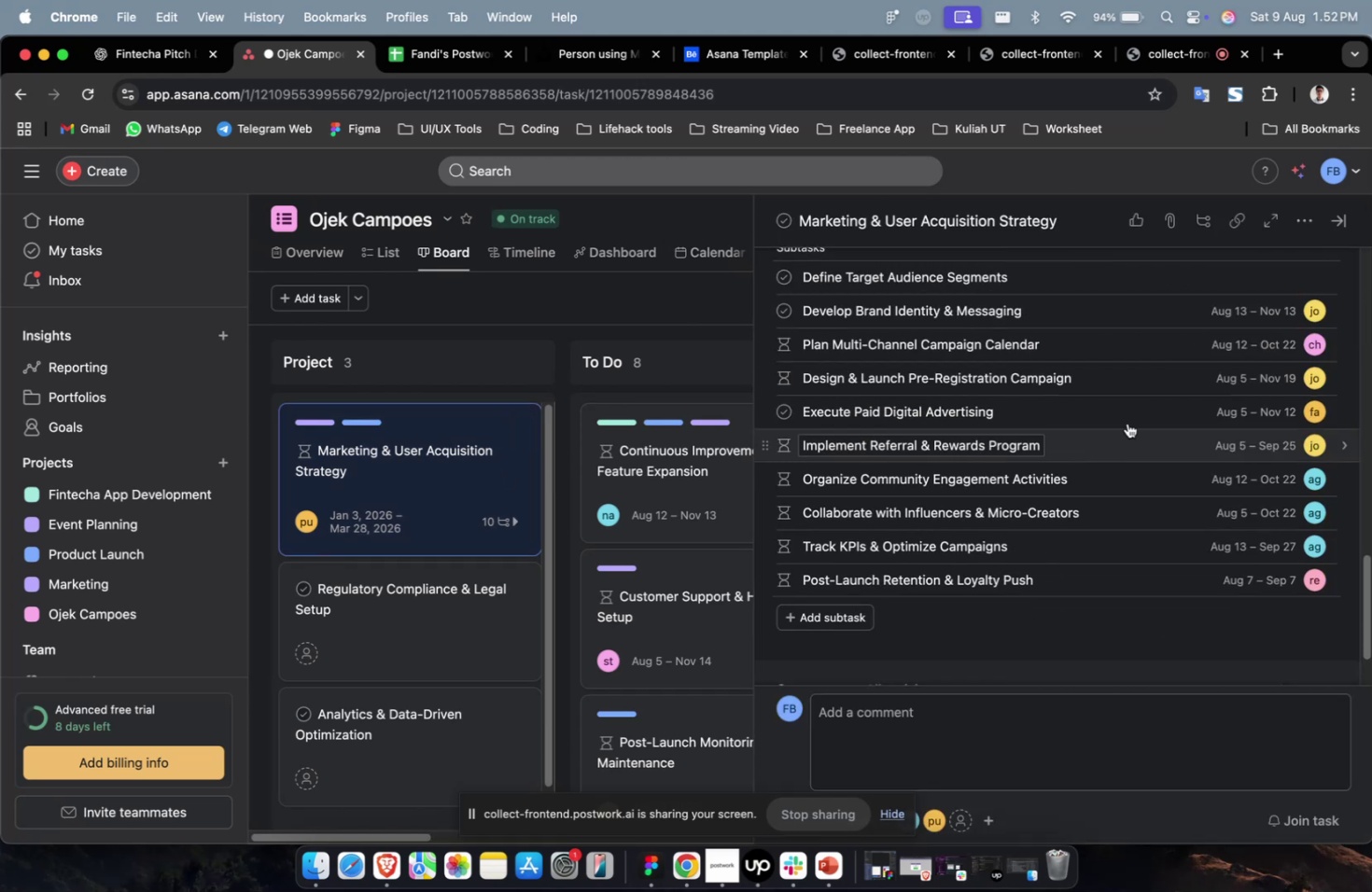 
scroll: coordinate [1148, 382], scroll_direction: up, amount: 2.0
 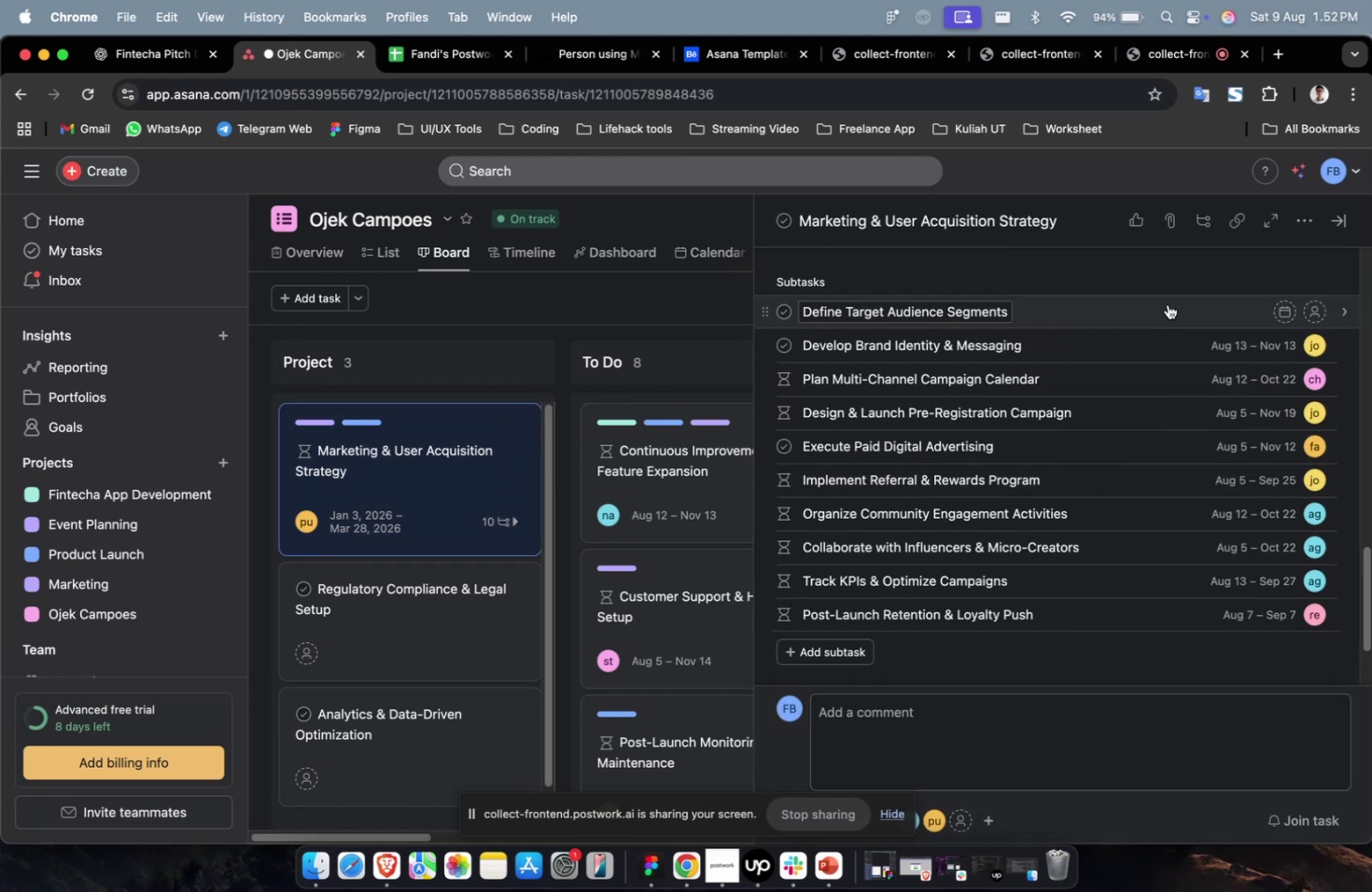 
left_click([1168, 302])
 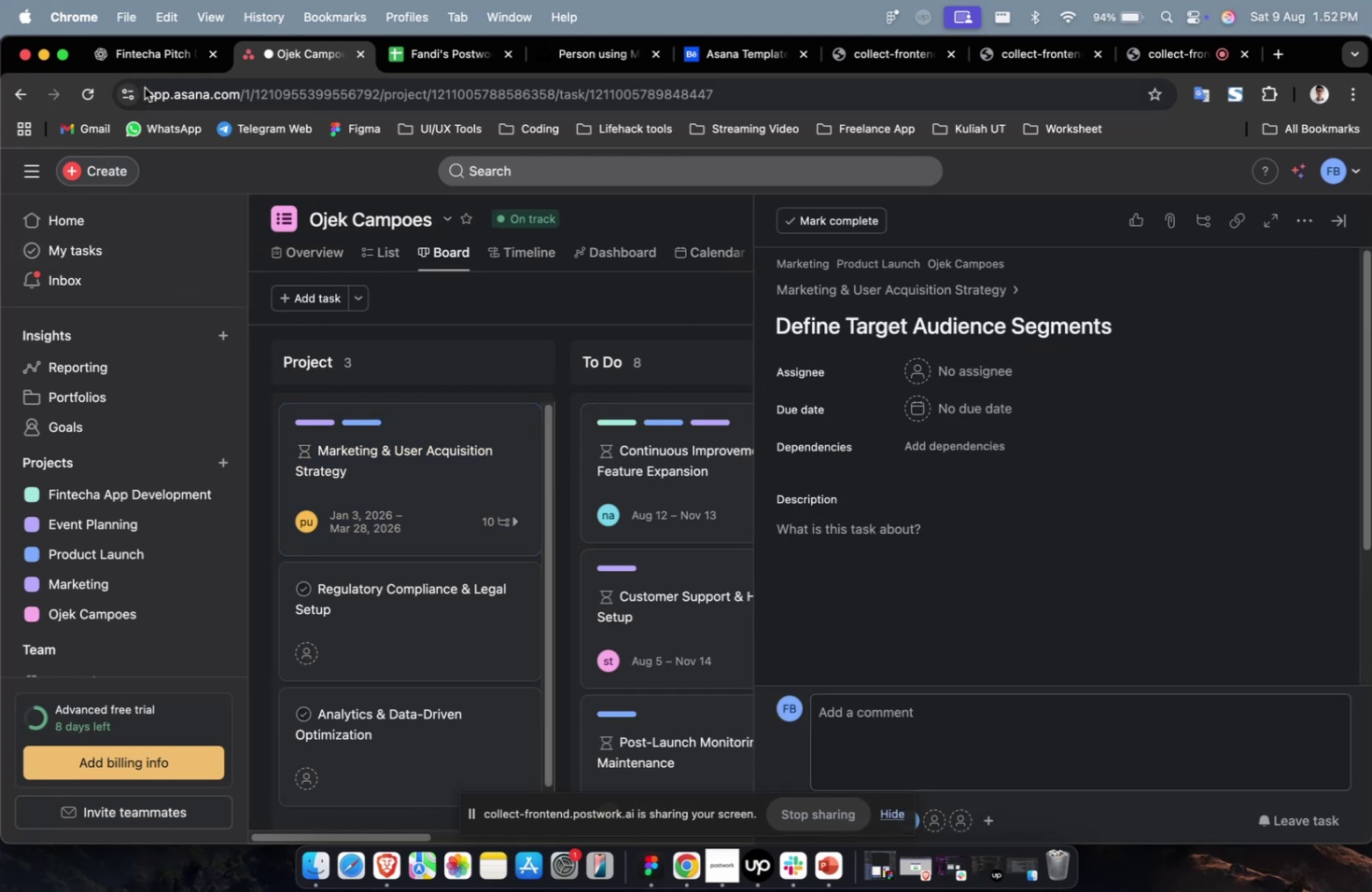 
left_click([157, 61])
 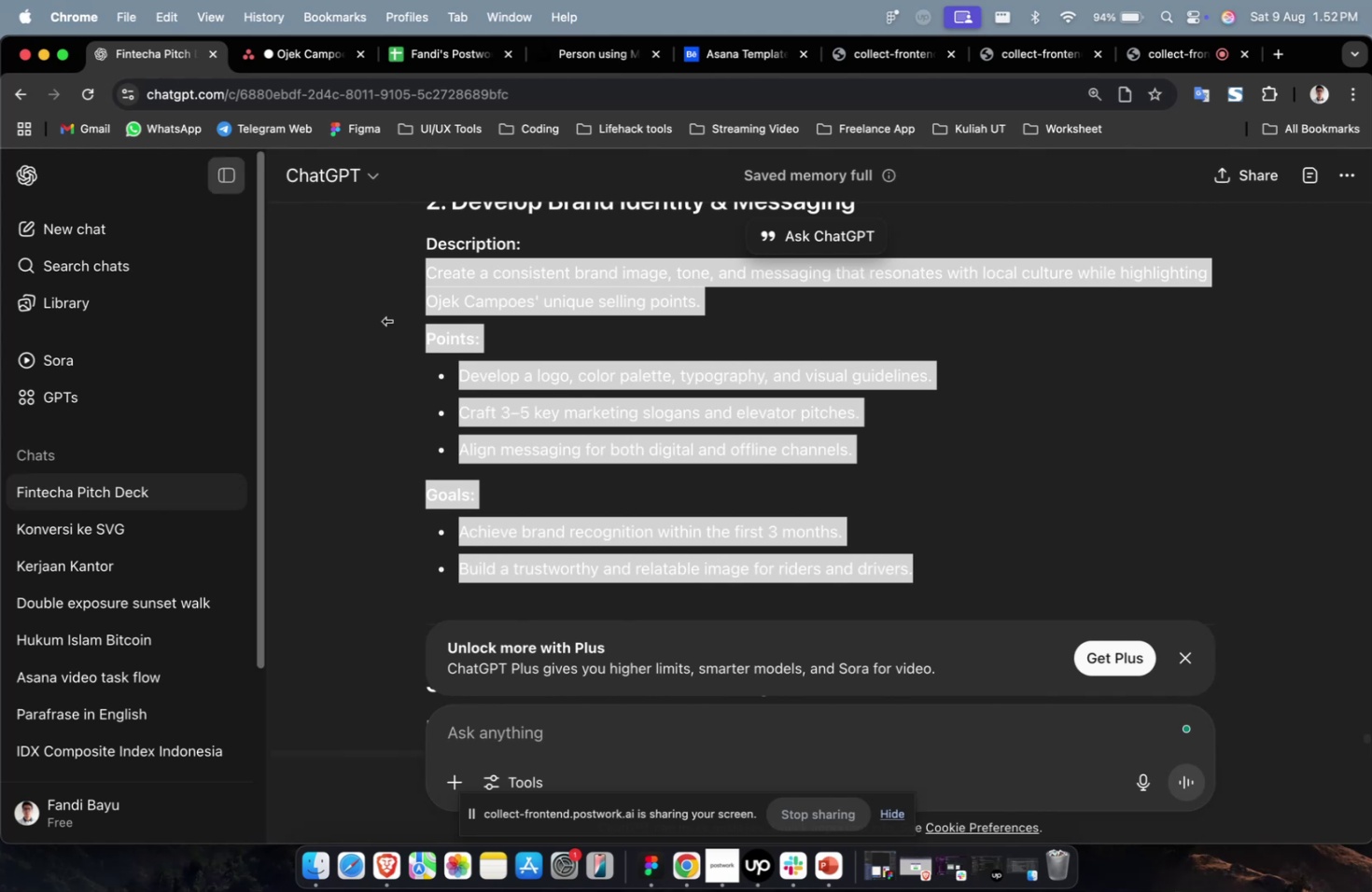 
scroll: coordinate [503, 408], scroll_direction: up, amount: 14.0
 